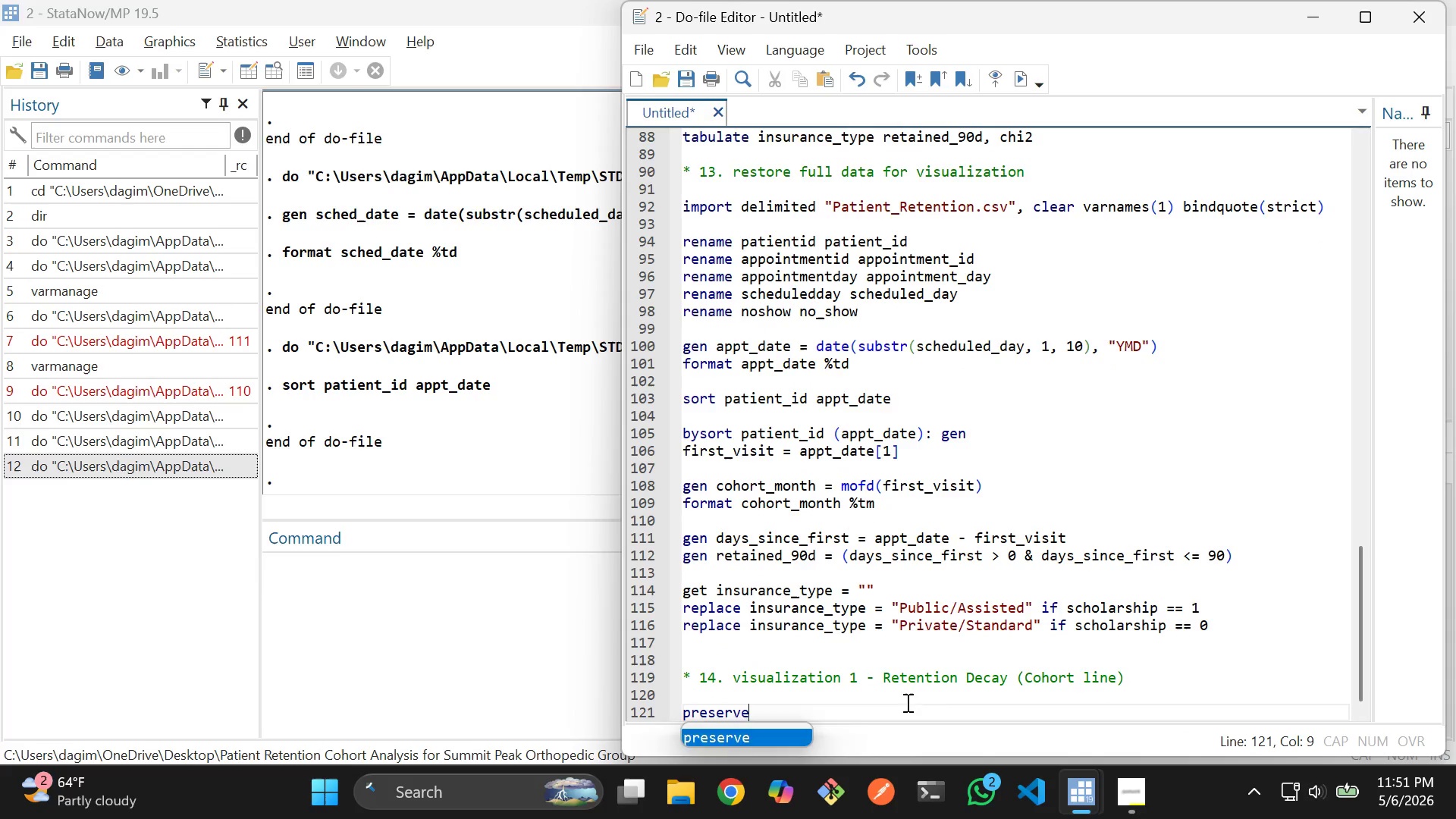 
key(Enter)
 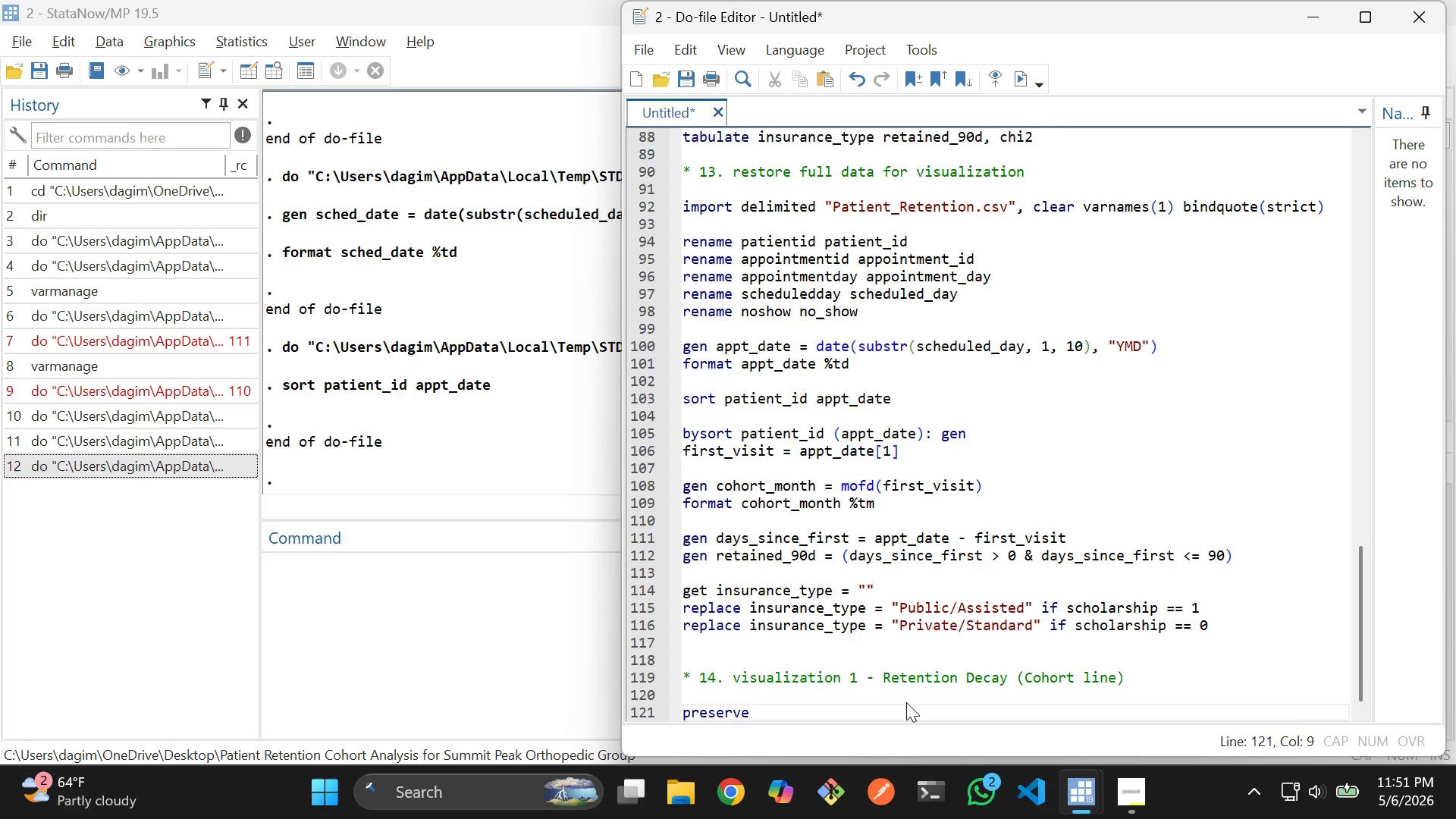 
key(Enter)
 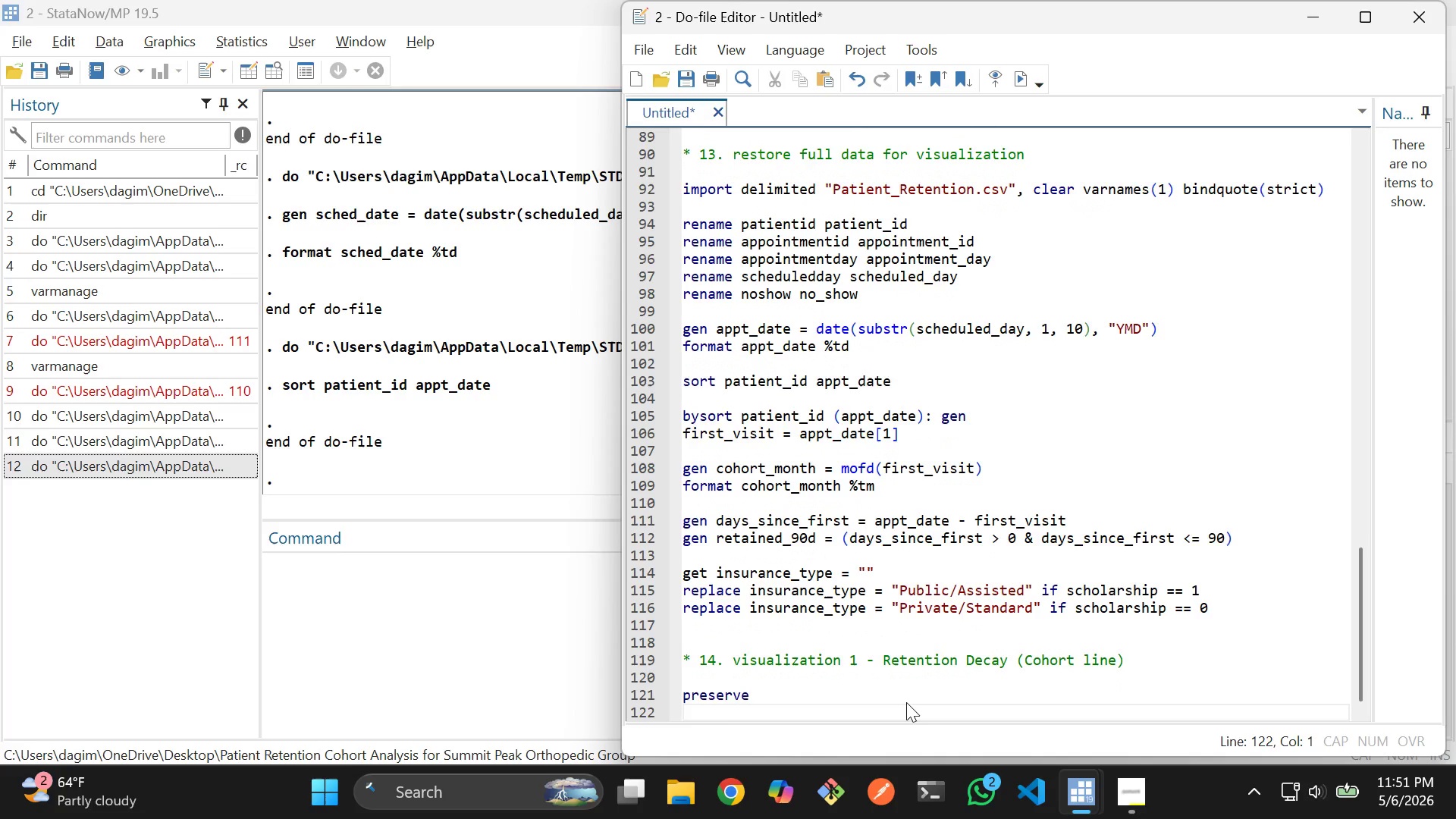 
key(Enter)
 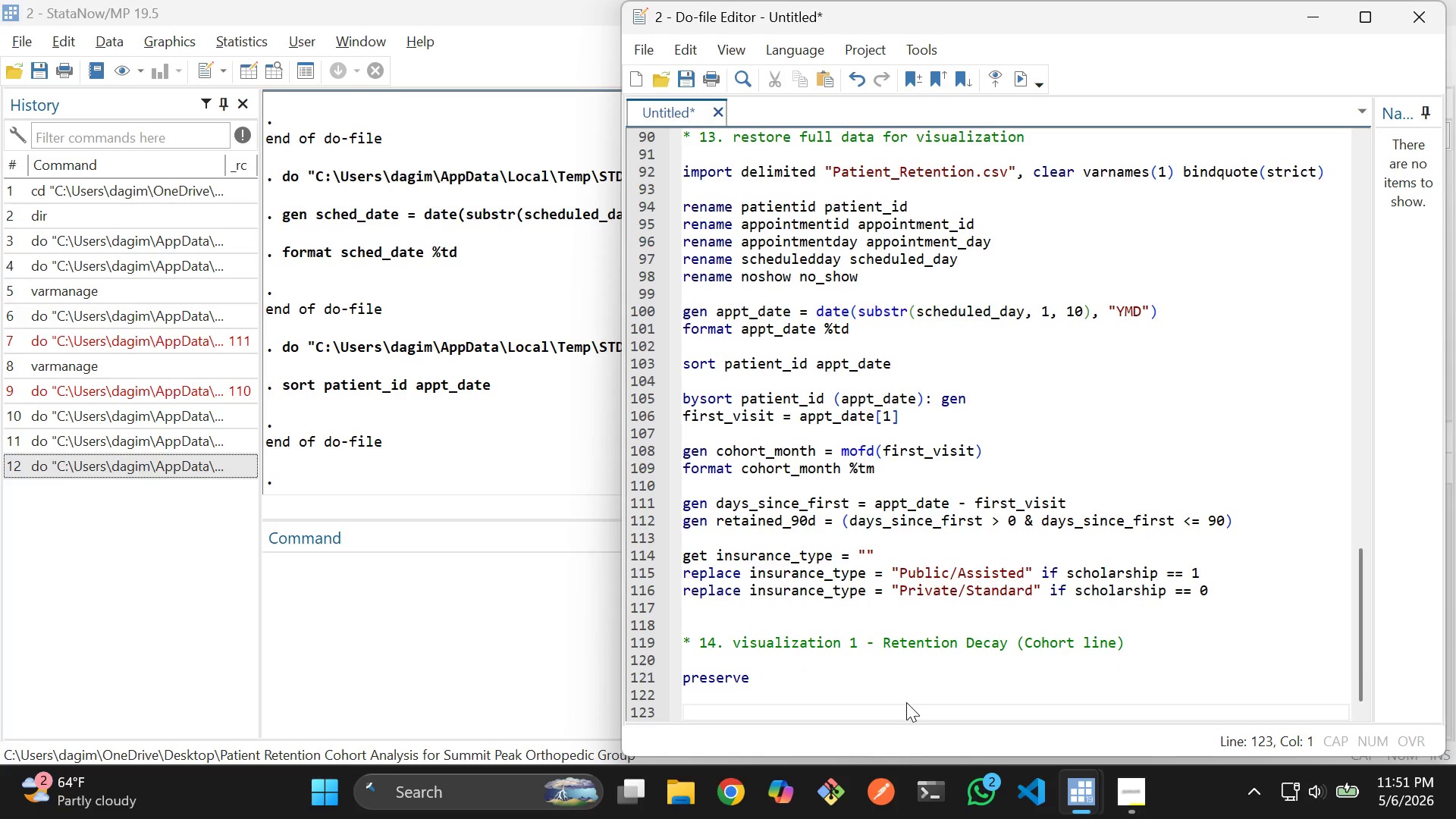 
type(colla)
 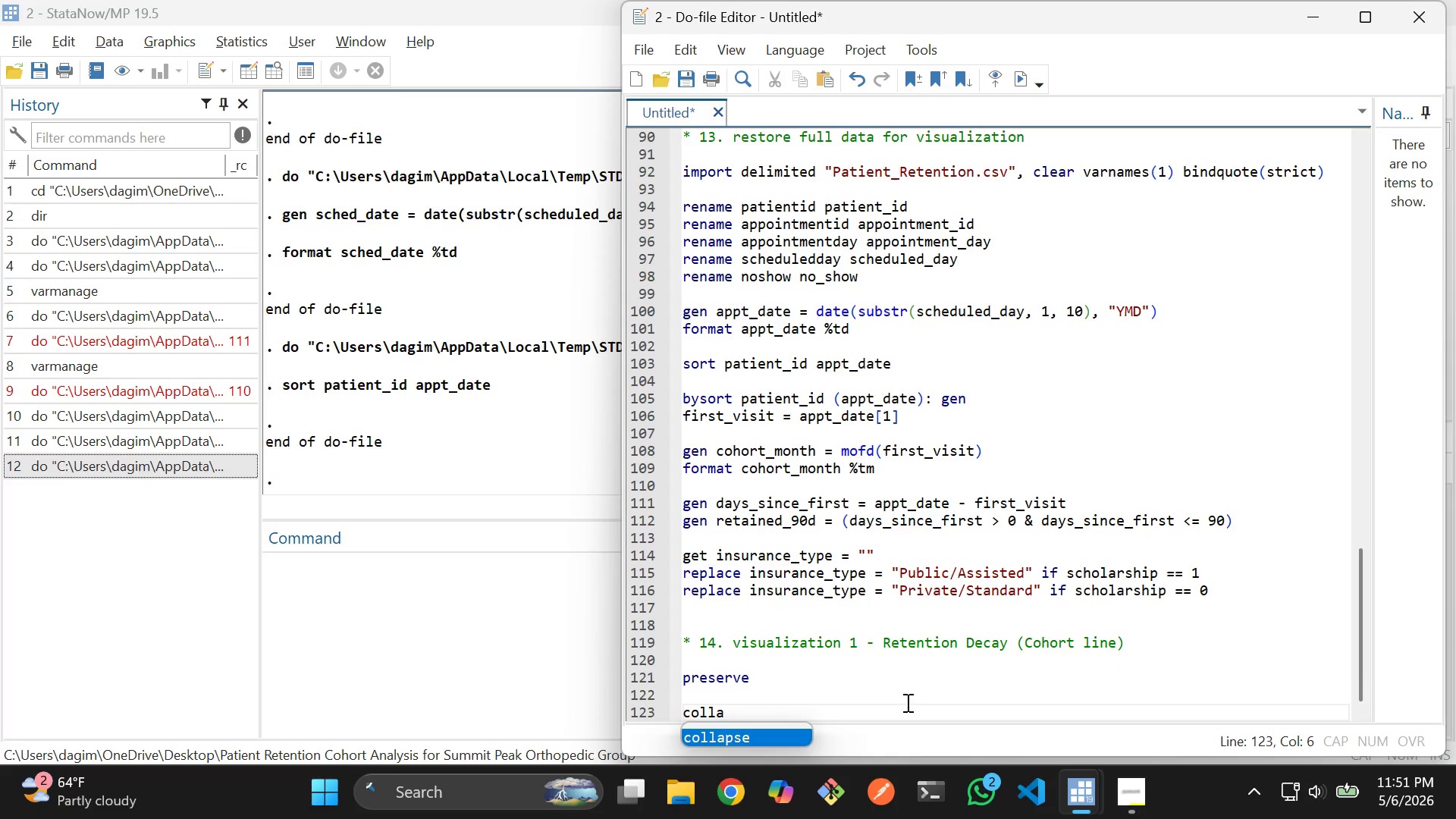 
key(Enter)
 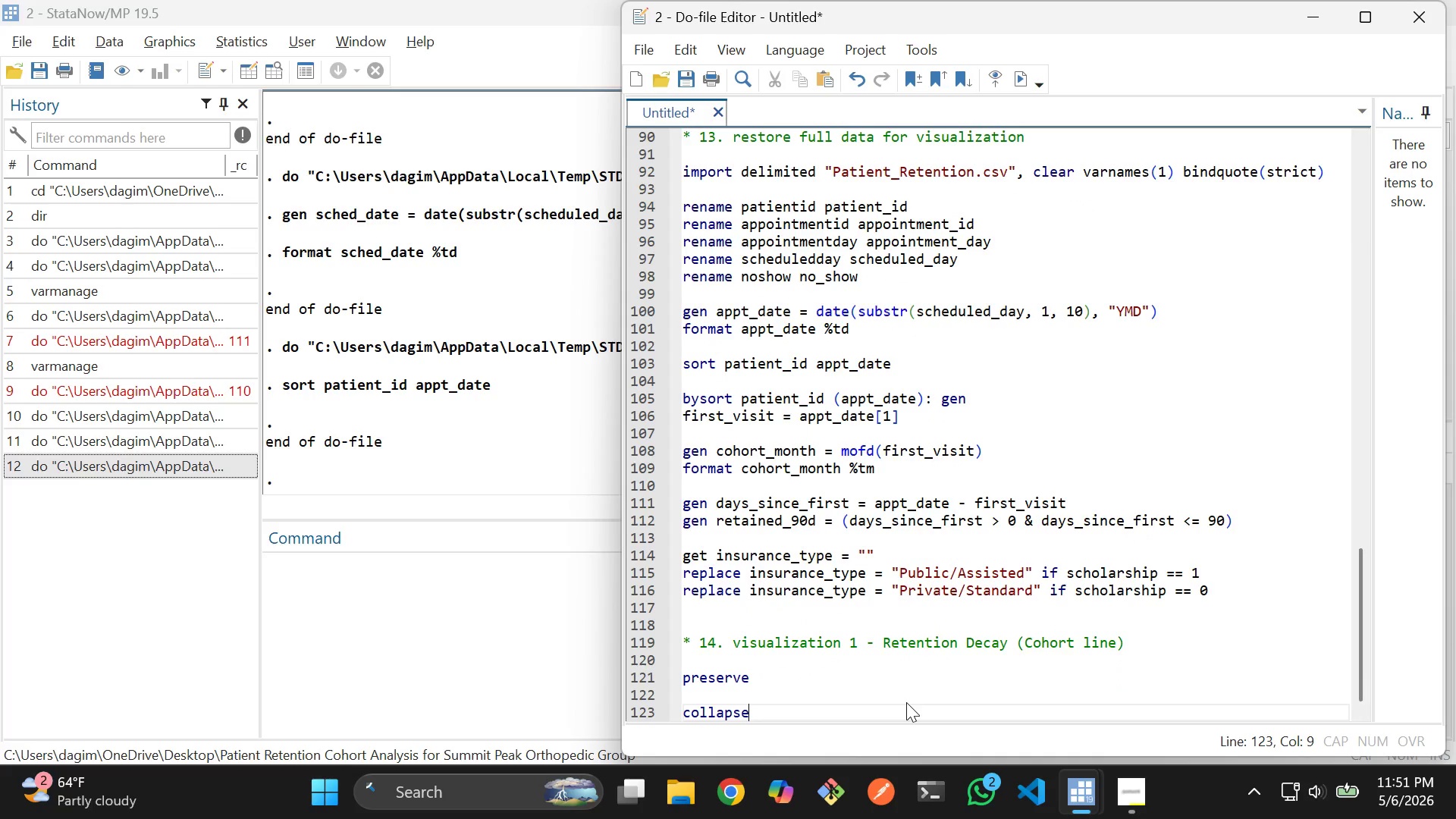 
type( (mean)
 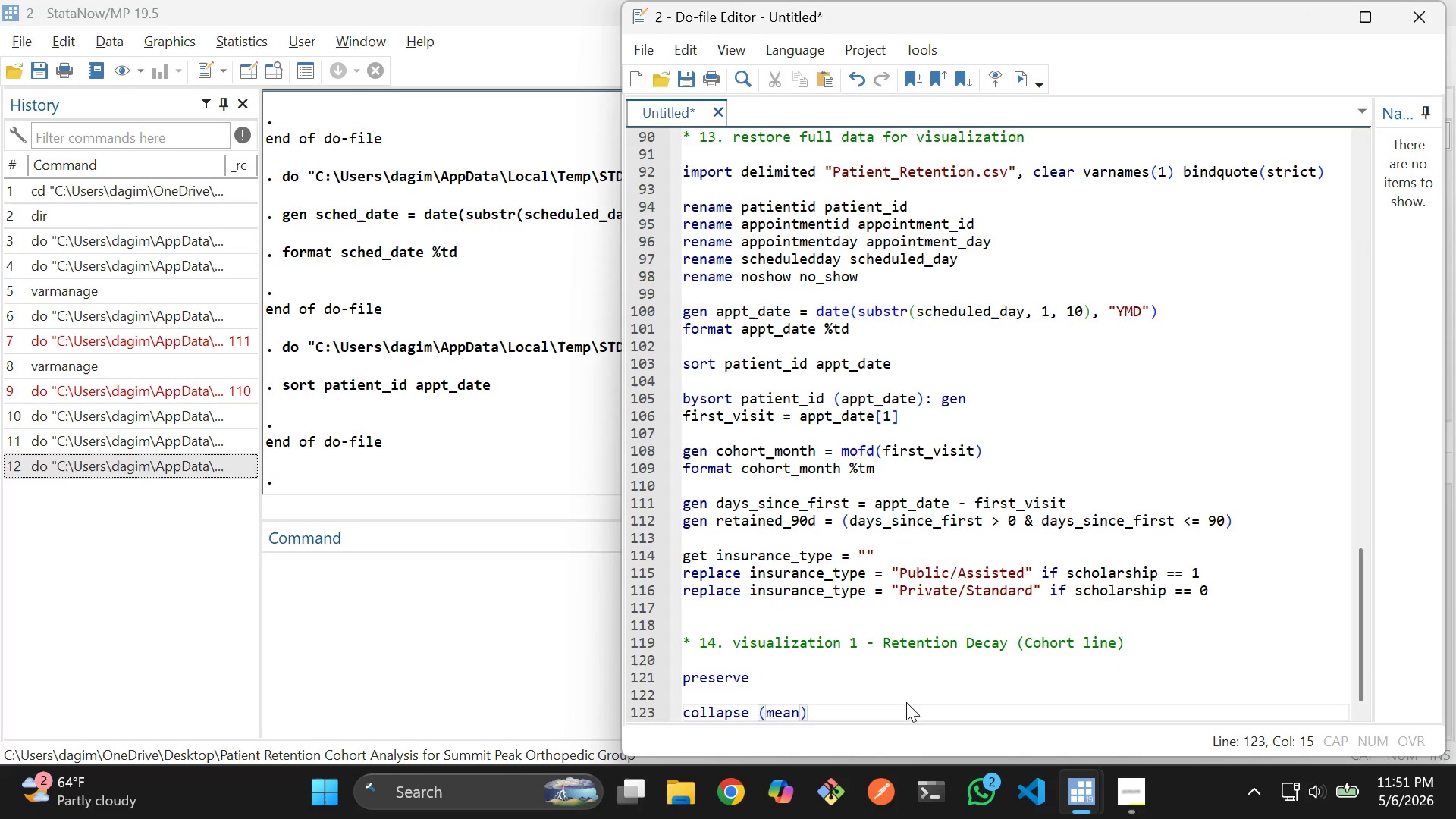 
key(ArrowRight)
 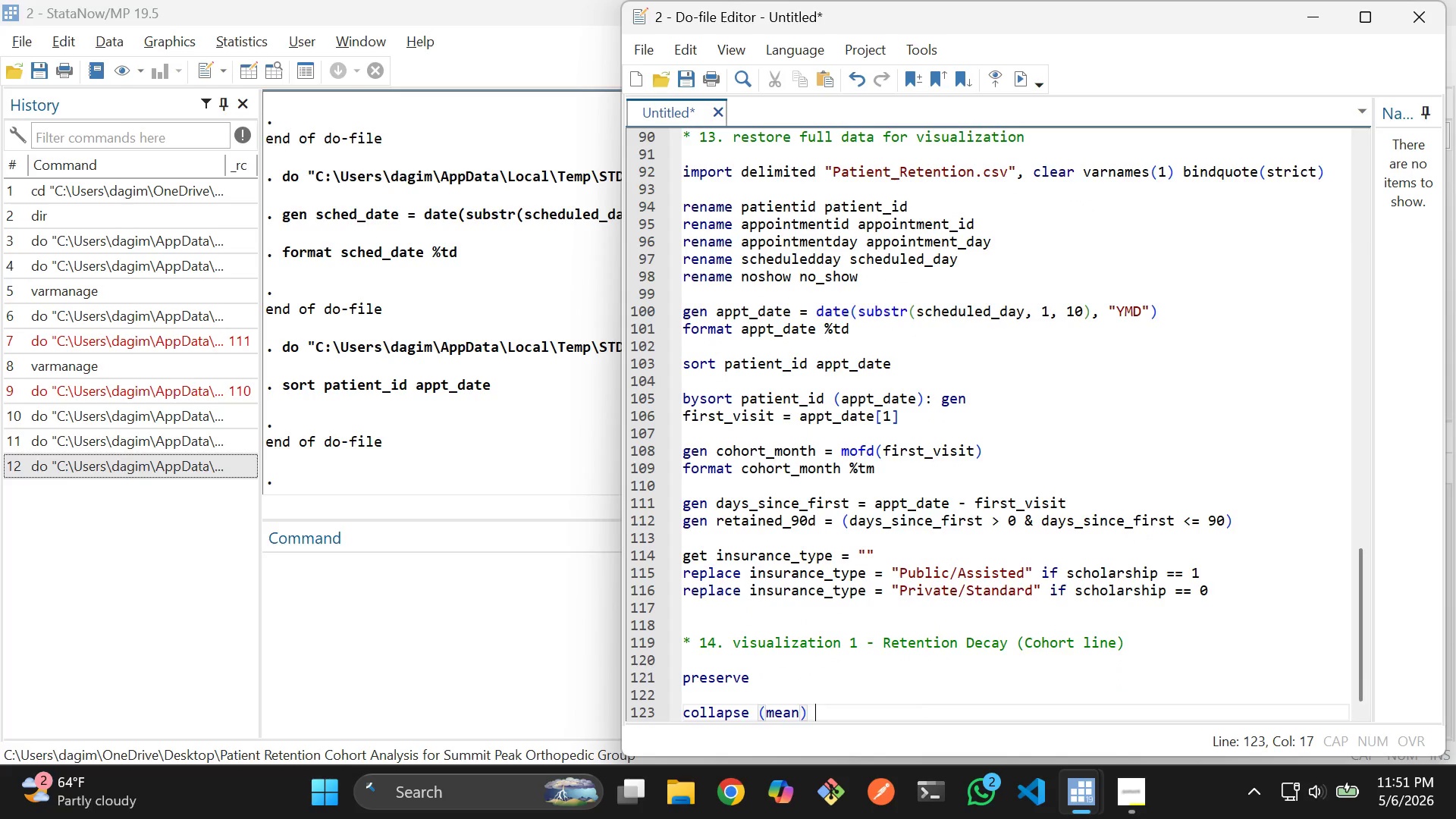 
type( retain)
key(Tab)
 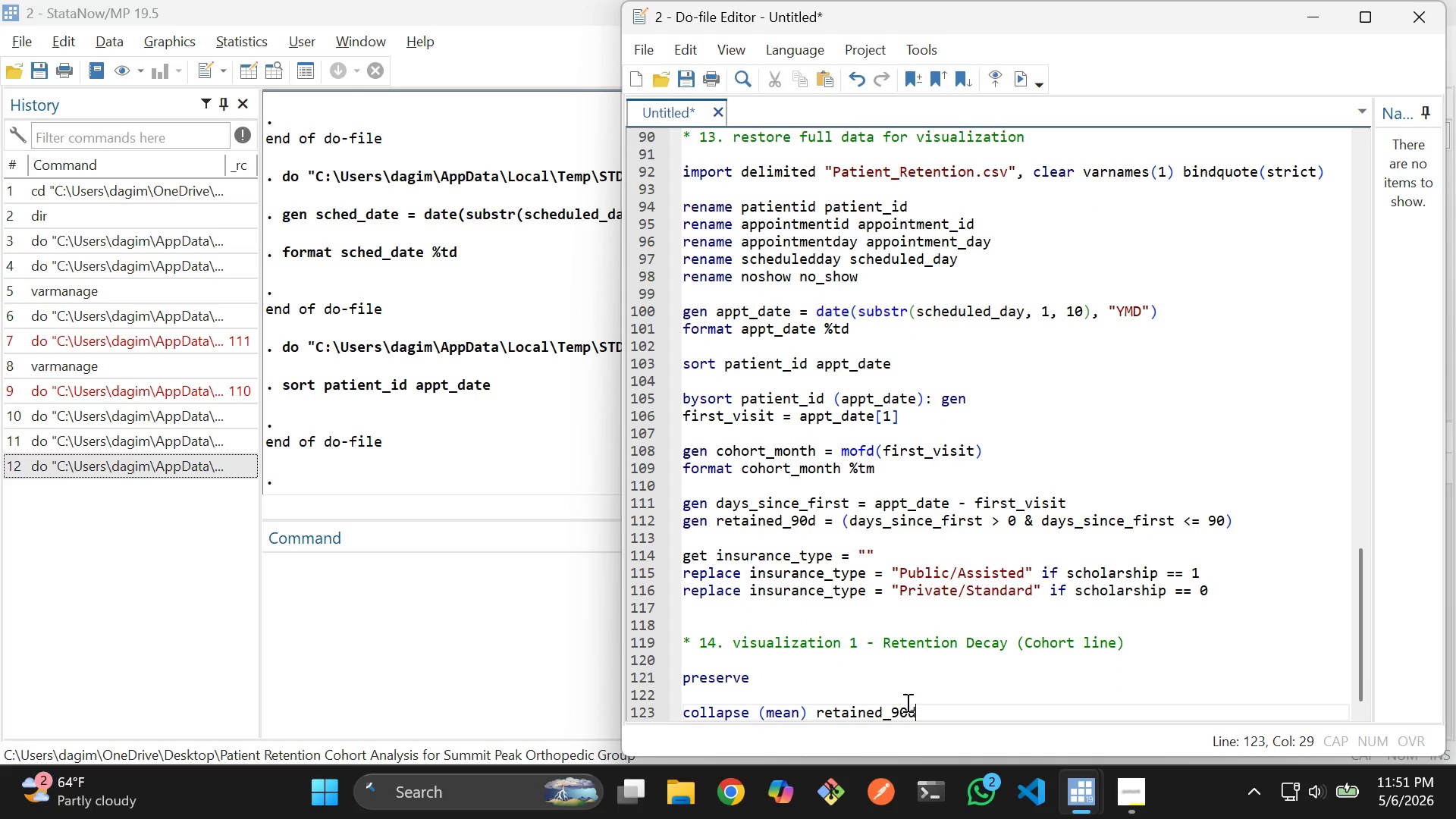 
key(Enter)
 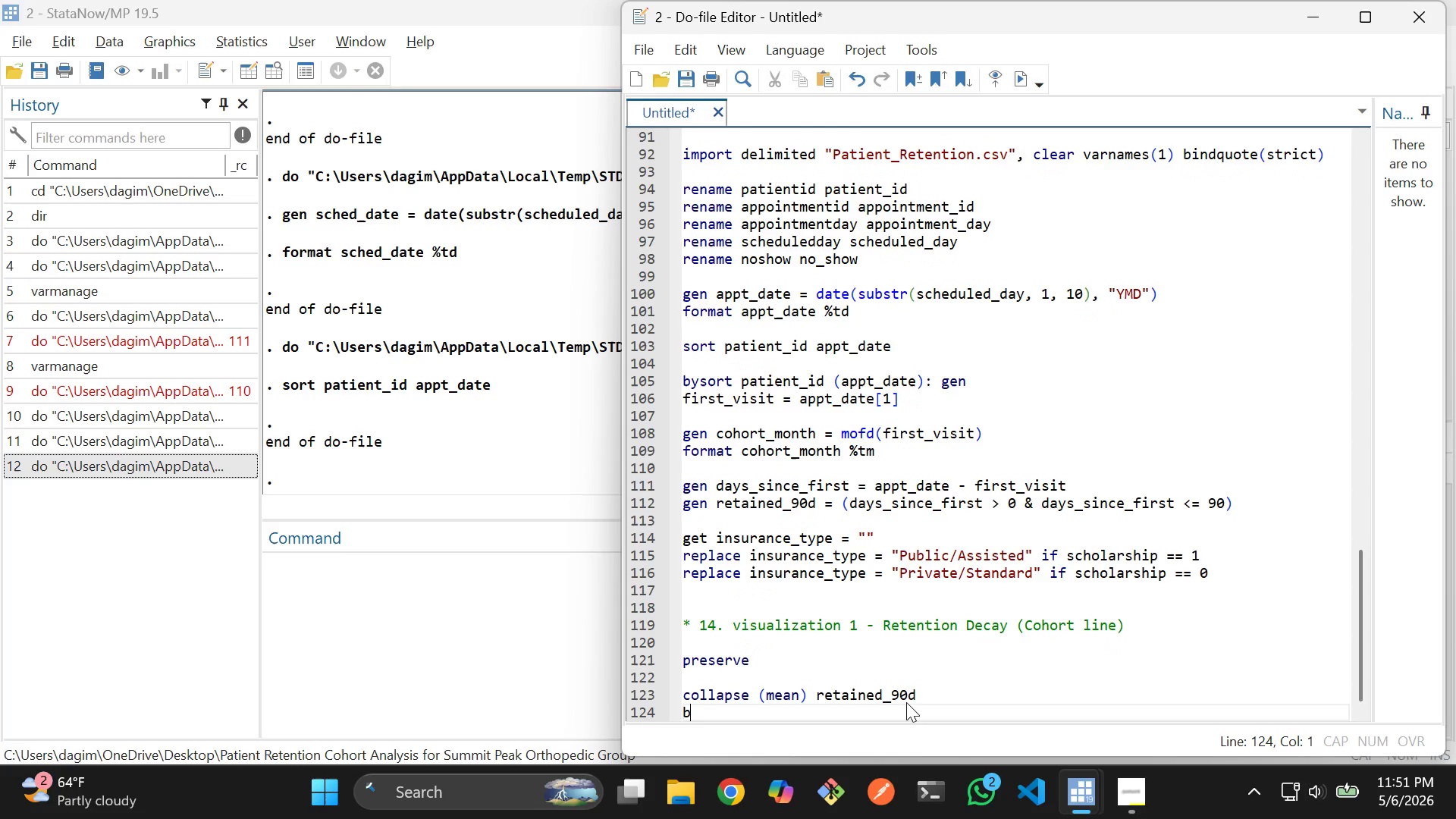 
type(by )
 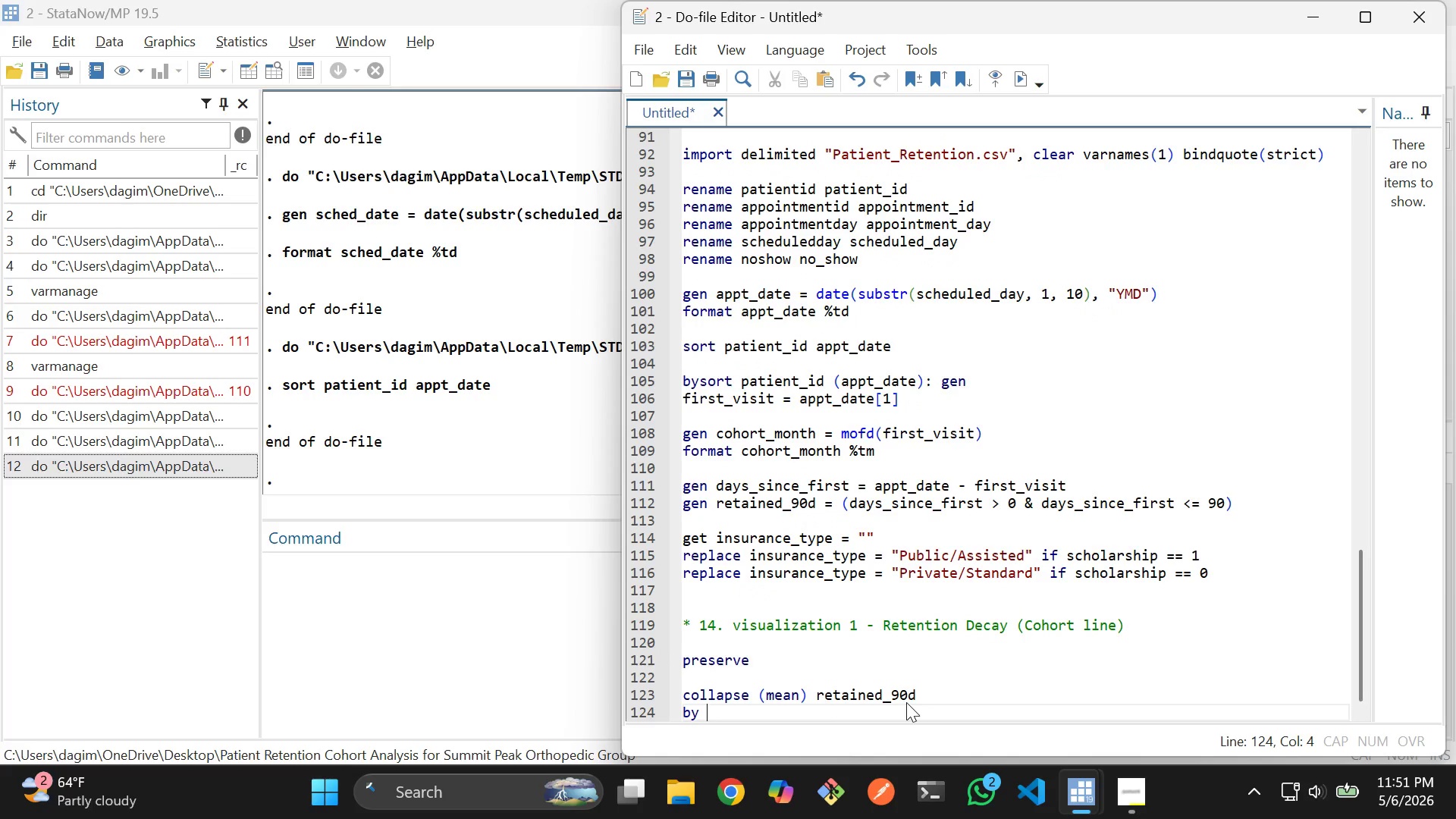 
hold_key(key=ShiftLeft, duration=0.59)
 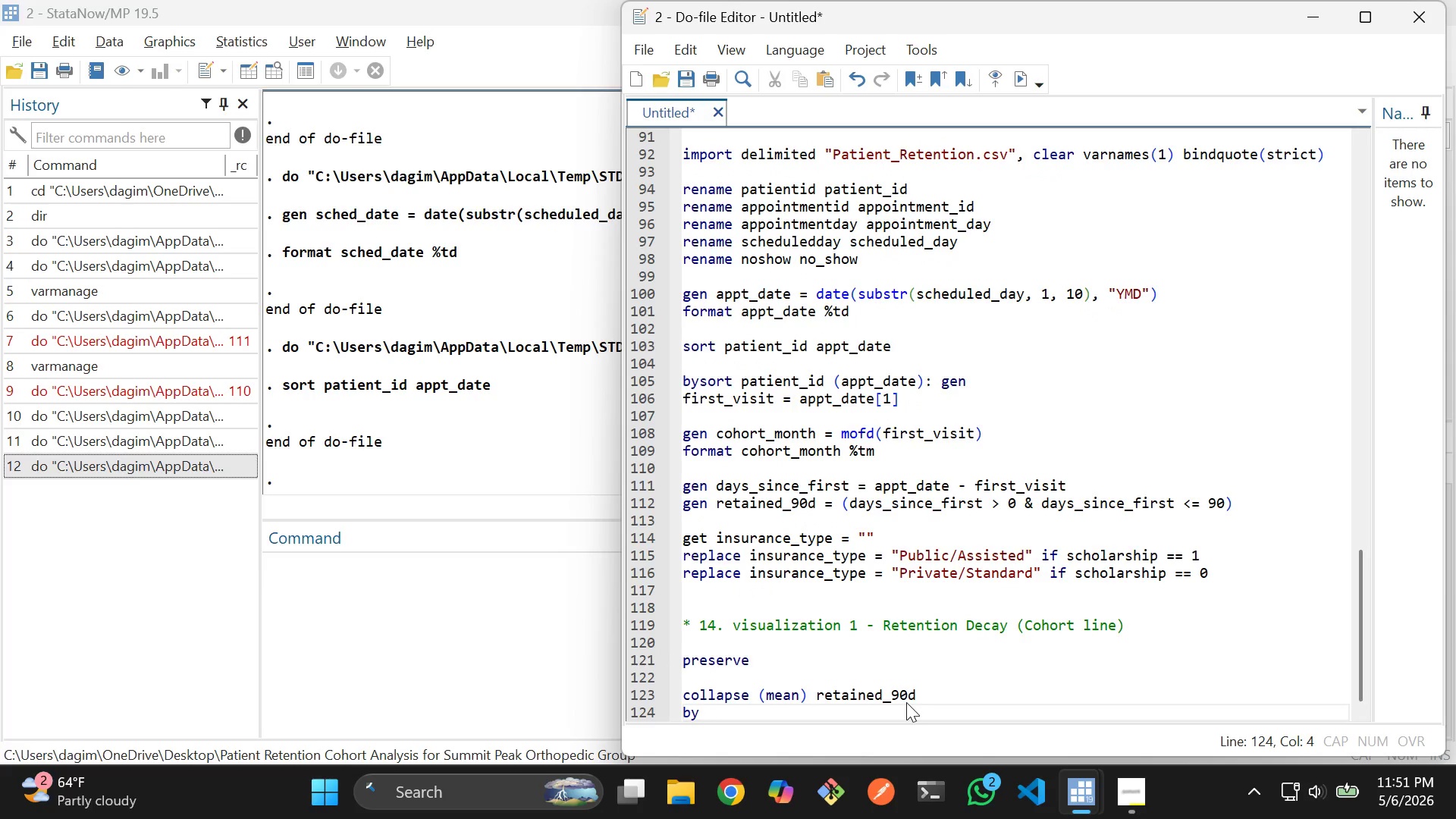 
key(ArrowLeft)
 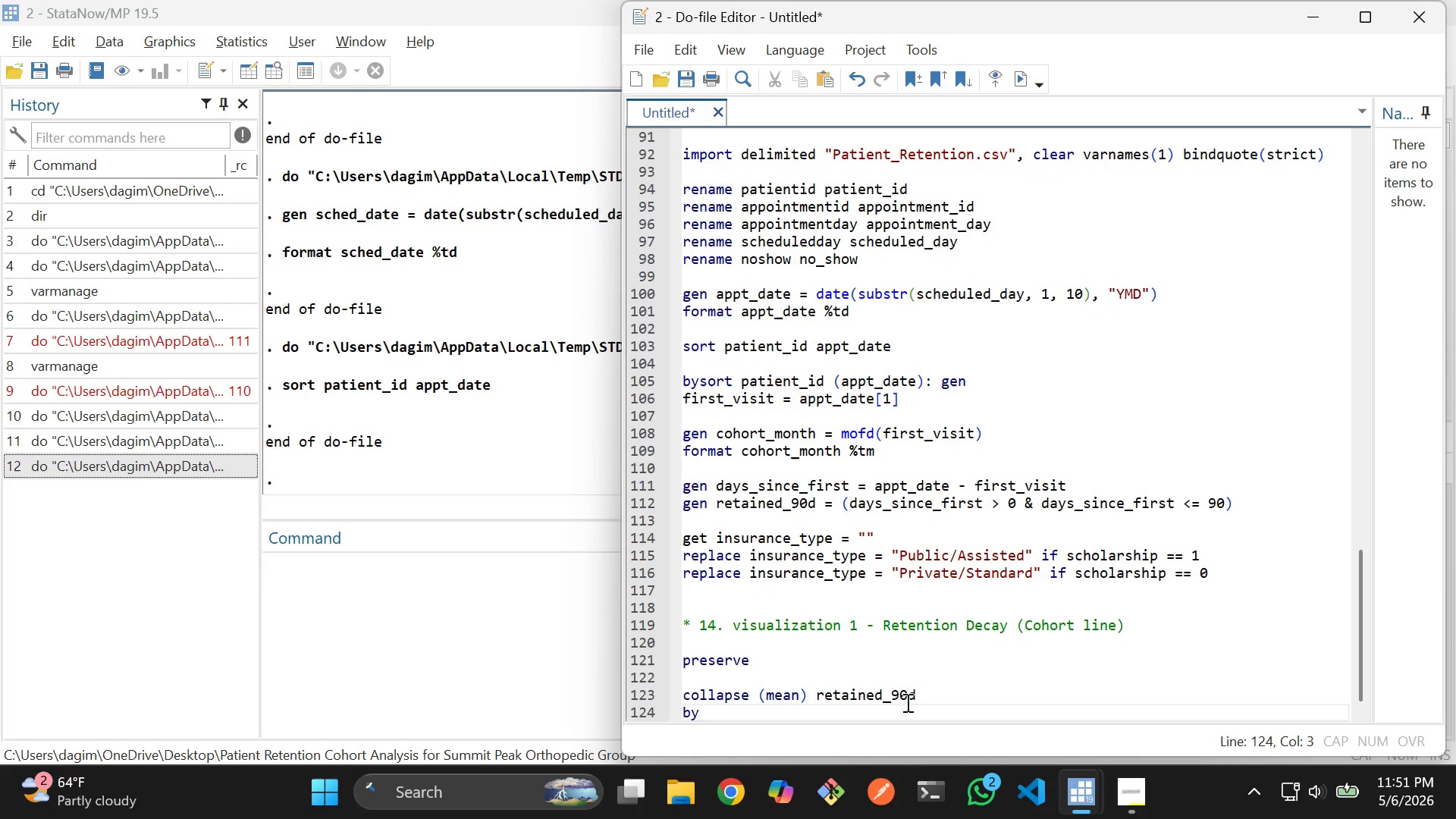 
key(Backspace)
key(Backspace)
key(Backspace)
type(, by )
key(Backspace)
type((cho)
key(Backspace)
key(Backspace)
type(o)
 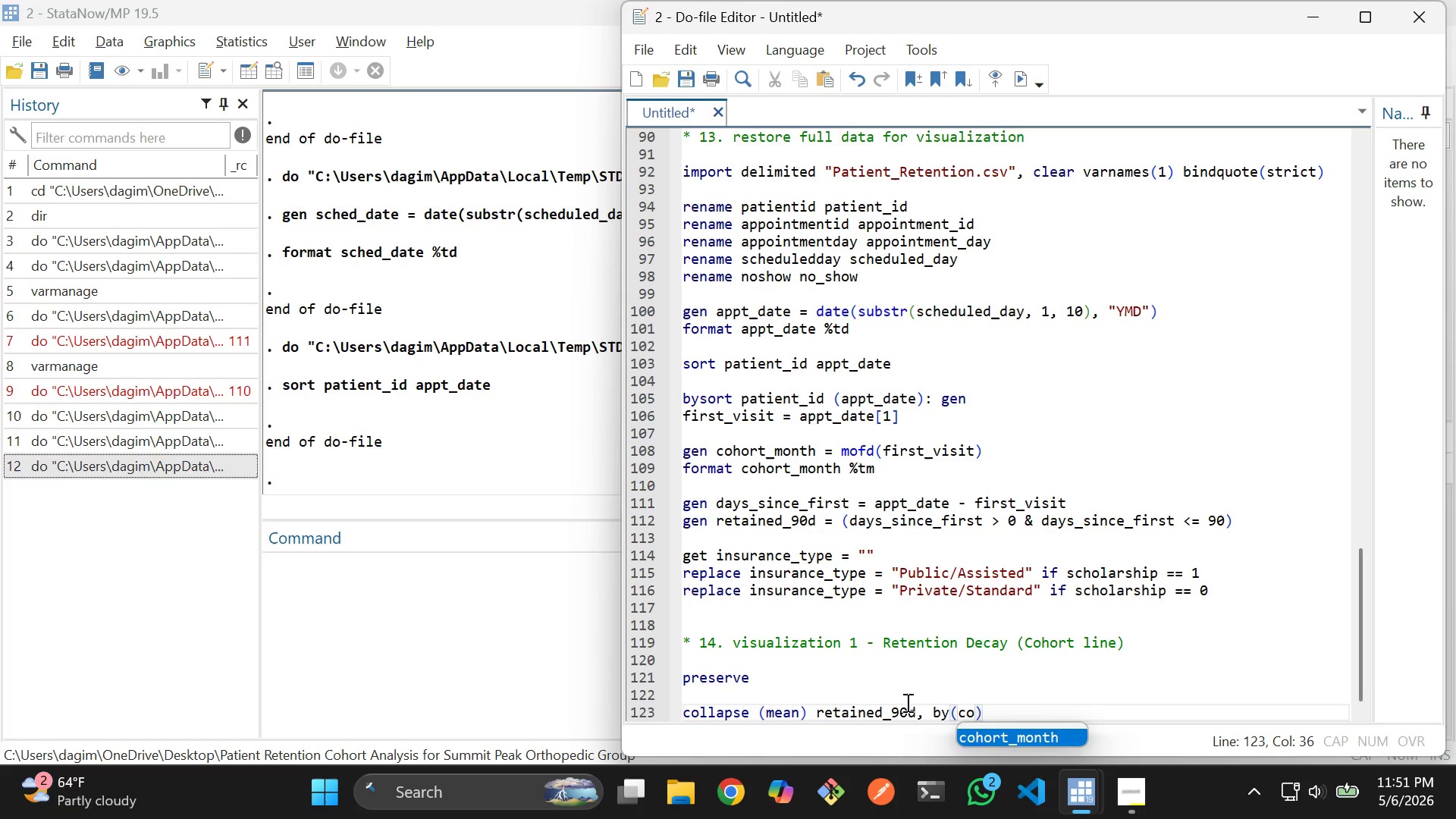 
key(Enter)
 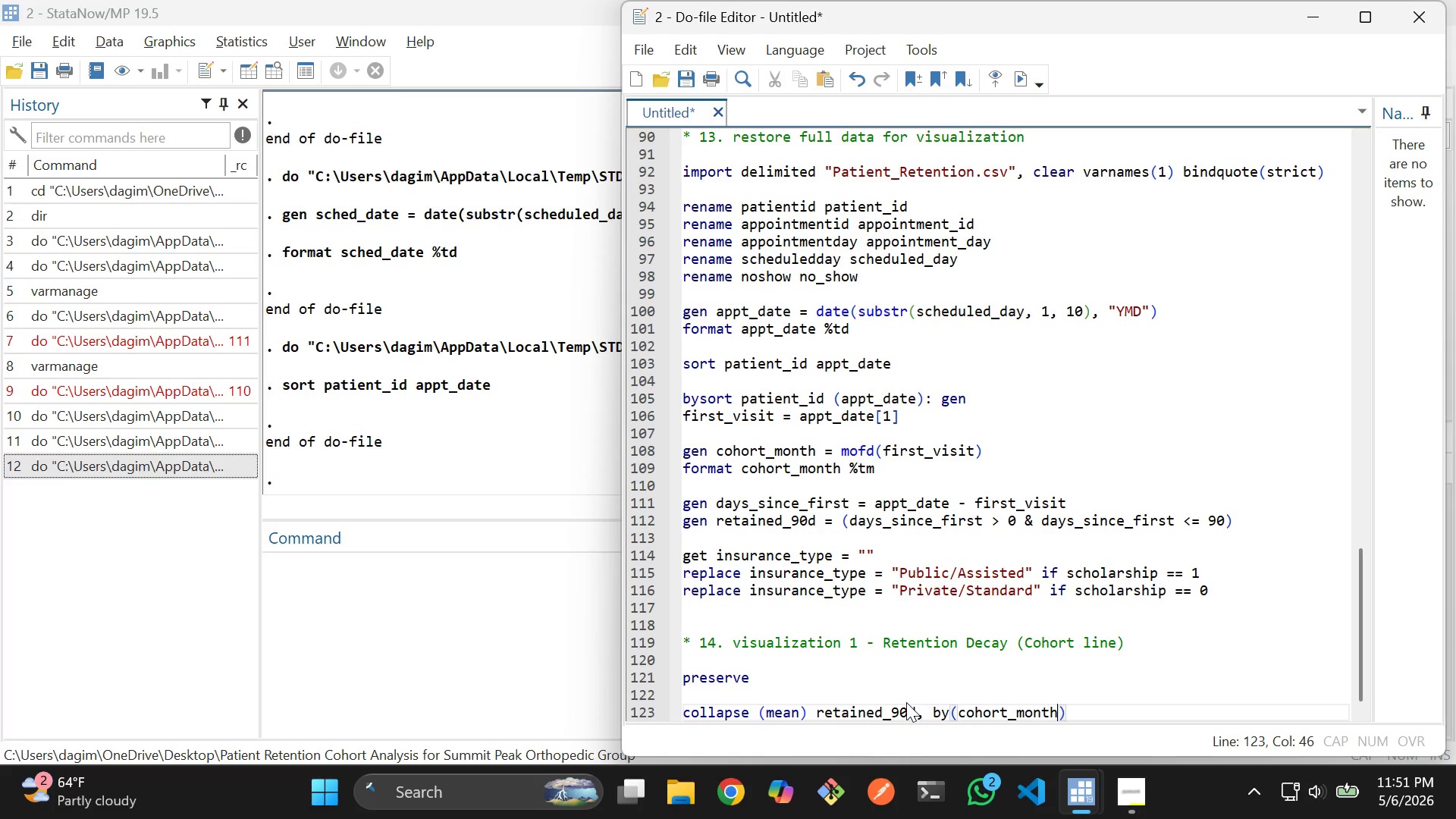 
key(ArrowRight)
 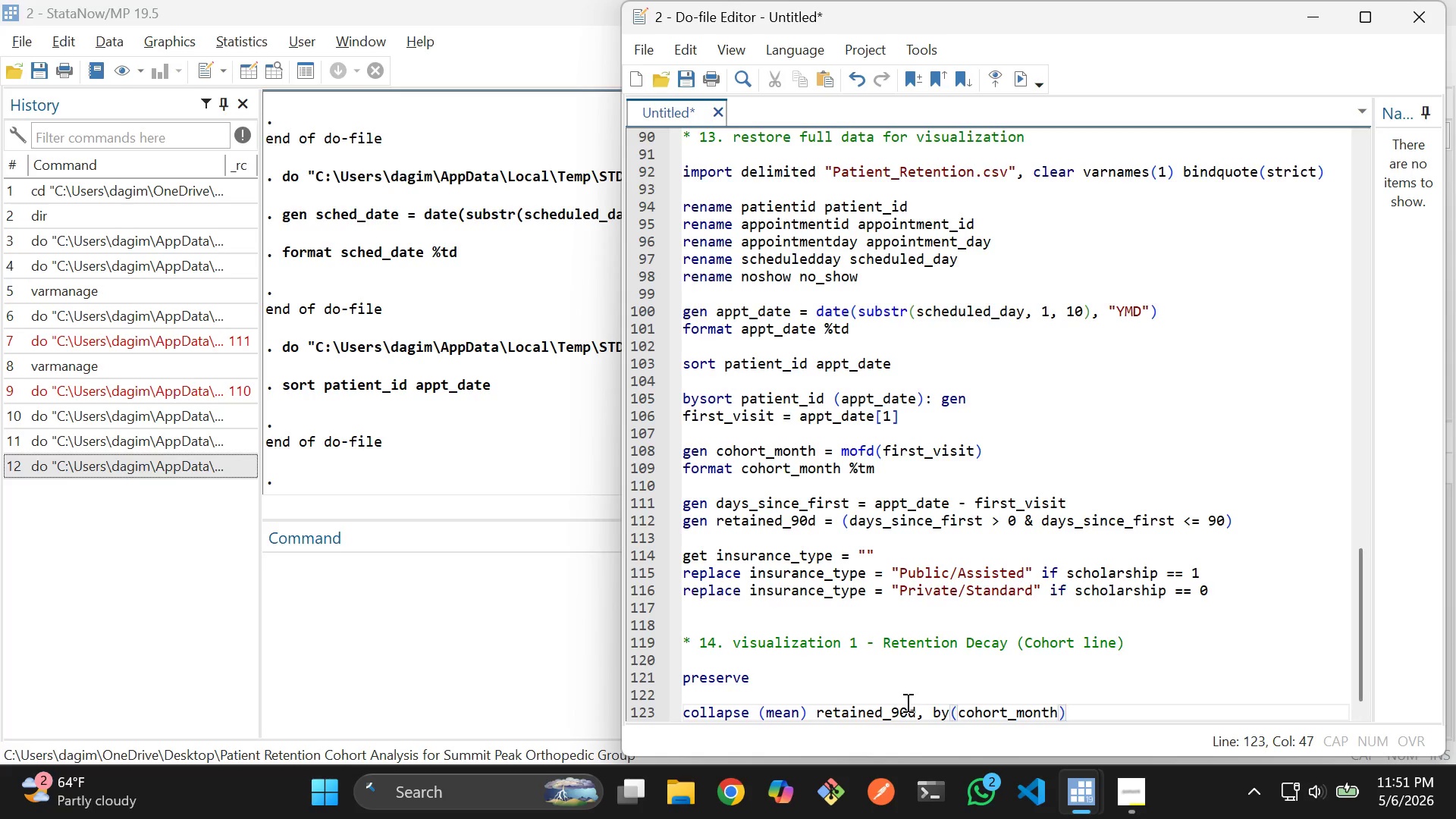 
key(Enter)
 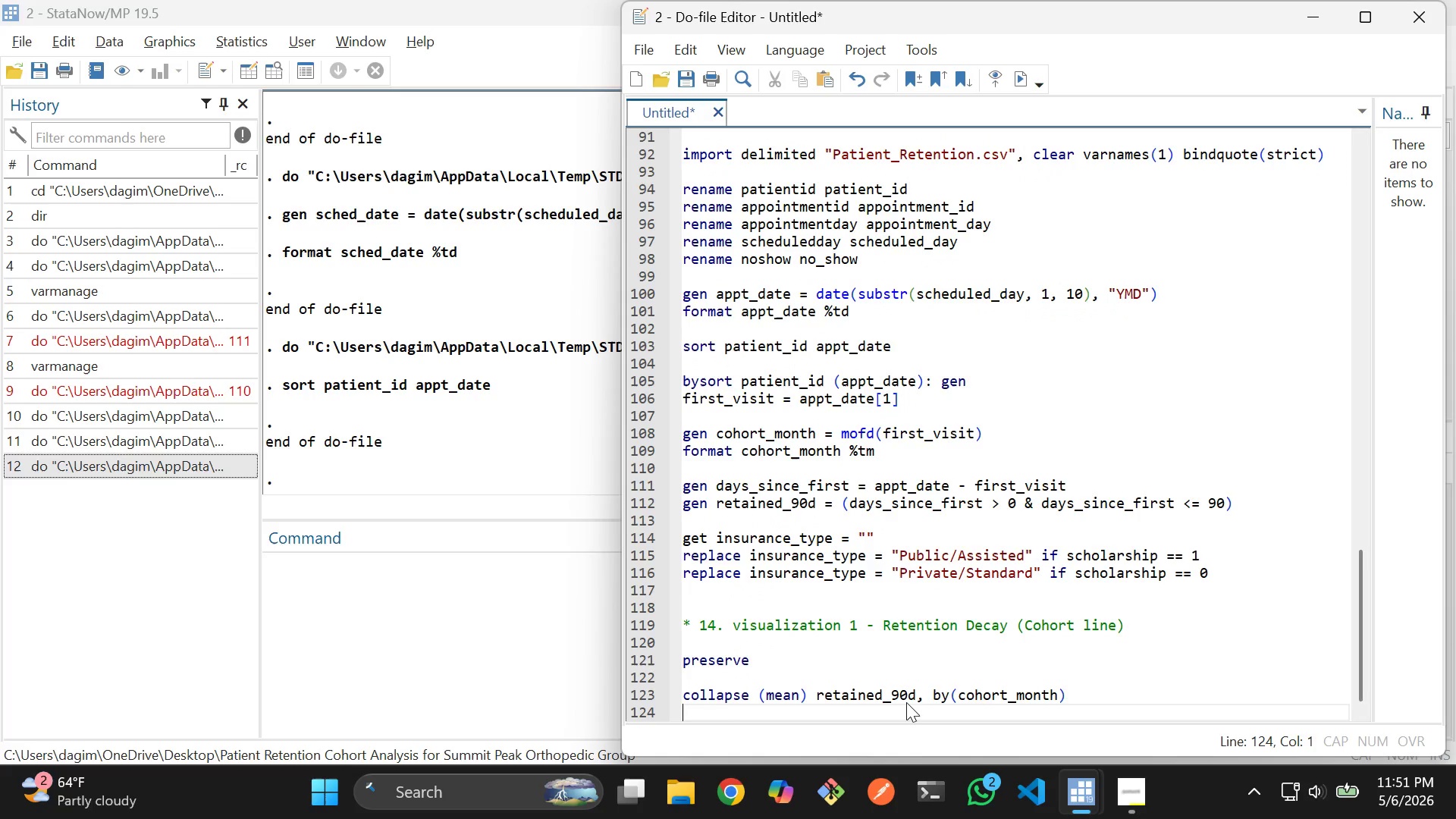 
key(Enter)
 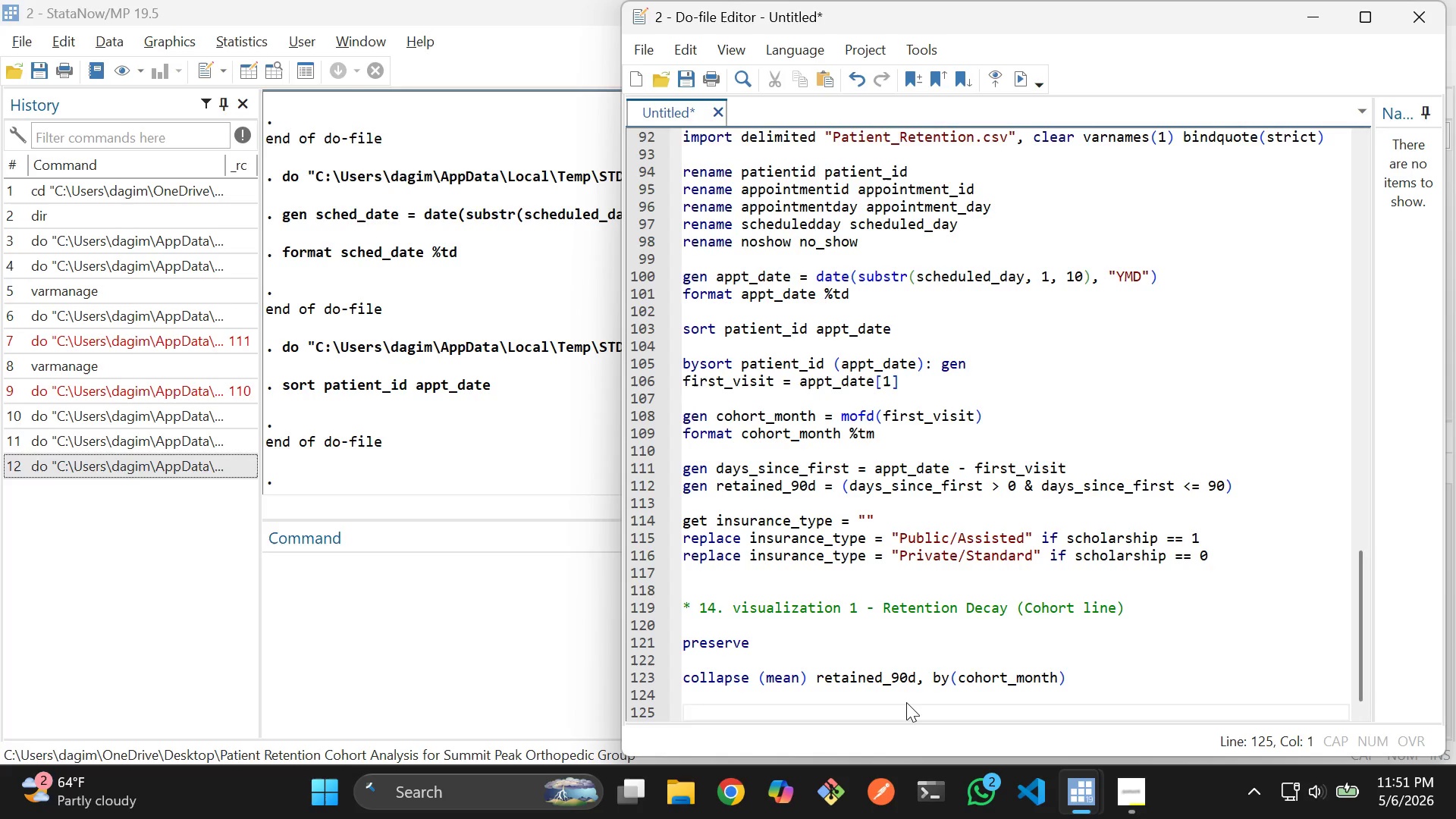 
type(to)
key(Backspace)
type(wowa)
 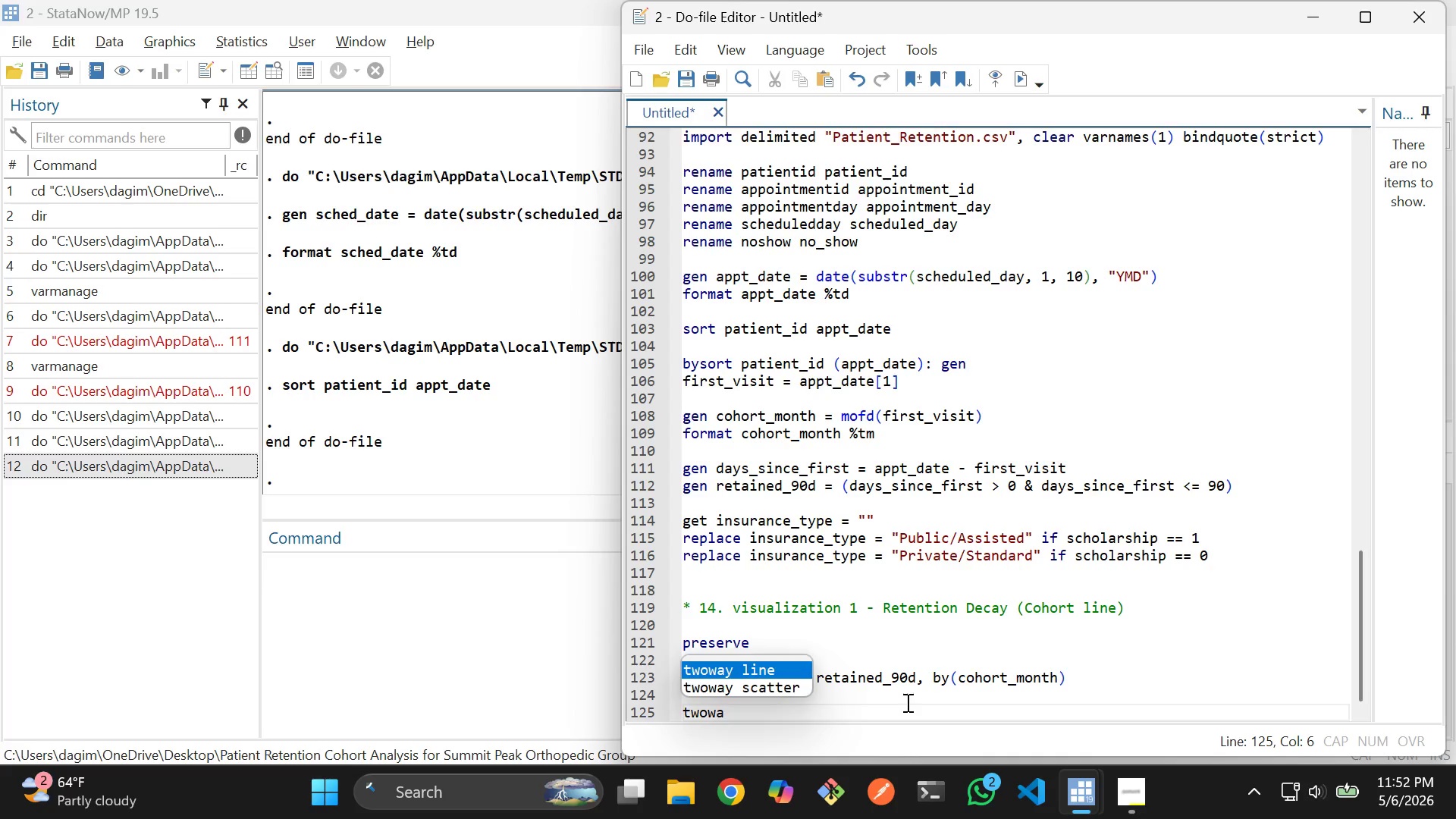 
key(Enter)
 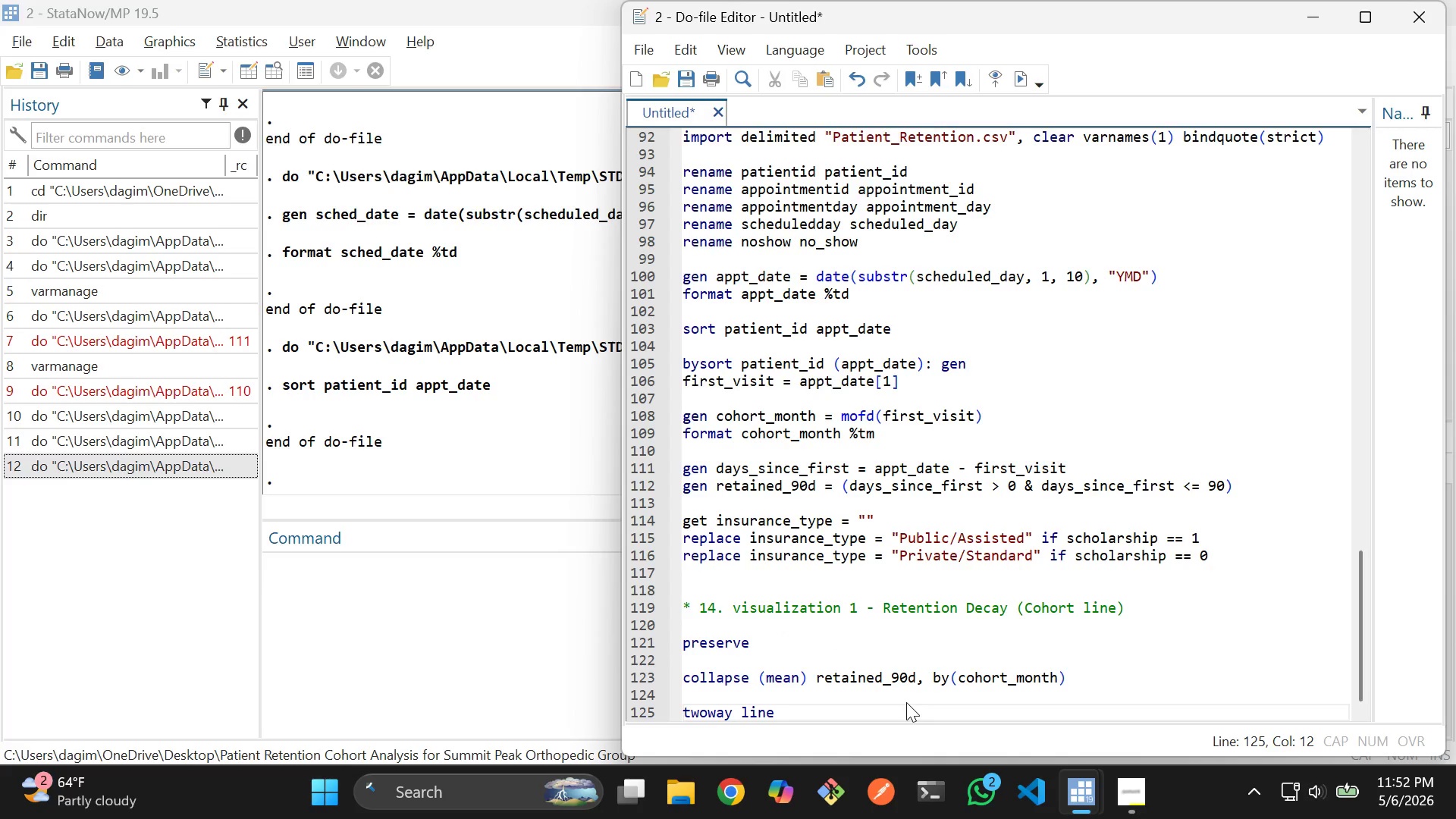 
type( retain)
key(Tab)
 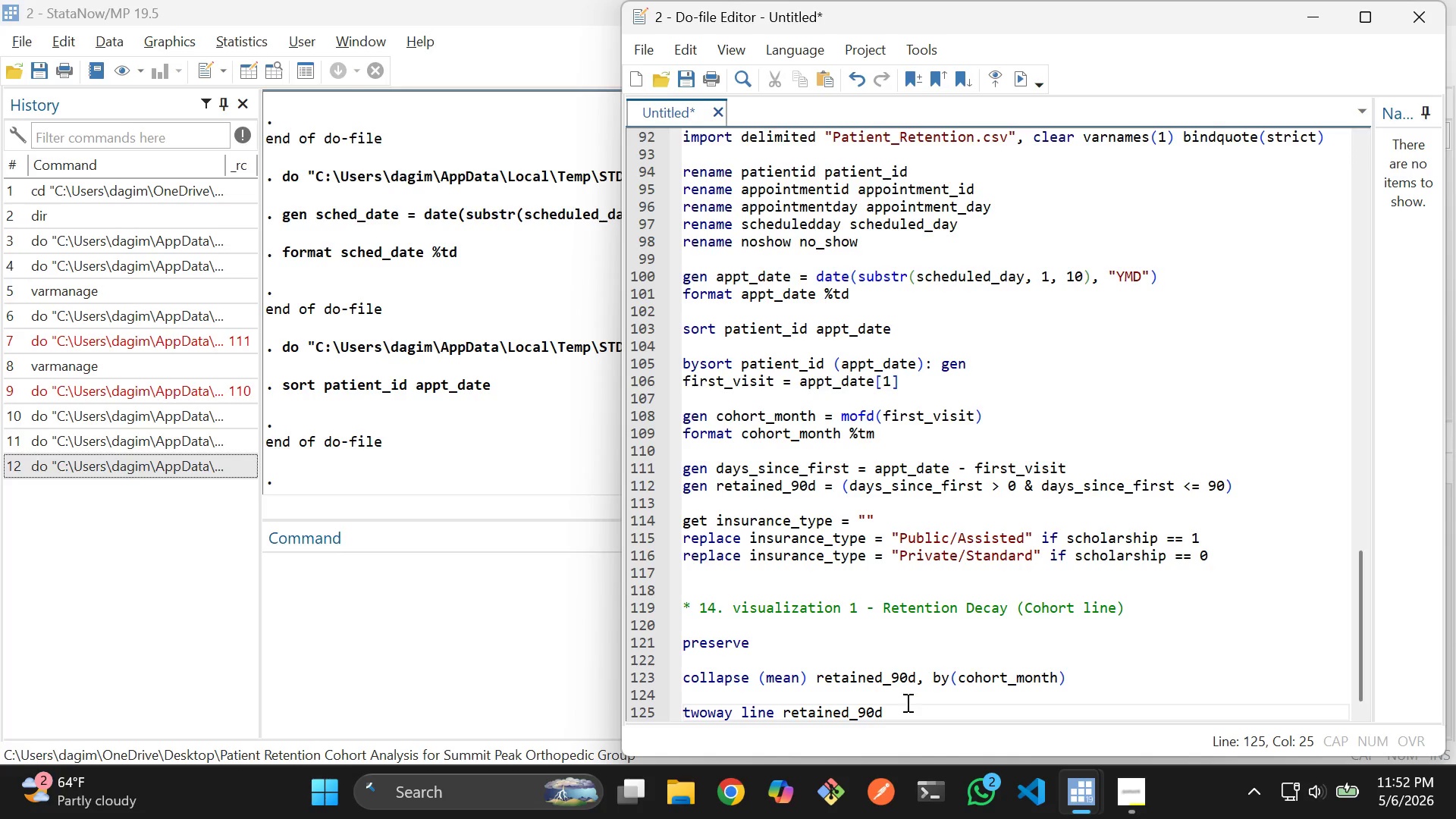 
type( coj)
key(Backspace)
type(ho)
 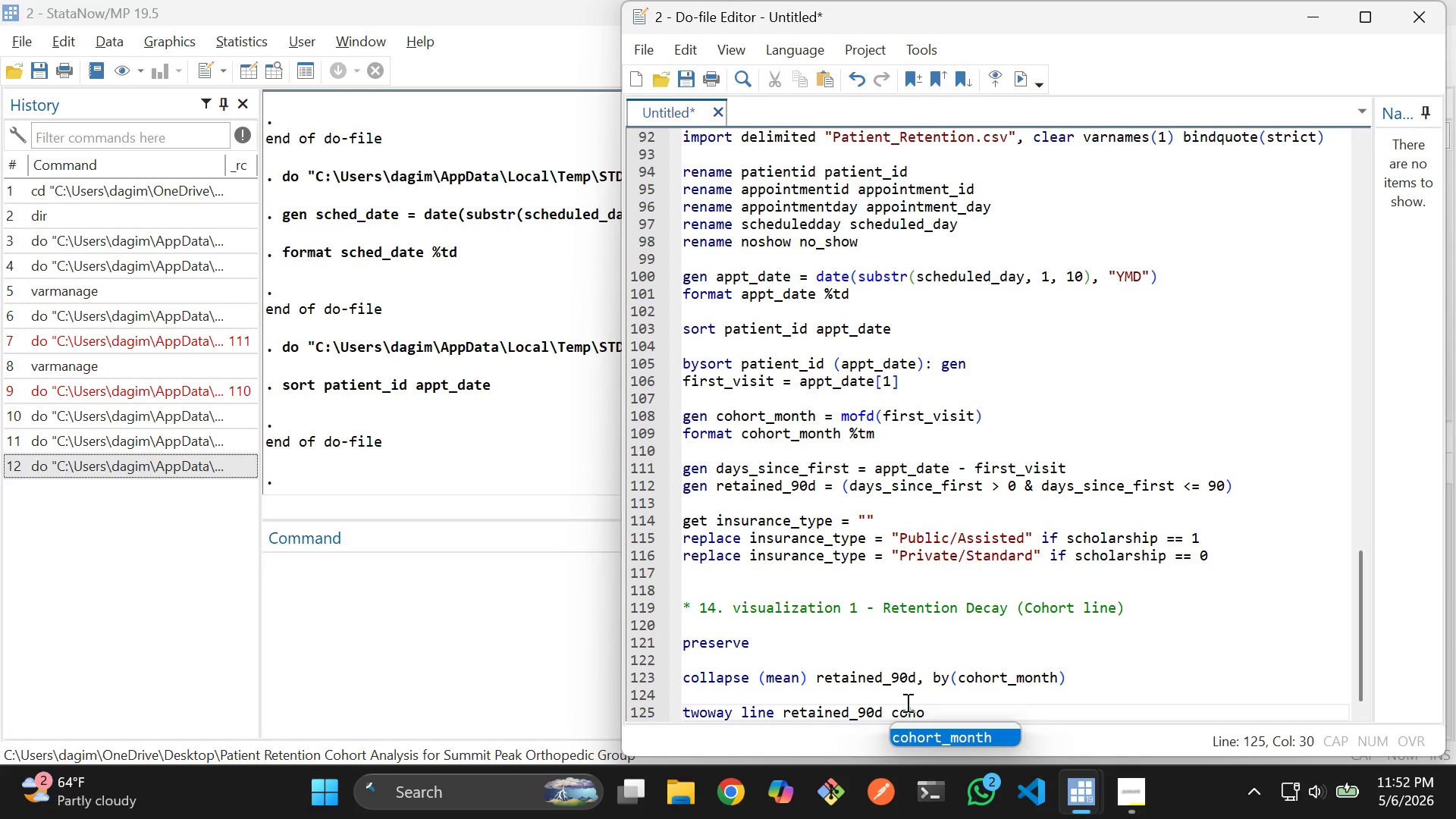 
key(Enter)
 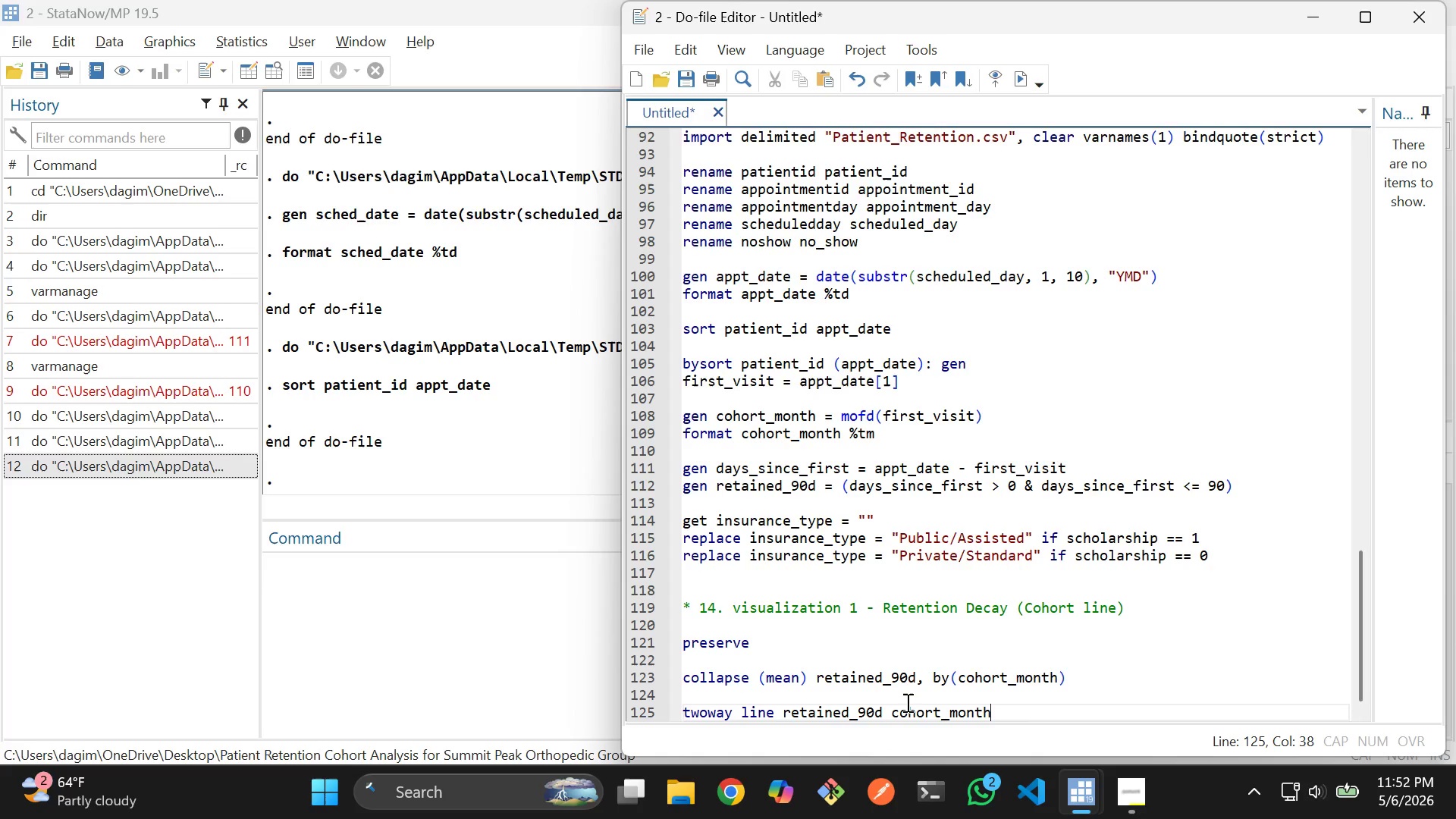 
type(, title("Reta)
key(Tab)
key(Backspace)
key(Backspace)
type(ention Rate)
 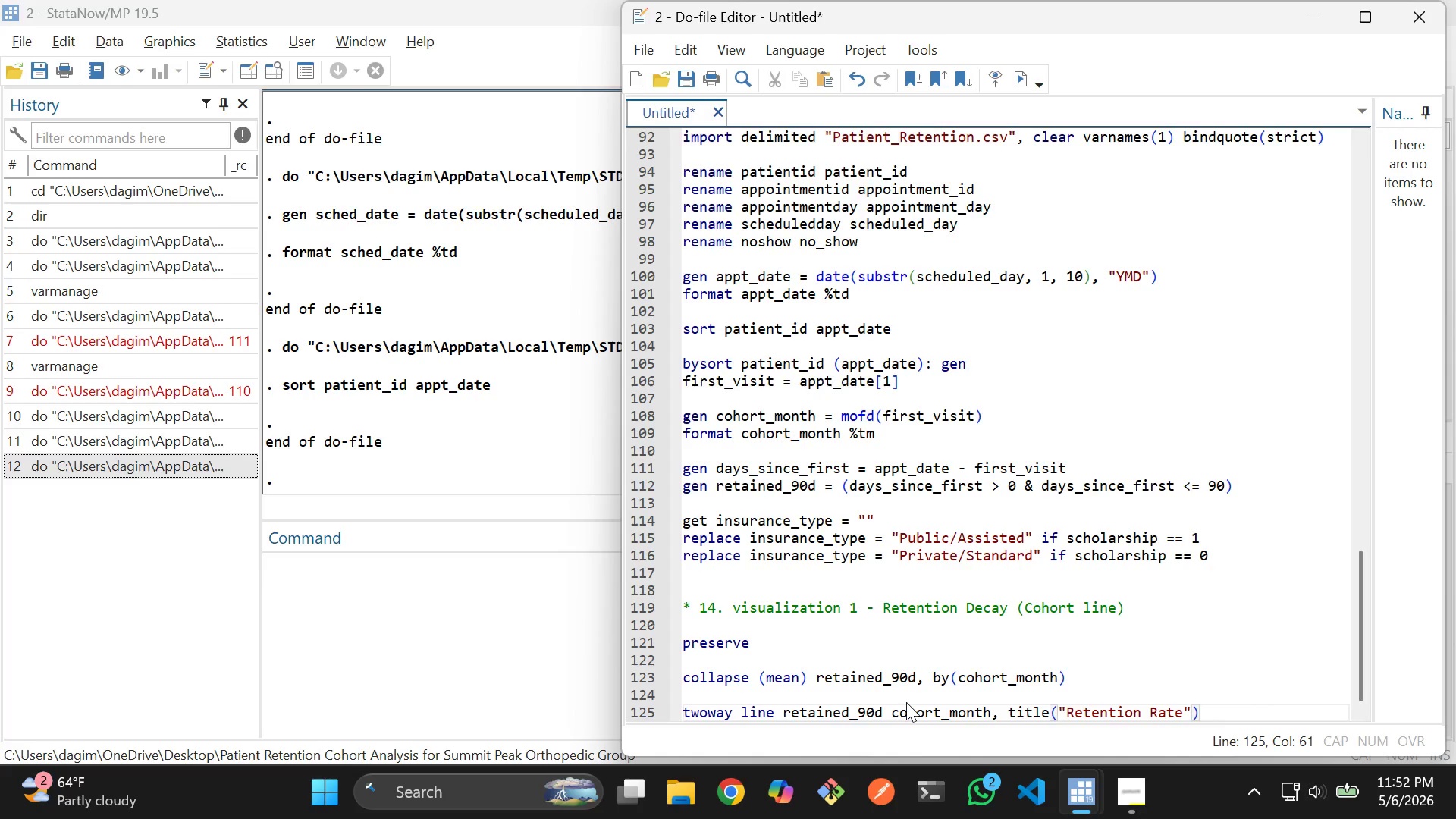 
key(Backspace)
key(Backspace)
key(Backspace)
key(Backspace)
key(Backspace)
key(Backspace)
type(n Decay by Cohort Month)
 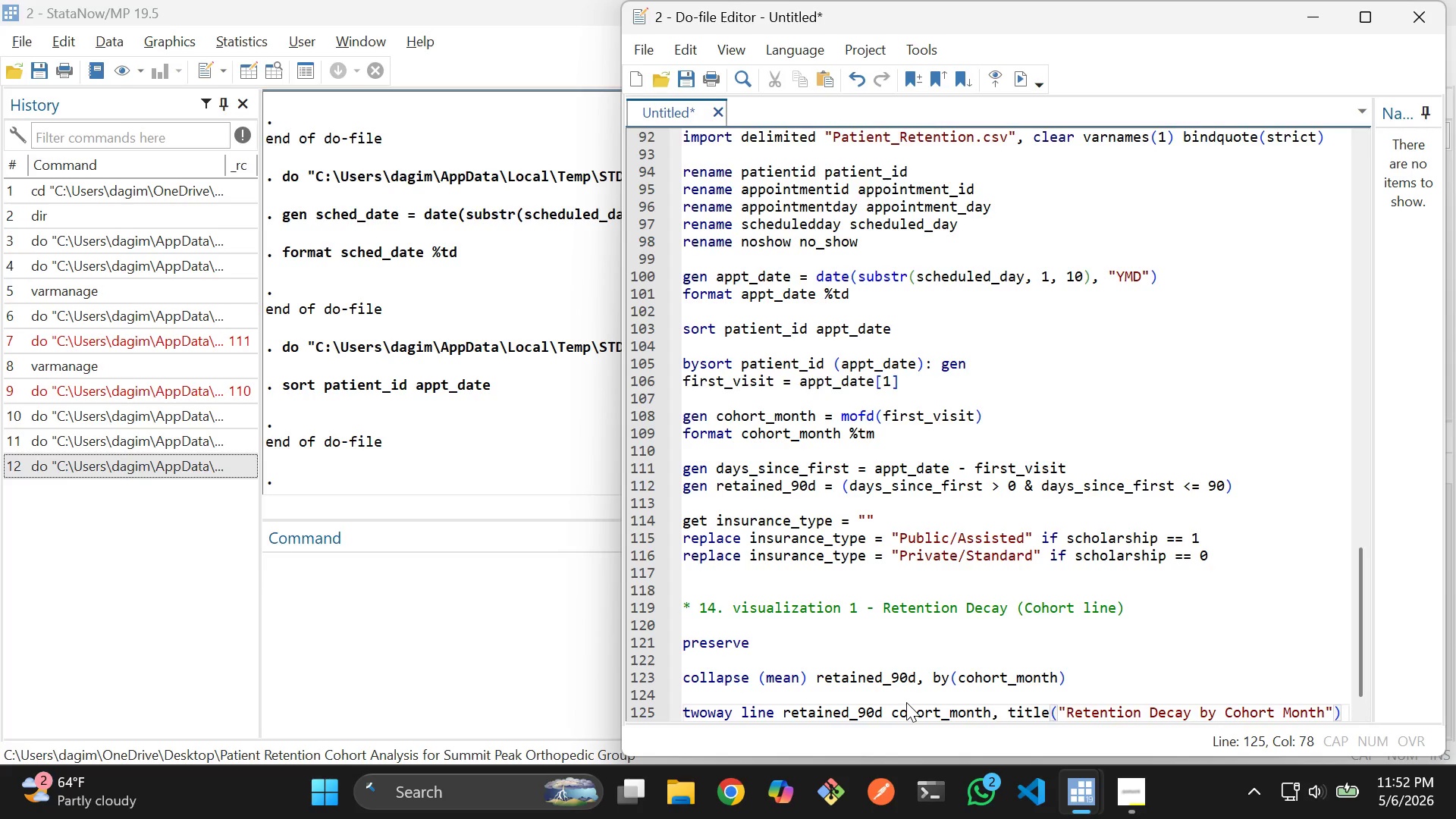 
key(ArrowRight)
 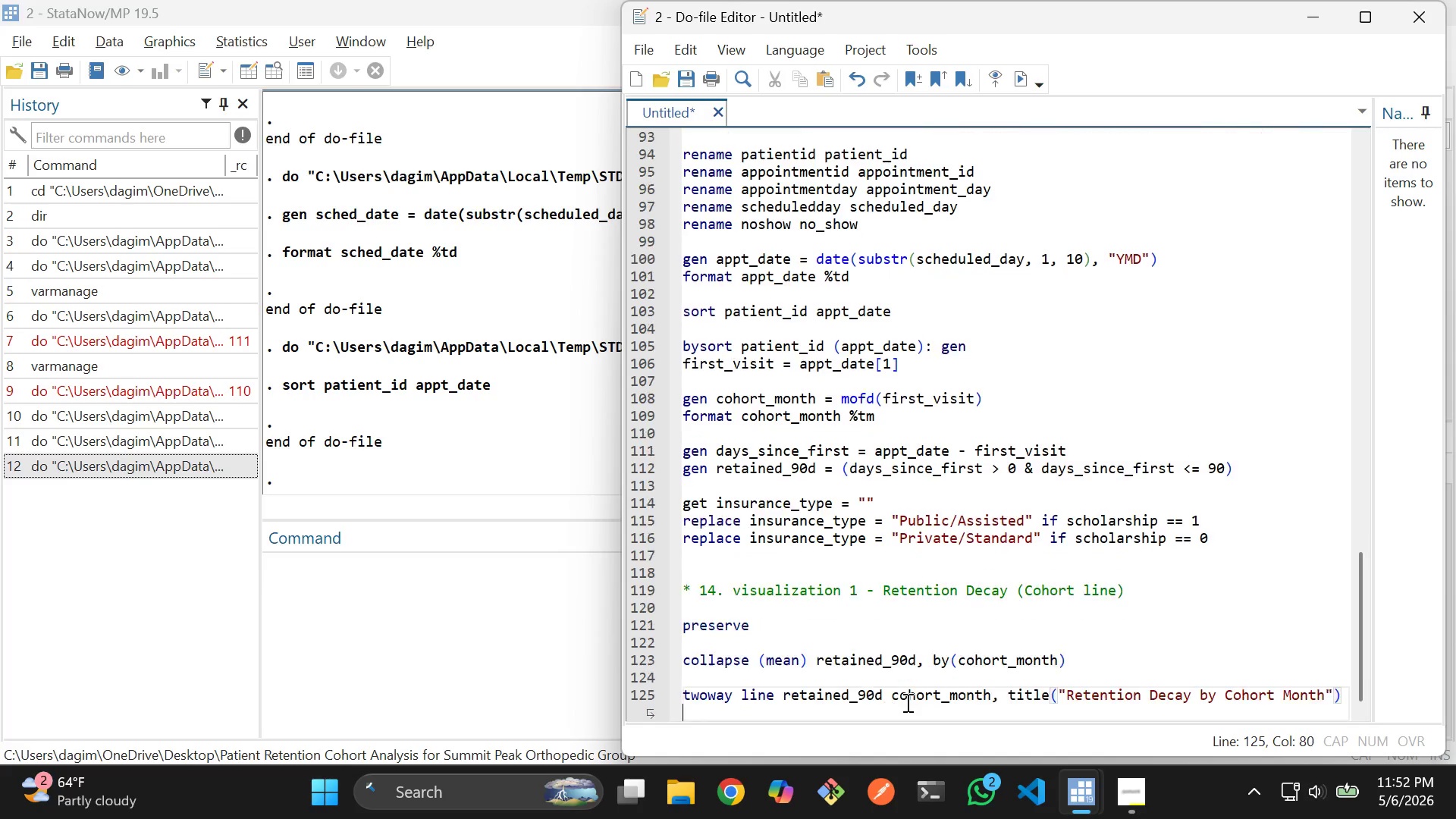 
key(ArrowRight)
 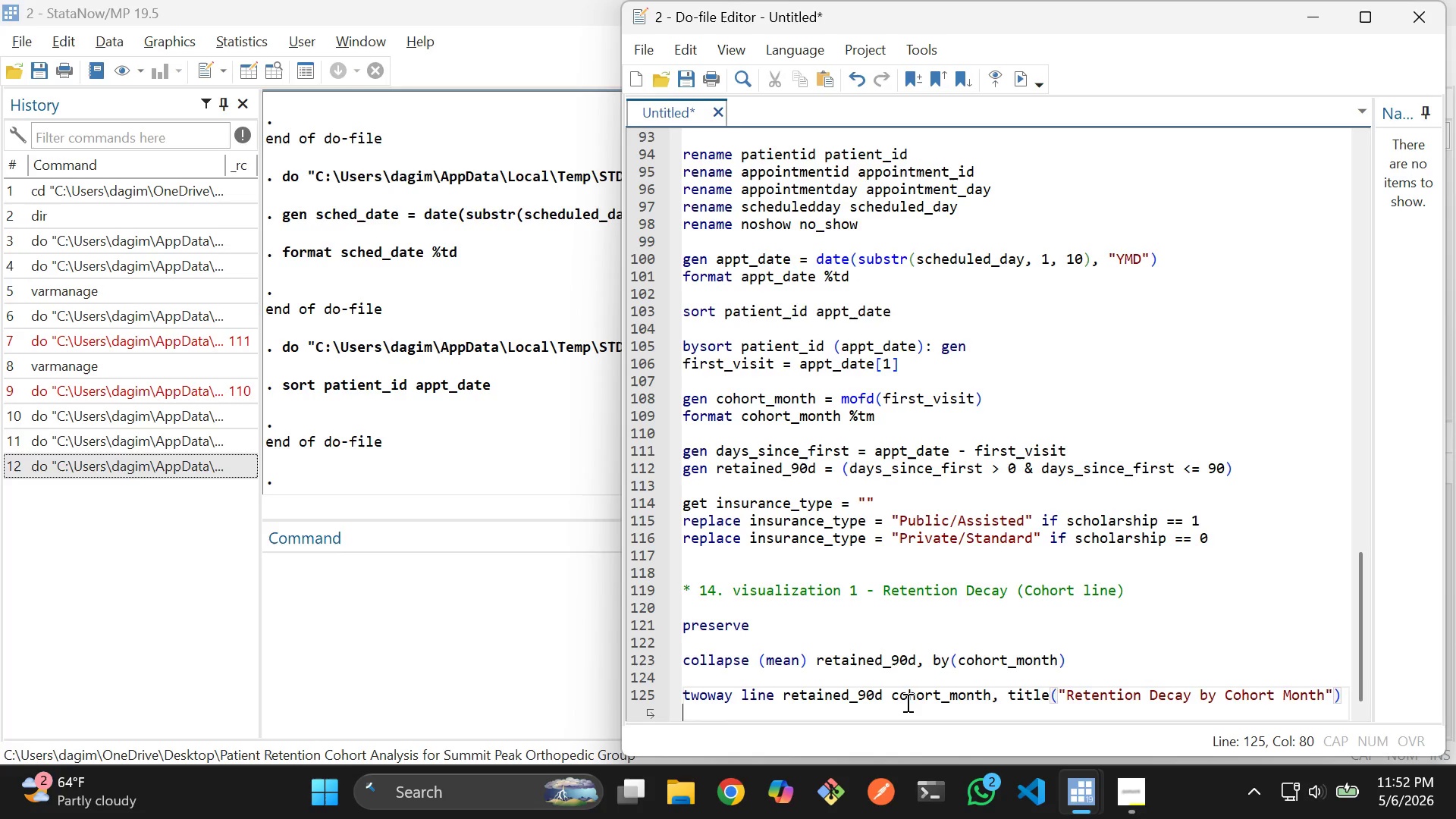 
key(ArrowLeft)
 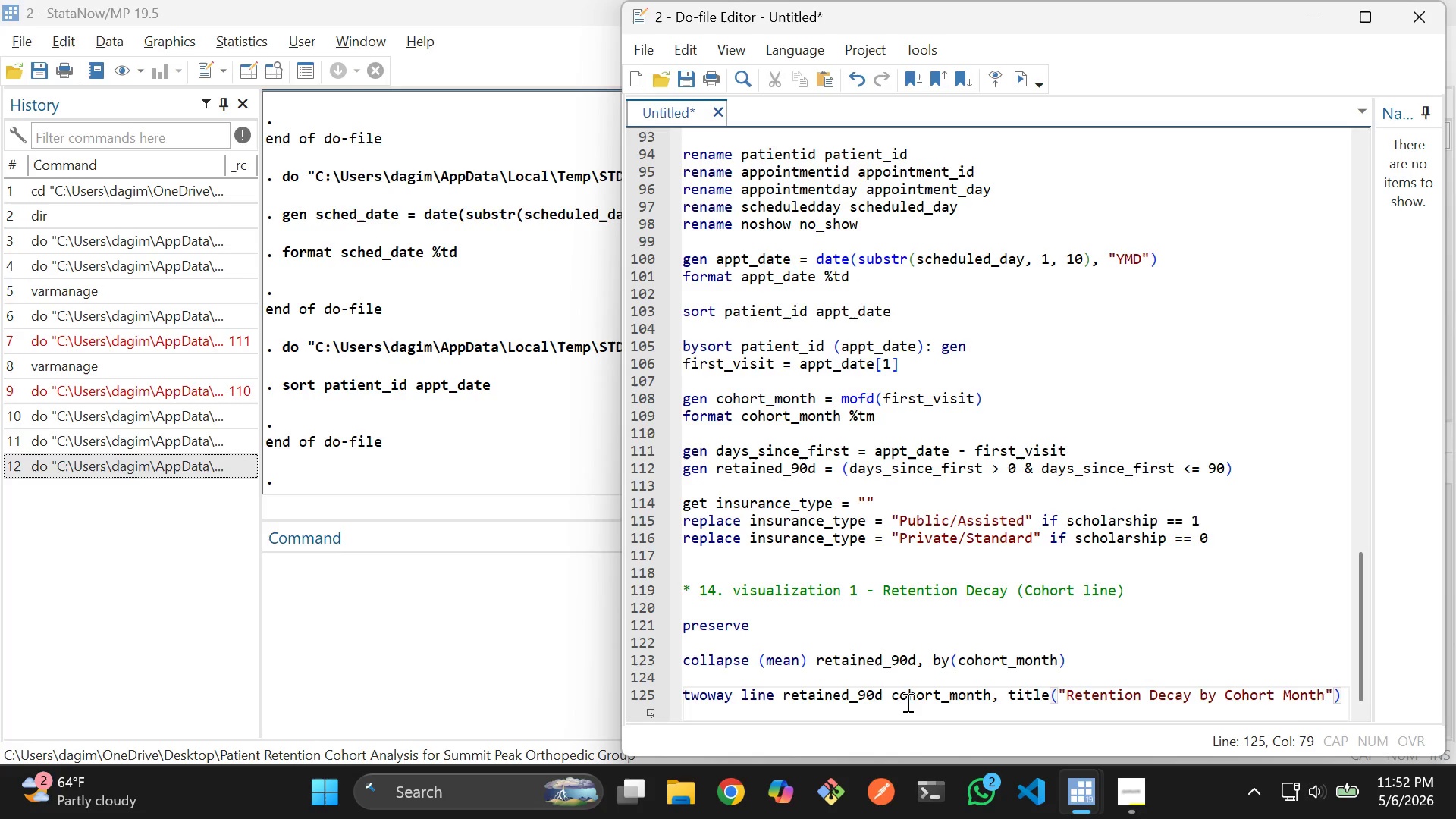 
key(ArrowRight)
 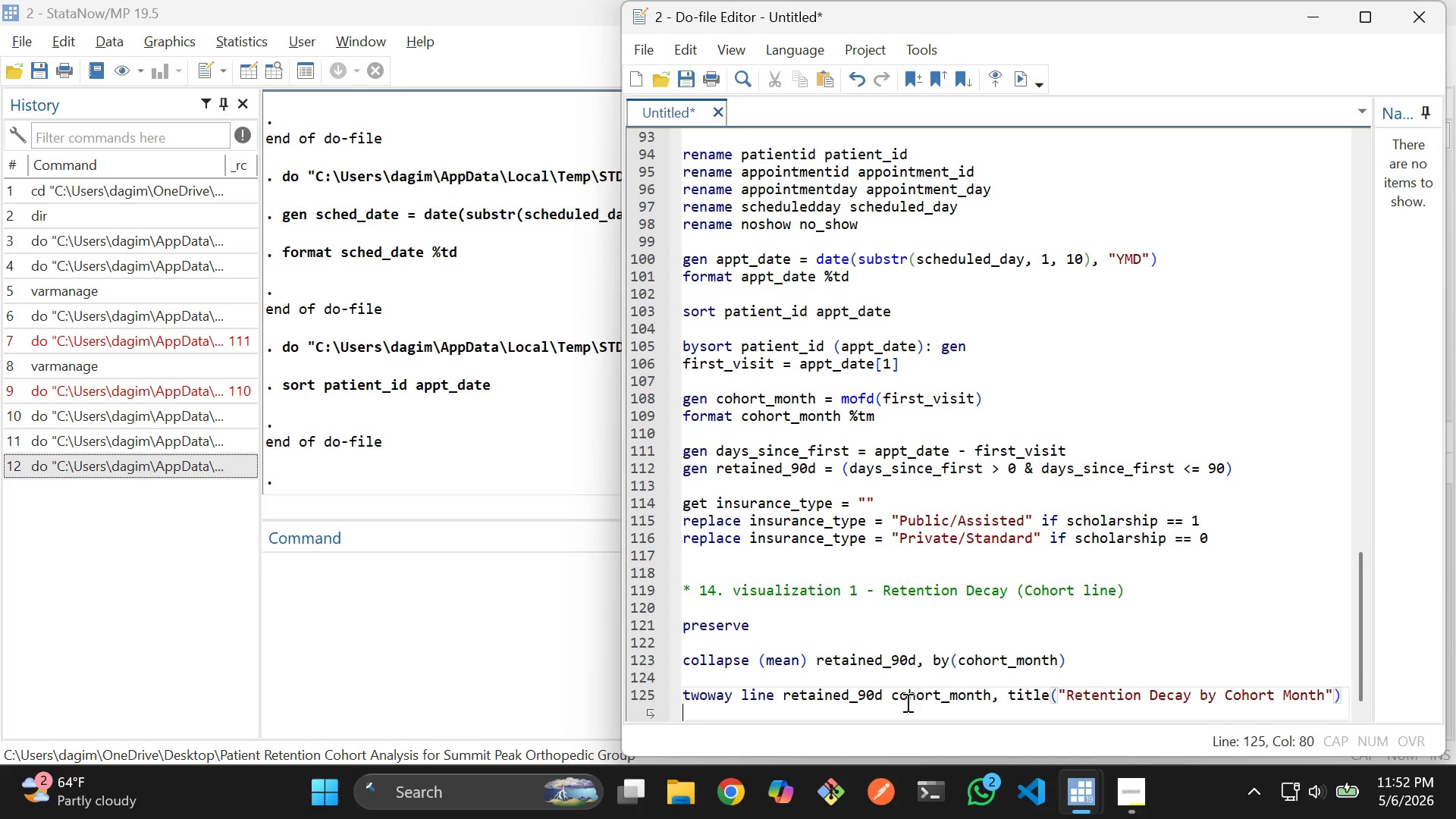 
type( )
key(Backspace)
key(Backspace)
type()ytitle()
 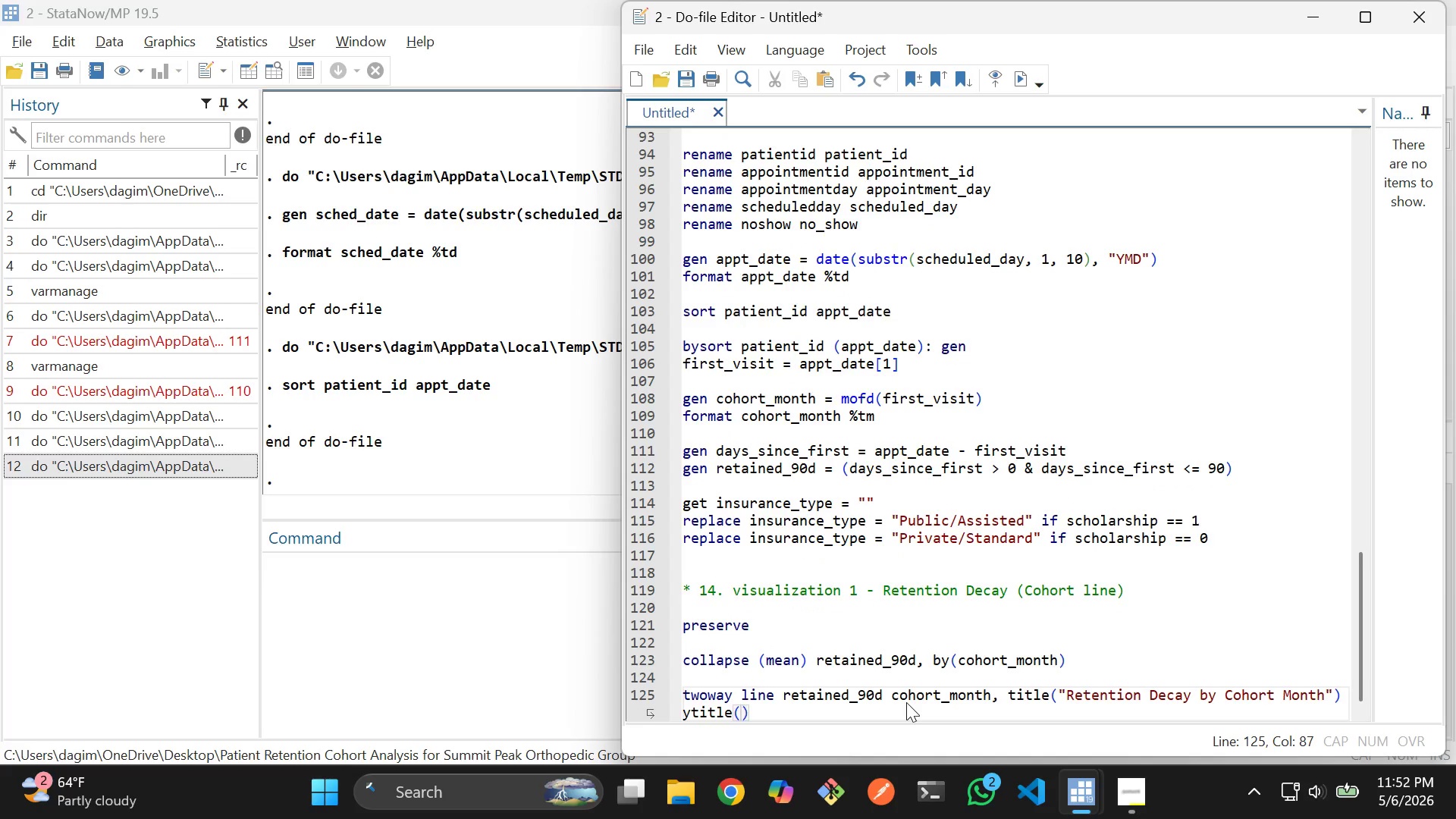 
type("Retan)
key(Backspace)
key(Backspace)
type(ention Rate (90 day)
 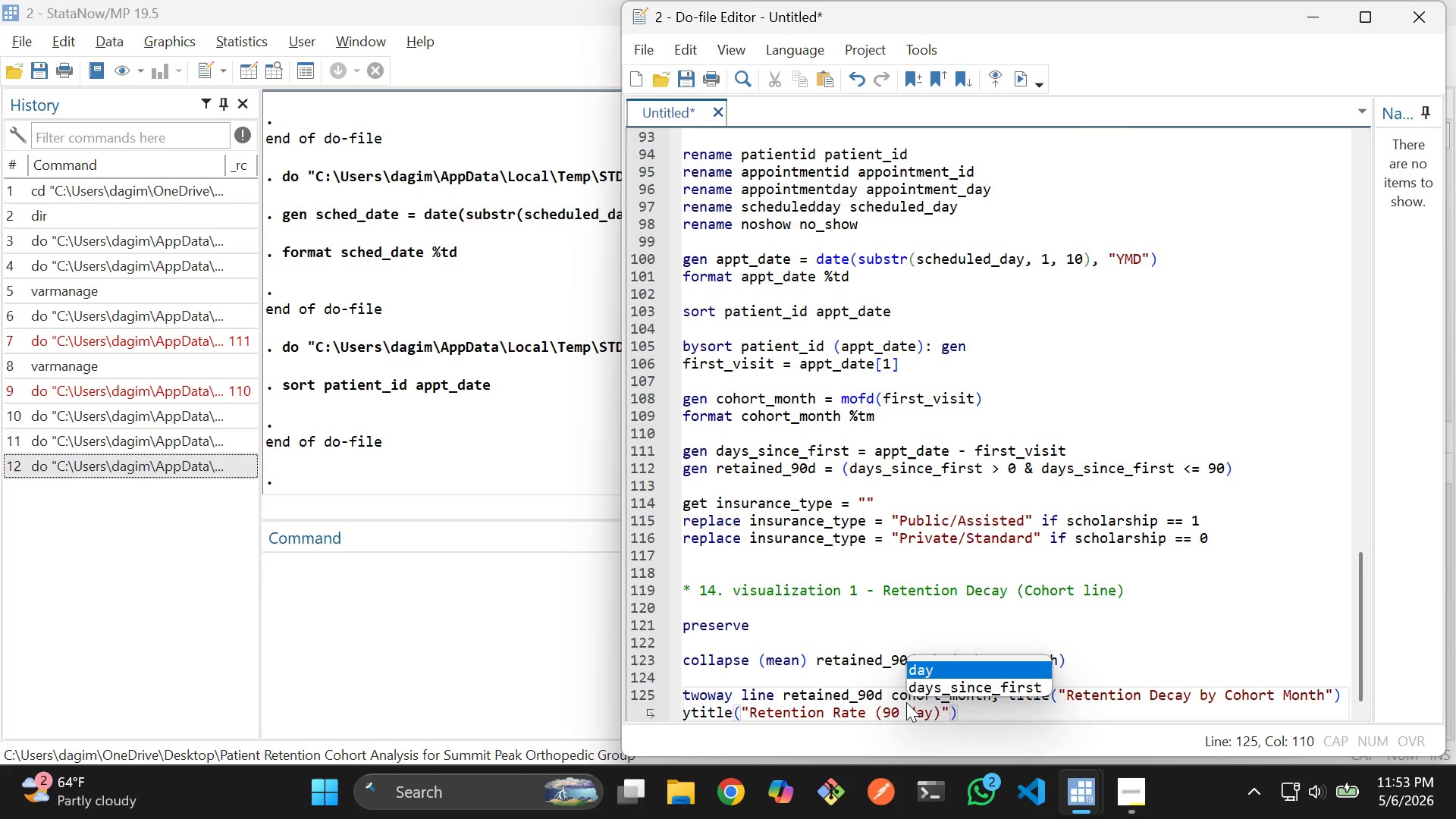 
key(ArrowLeft)
 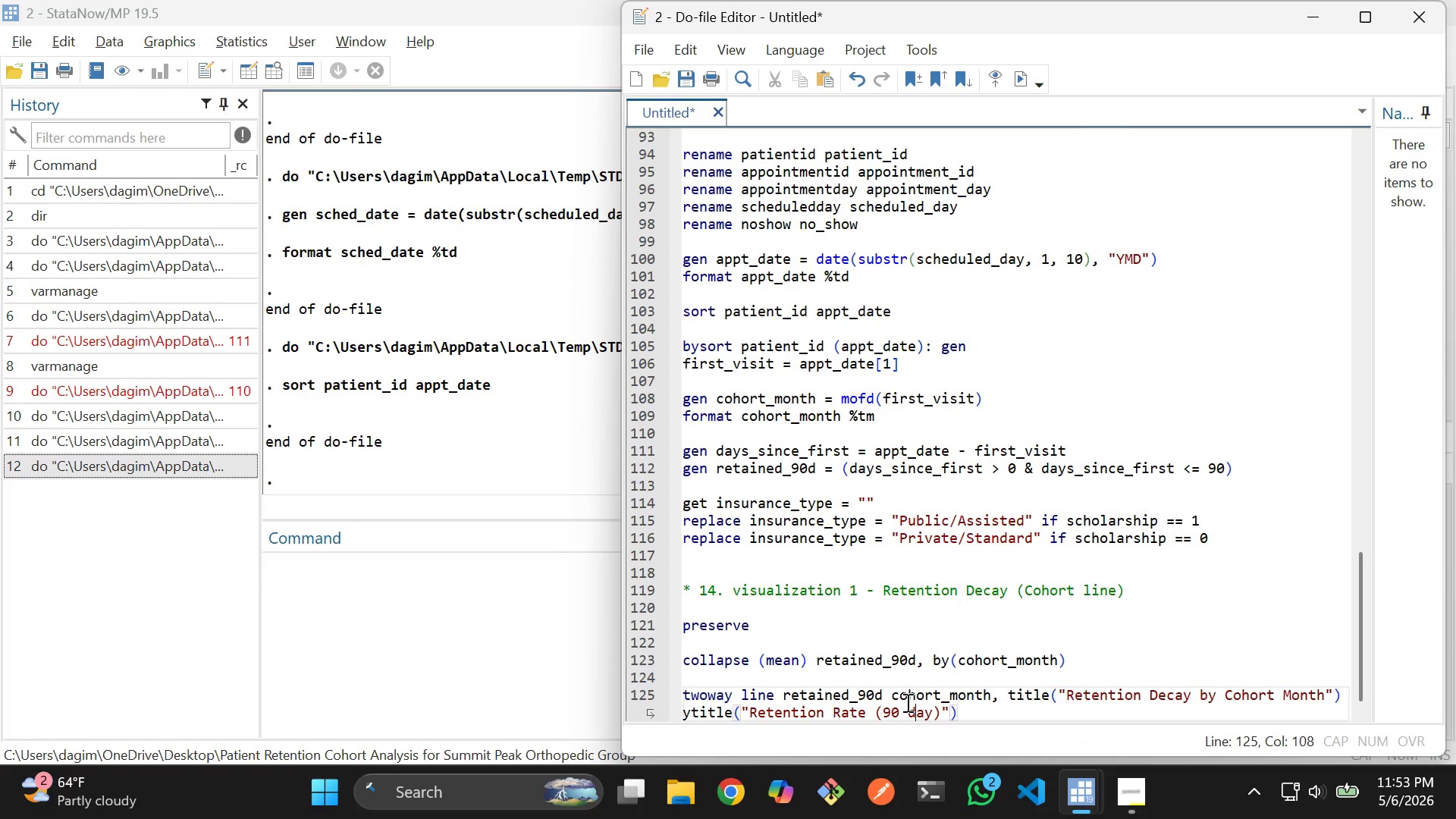 
key(ArrowLeft)
 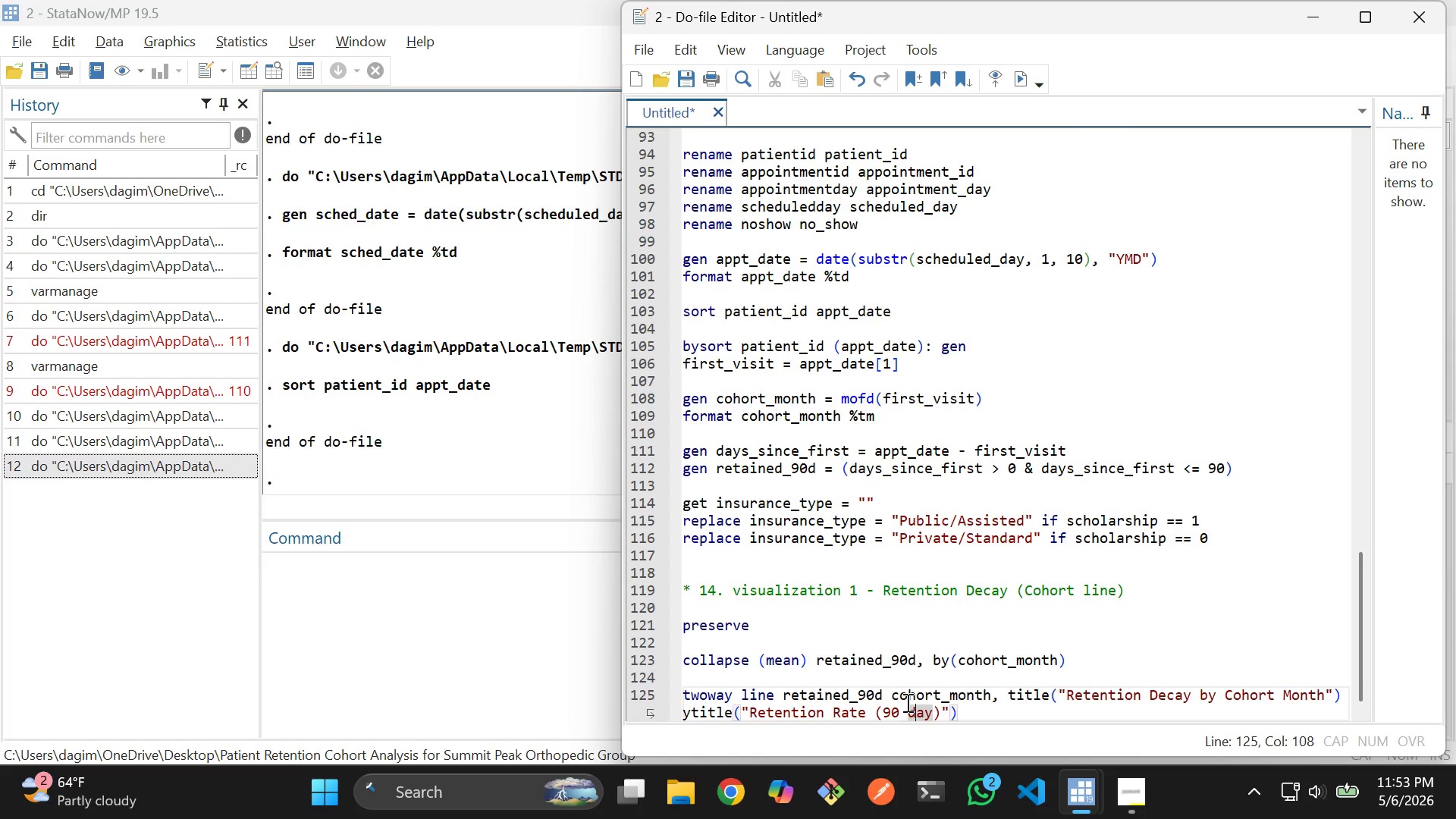 
key(Backspace)
 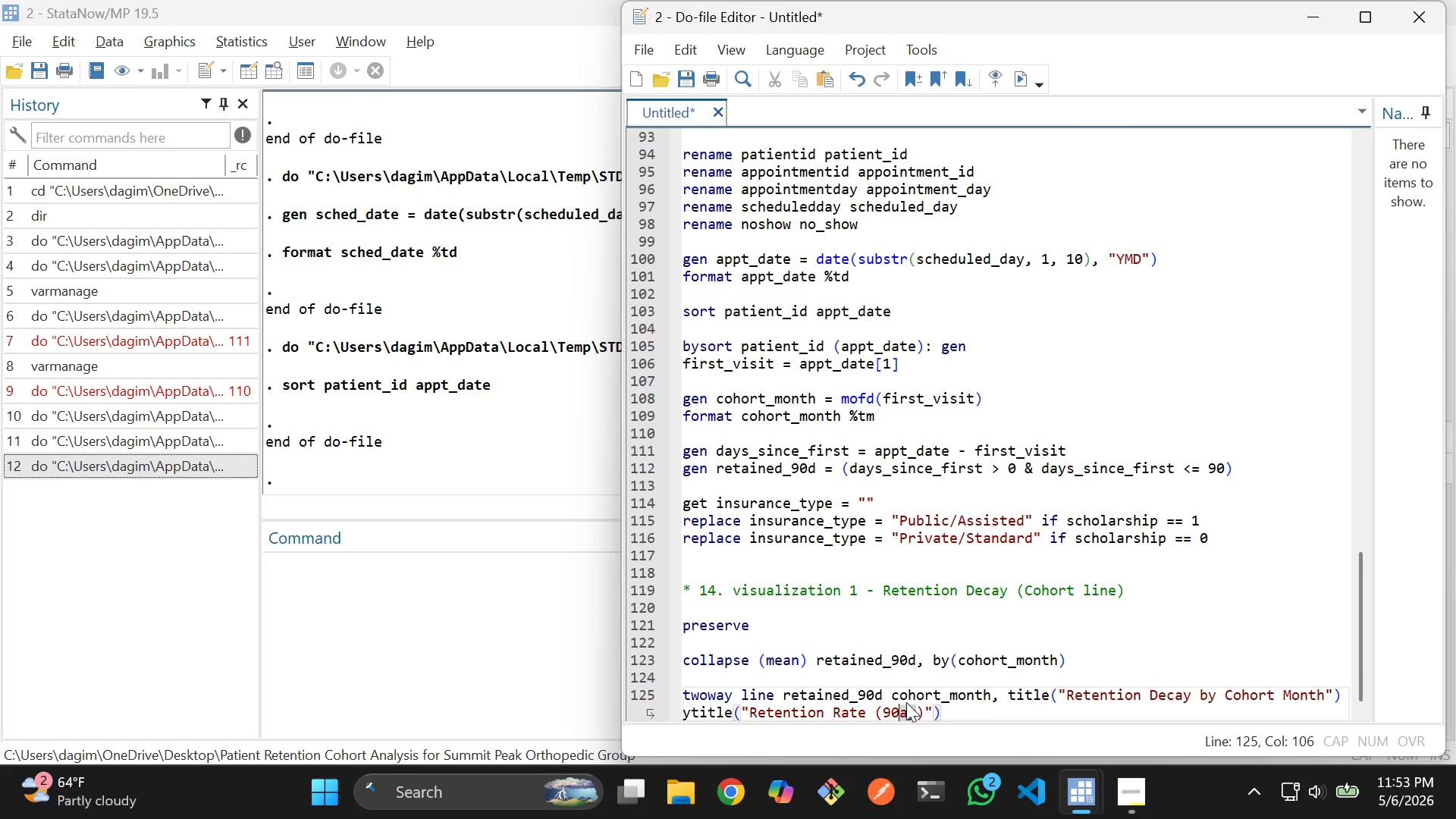 
key(Backspace)
 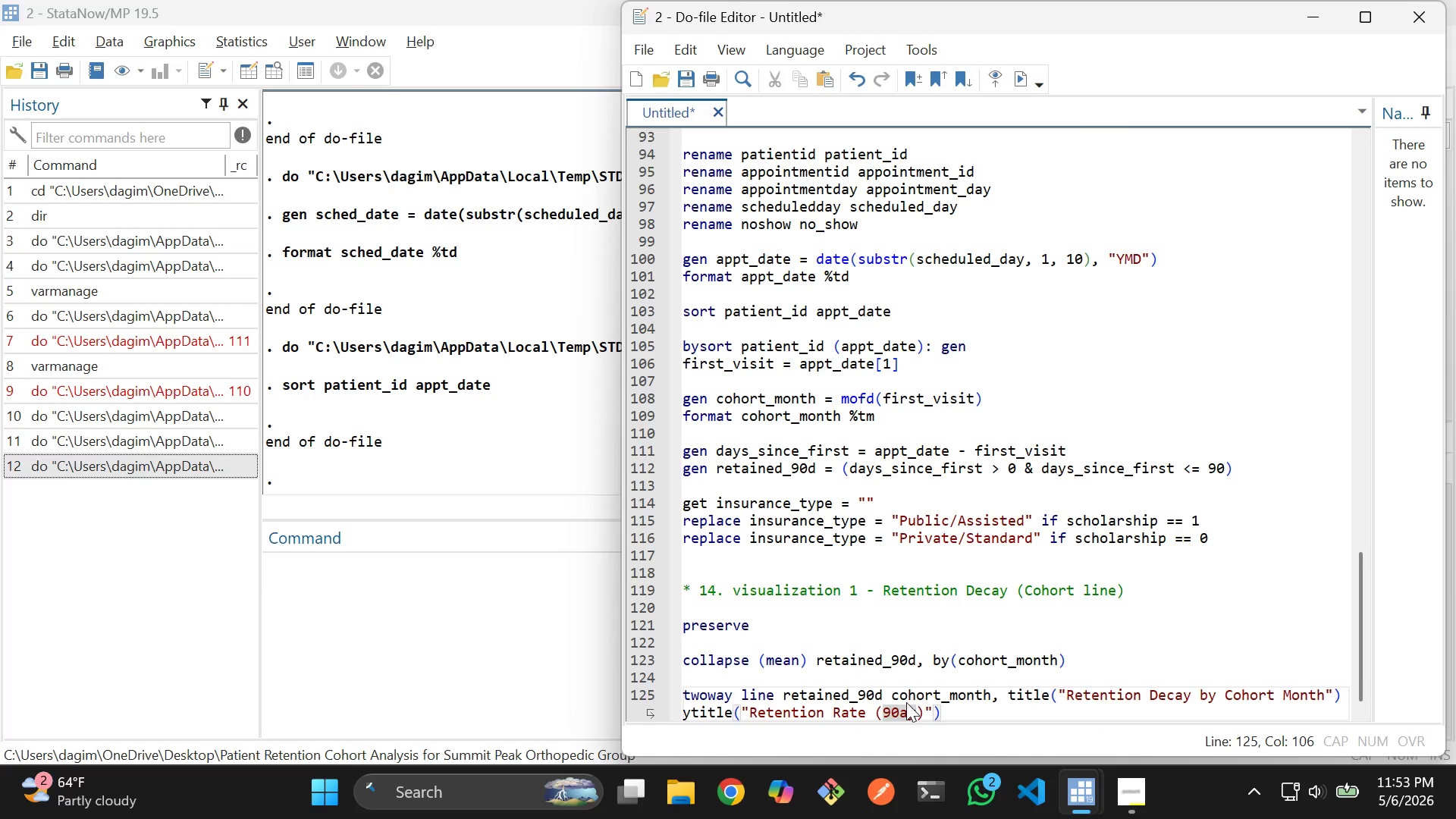 
key(Minus)
 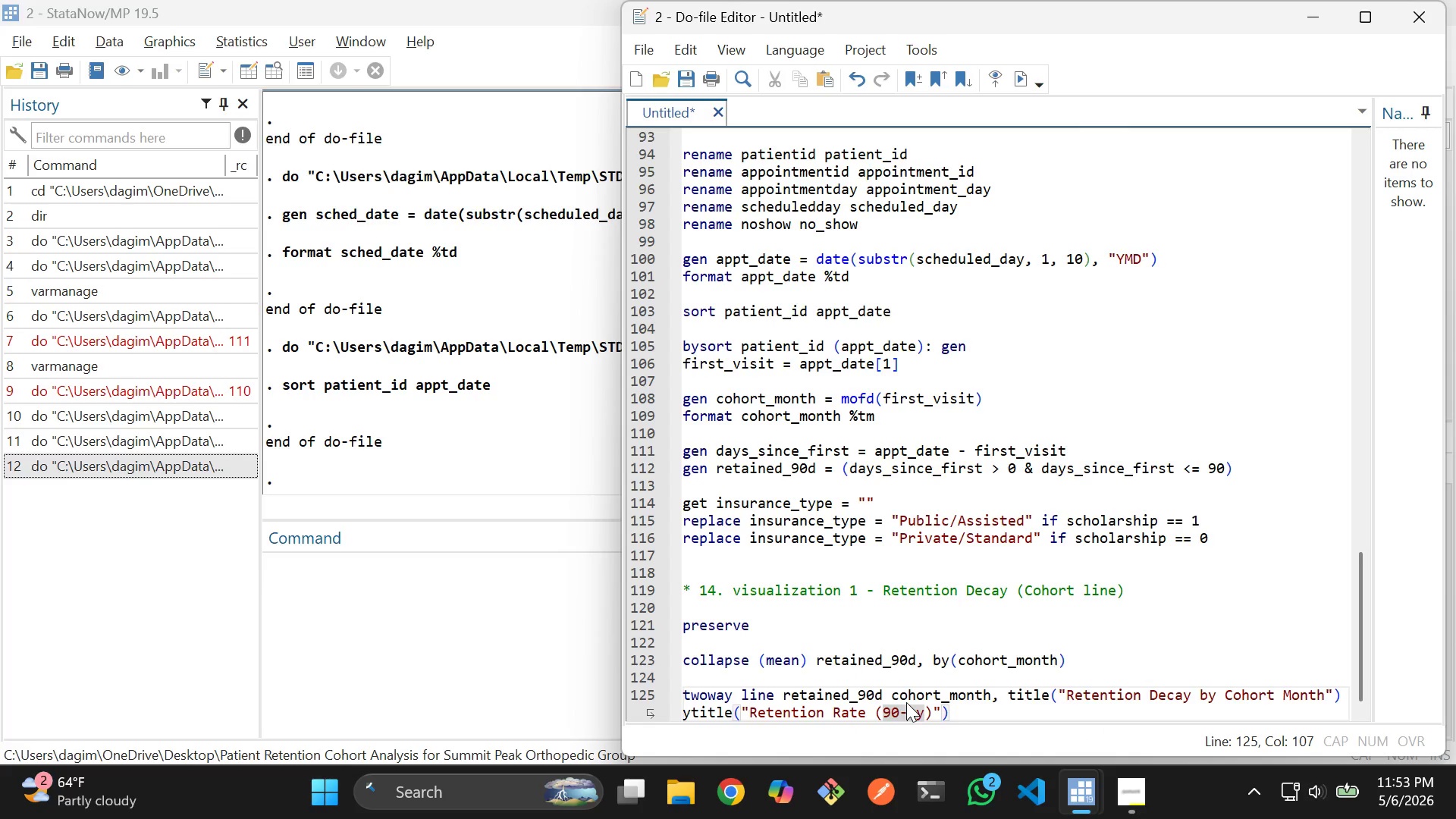 
key(D)
 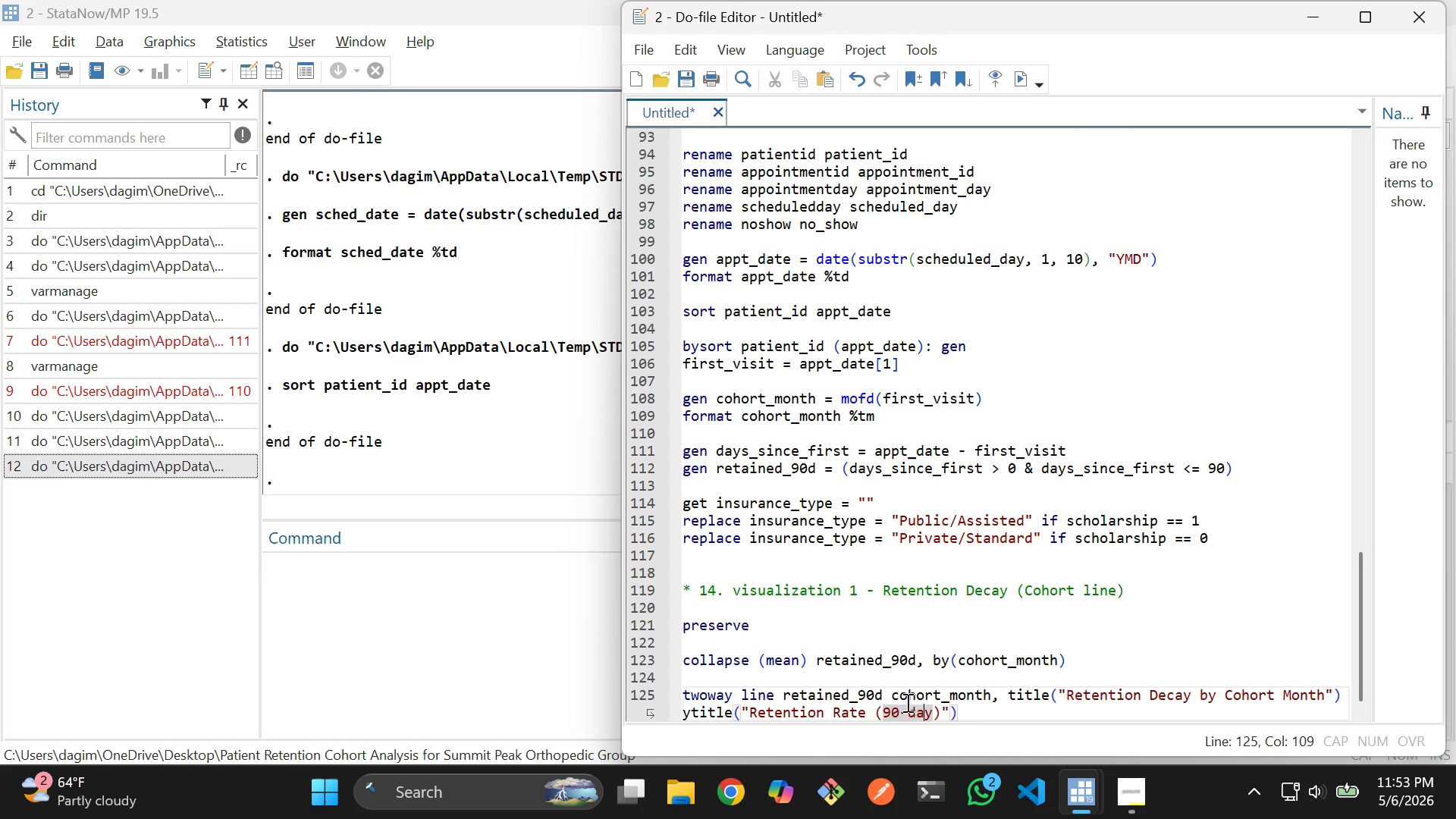 
key(ArrowRight)
 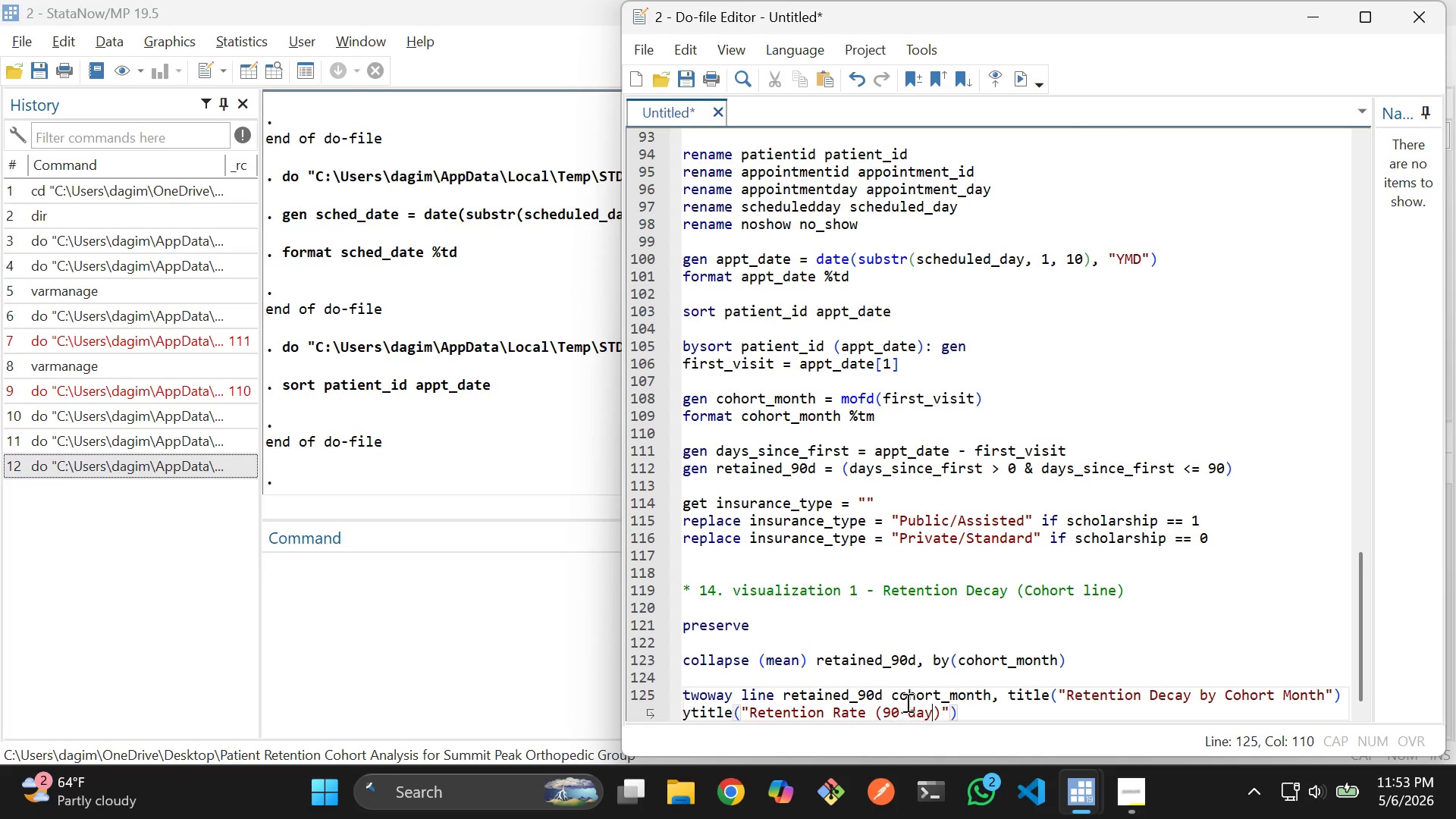 
key(ArrowRight)
 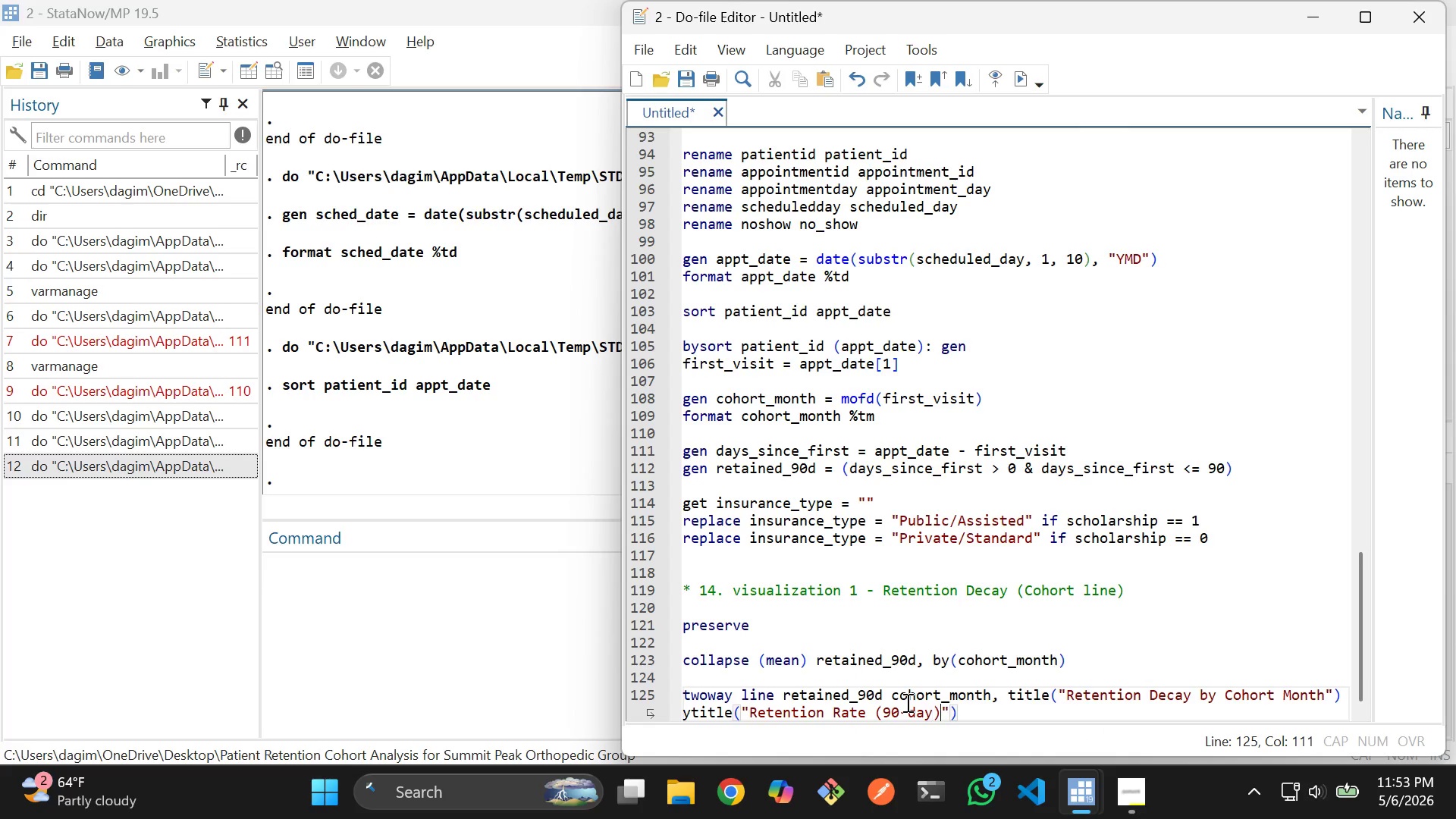 
key(ArrowRight)
 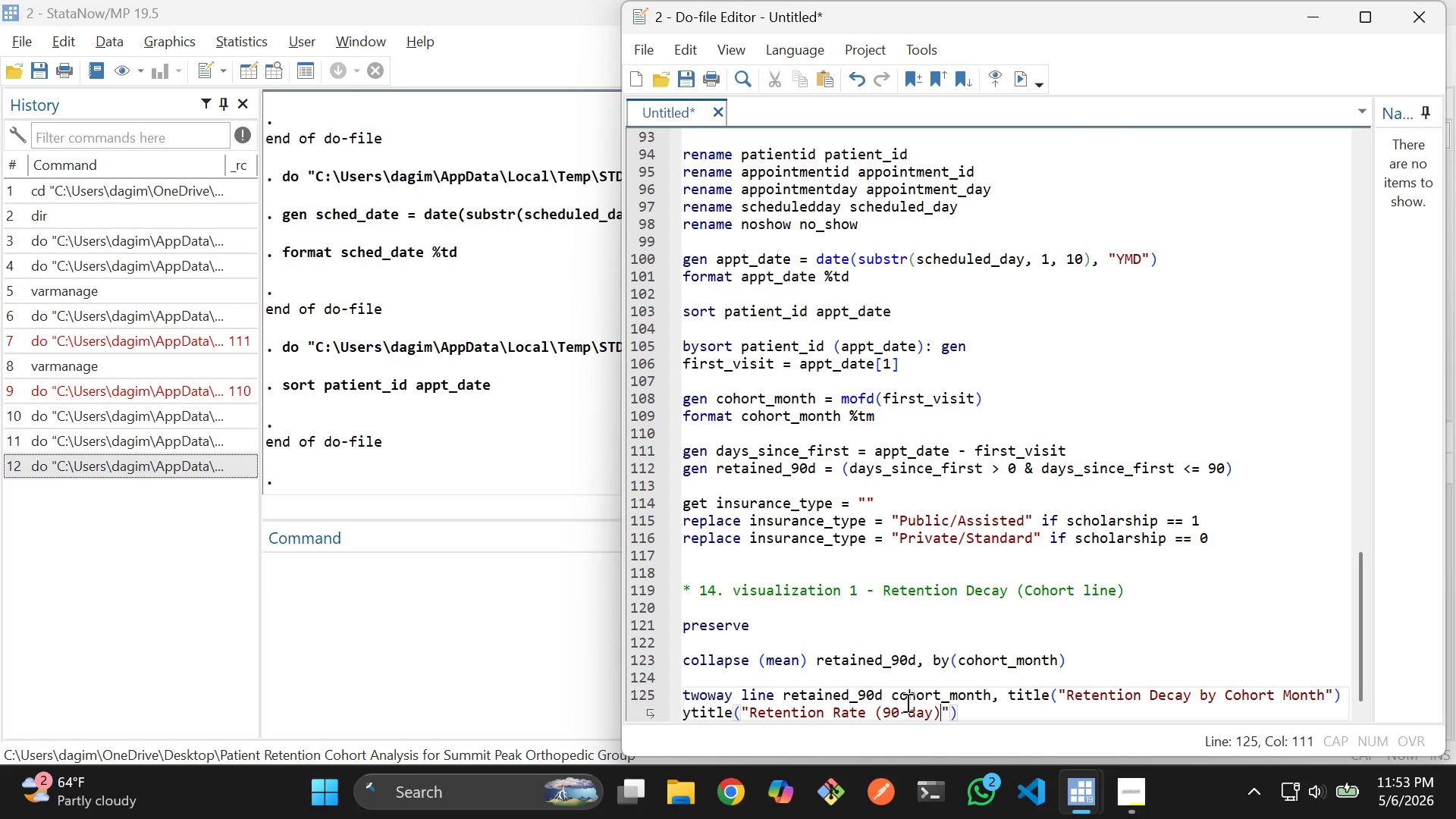 
key(ArrowRight)
 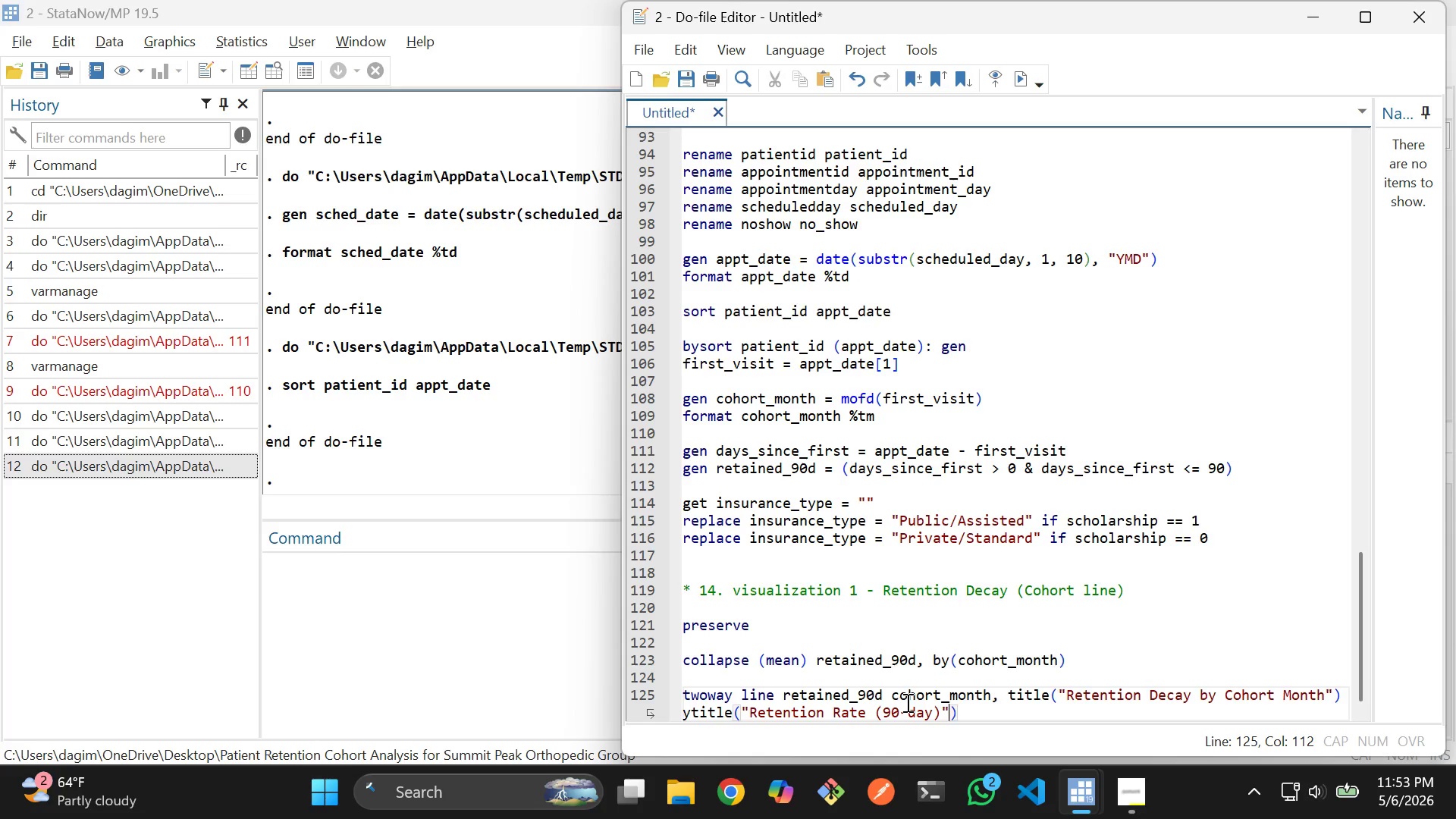 
key(ArrowRight)
 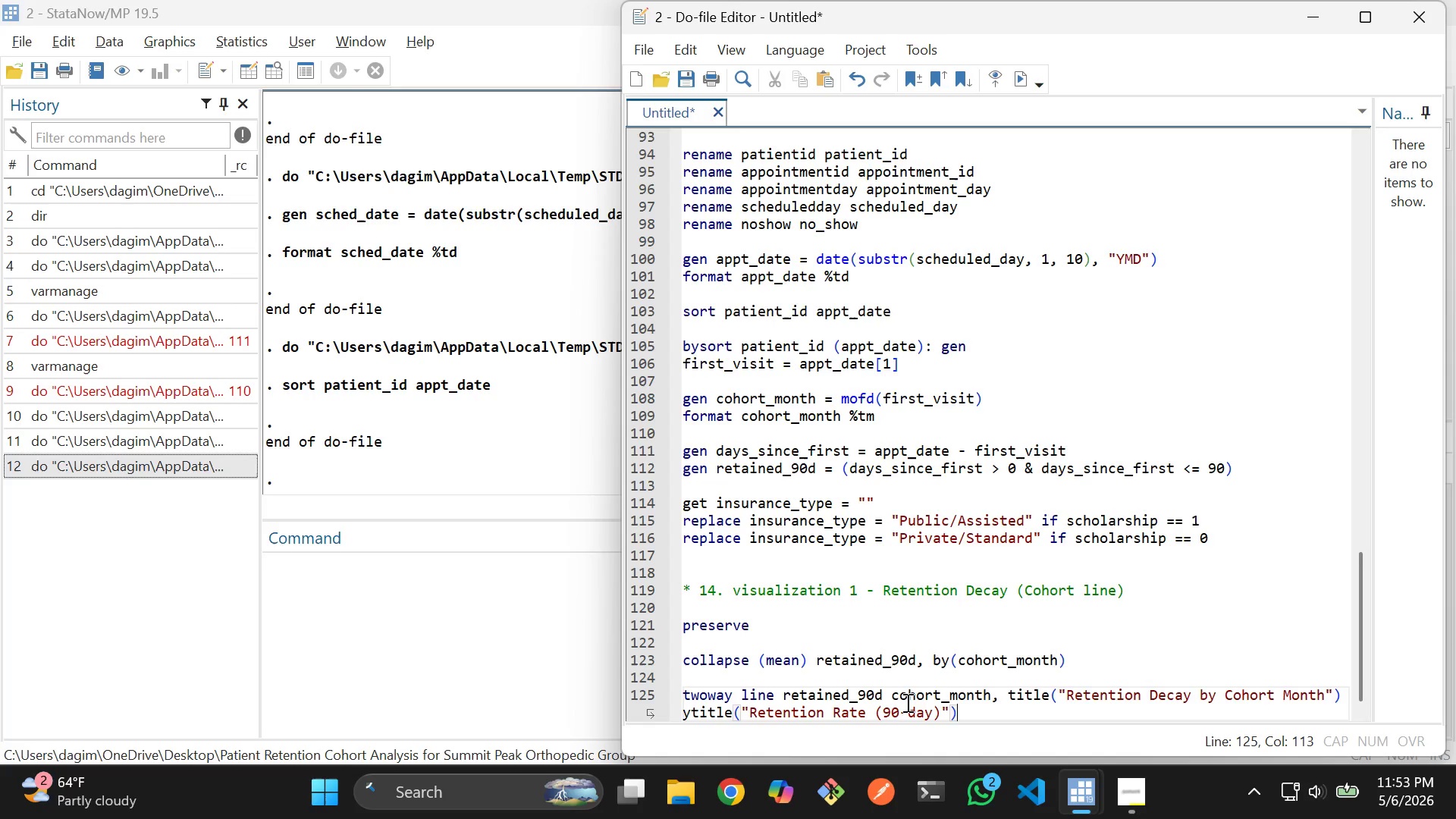 
type( xtitle)
 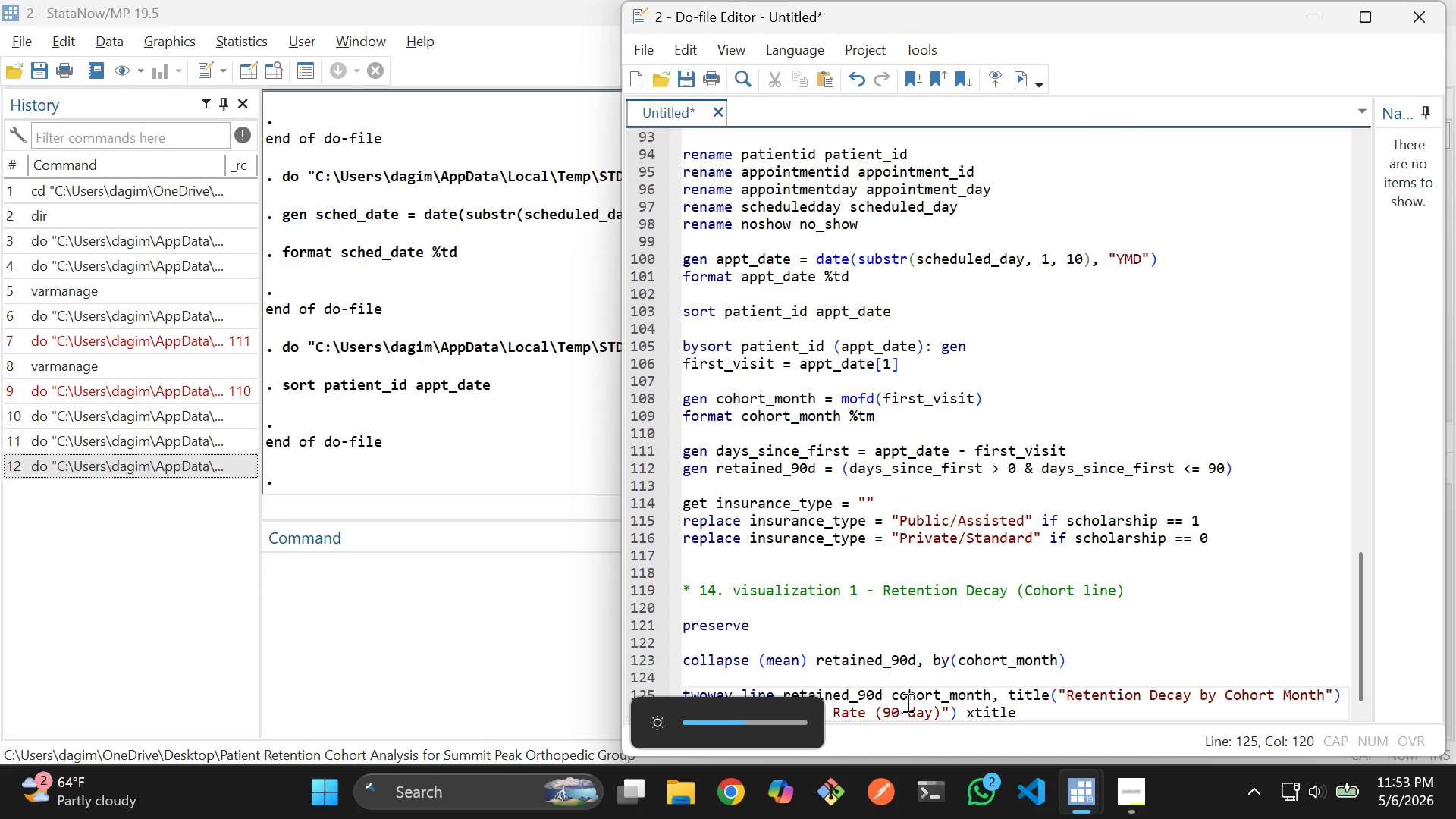 
type(("Ch)
key(Backspace)
type(o)
key(Tab)
type( Monh)
key(Backspace)
type(th)
 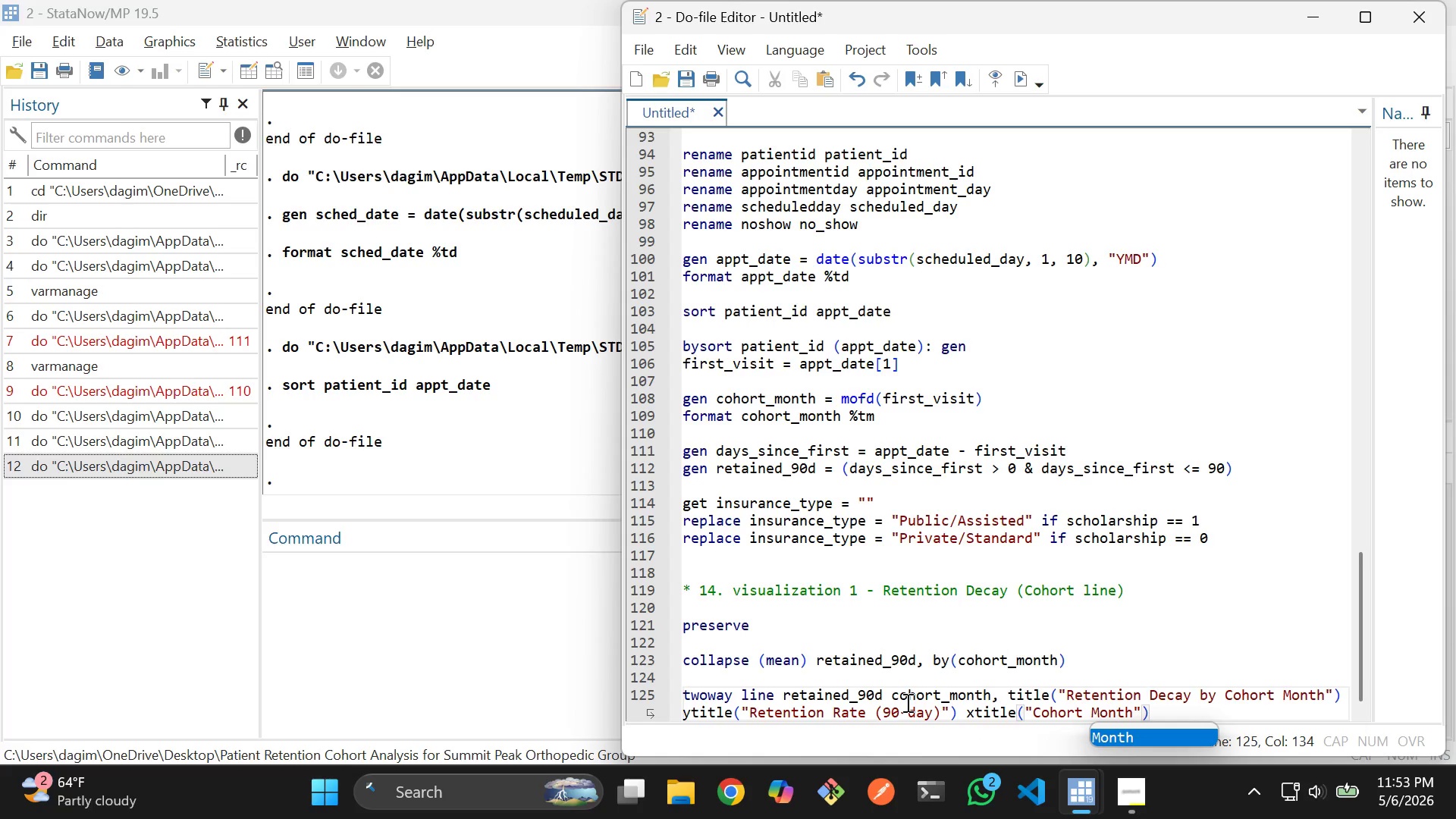 
key(ArrowRight)
 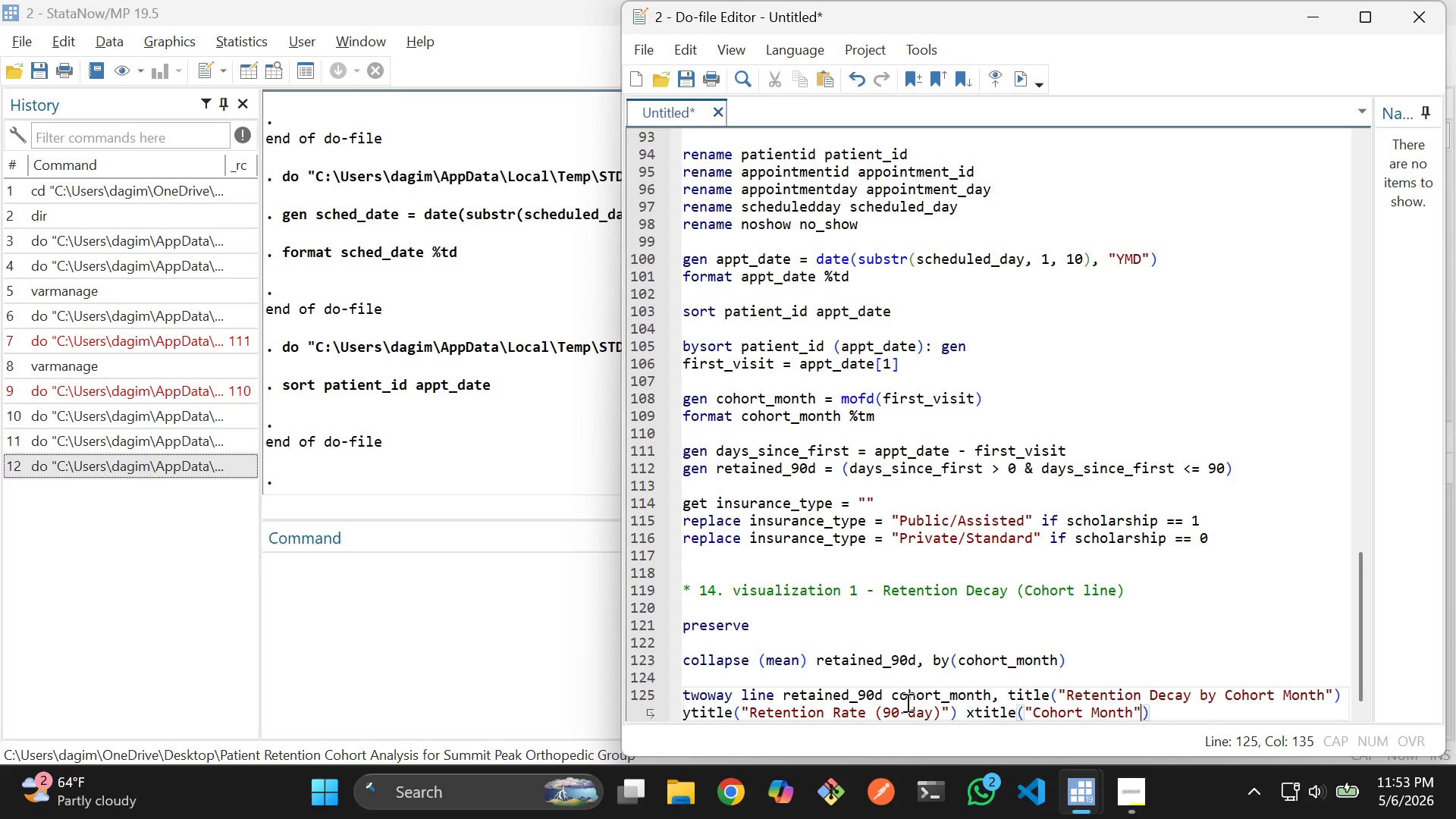 
key(Enter)
 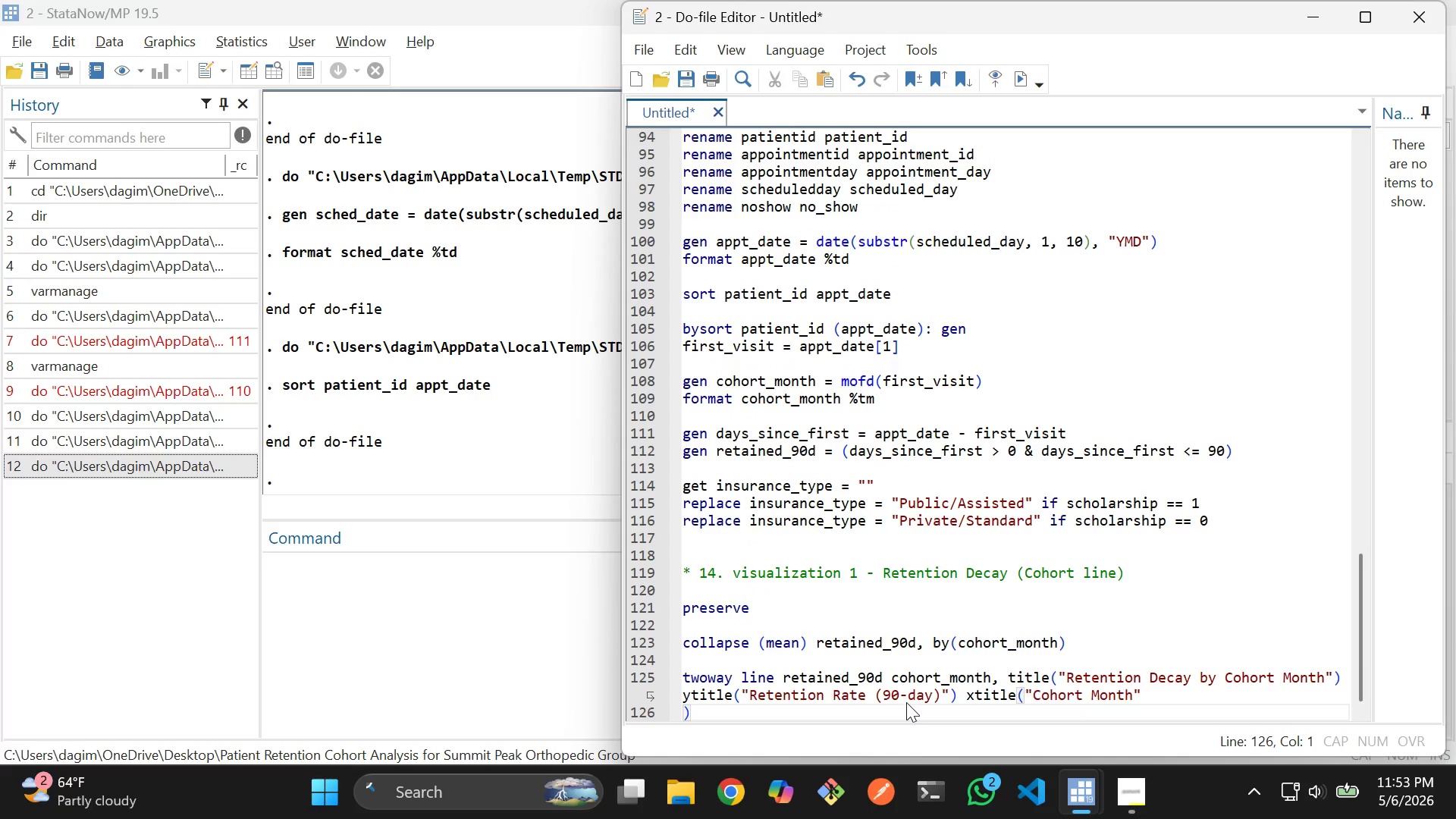 
key(Control+ControlLeft)
 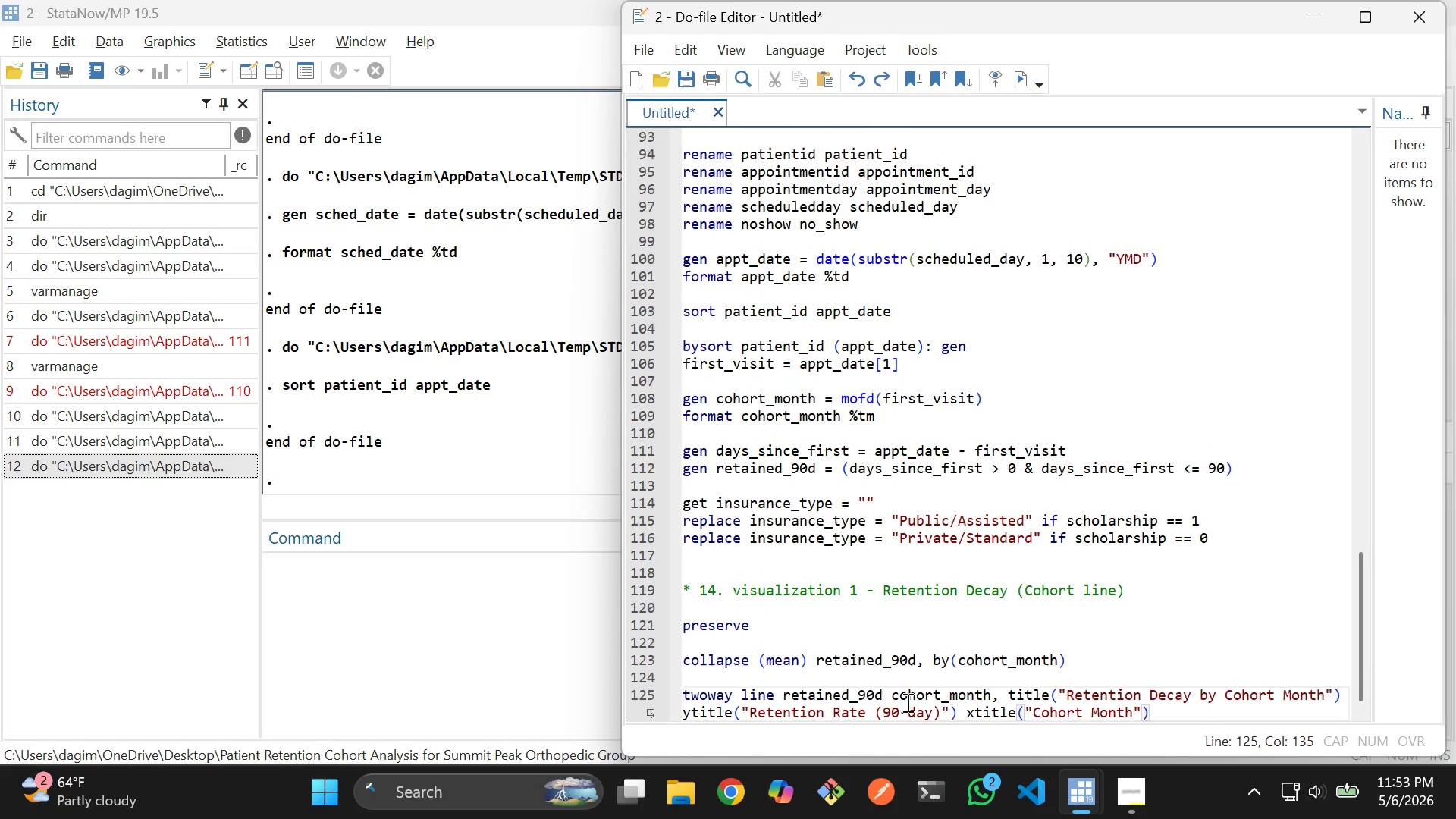 
key(Control+Z)
 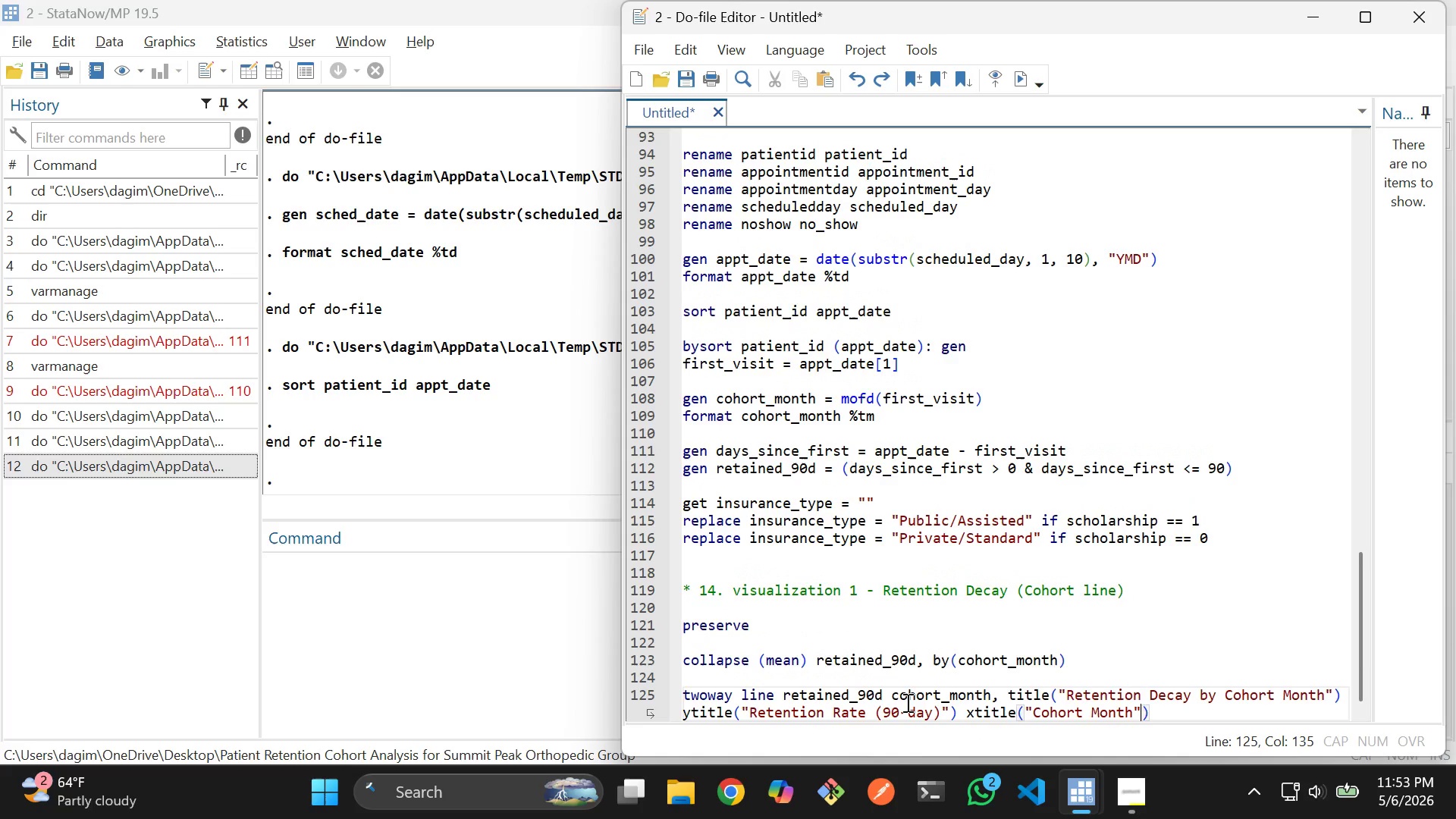 
key(ArrowRight)
 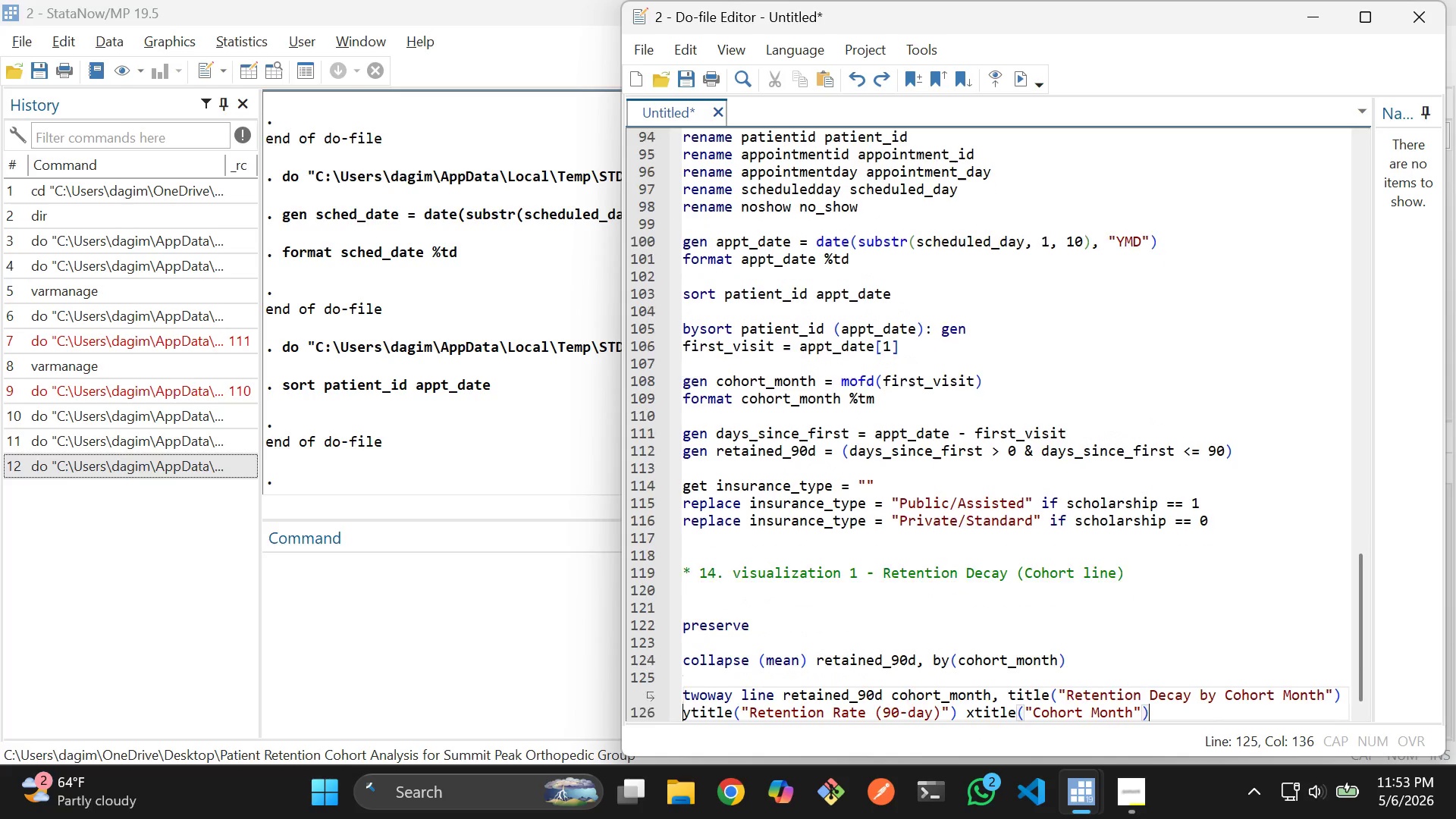 
key(Enter)
 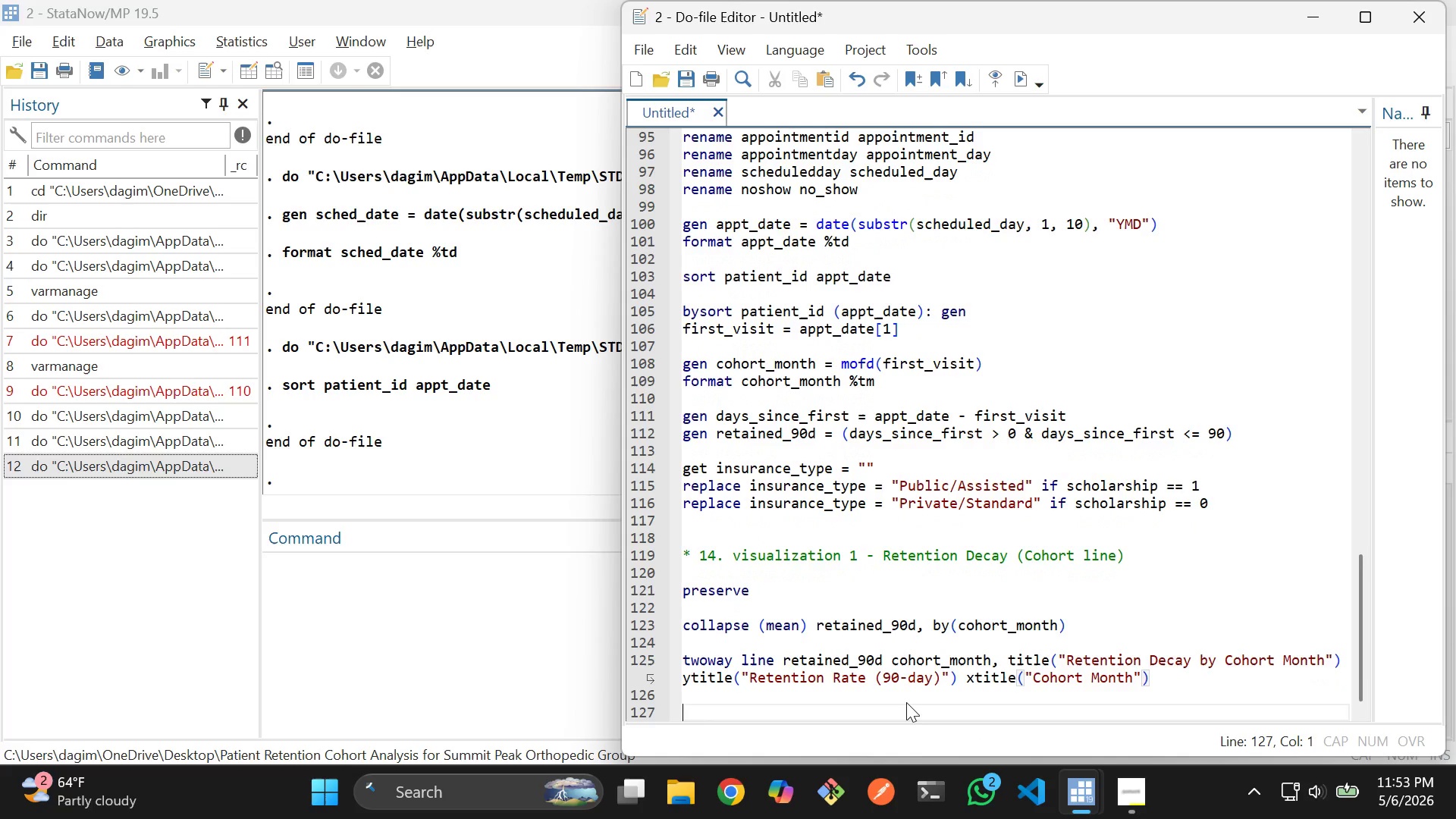 
key(Enter)
 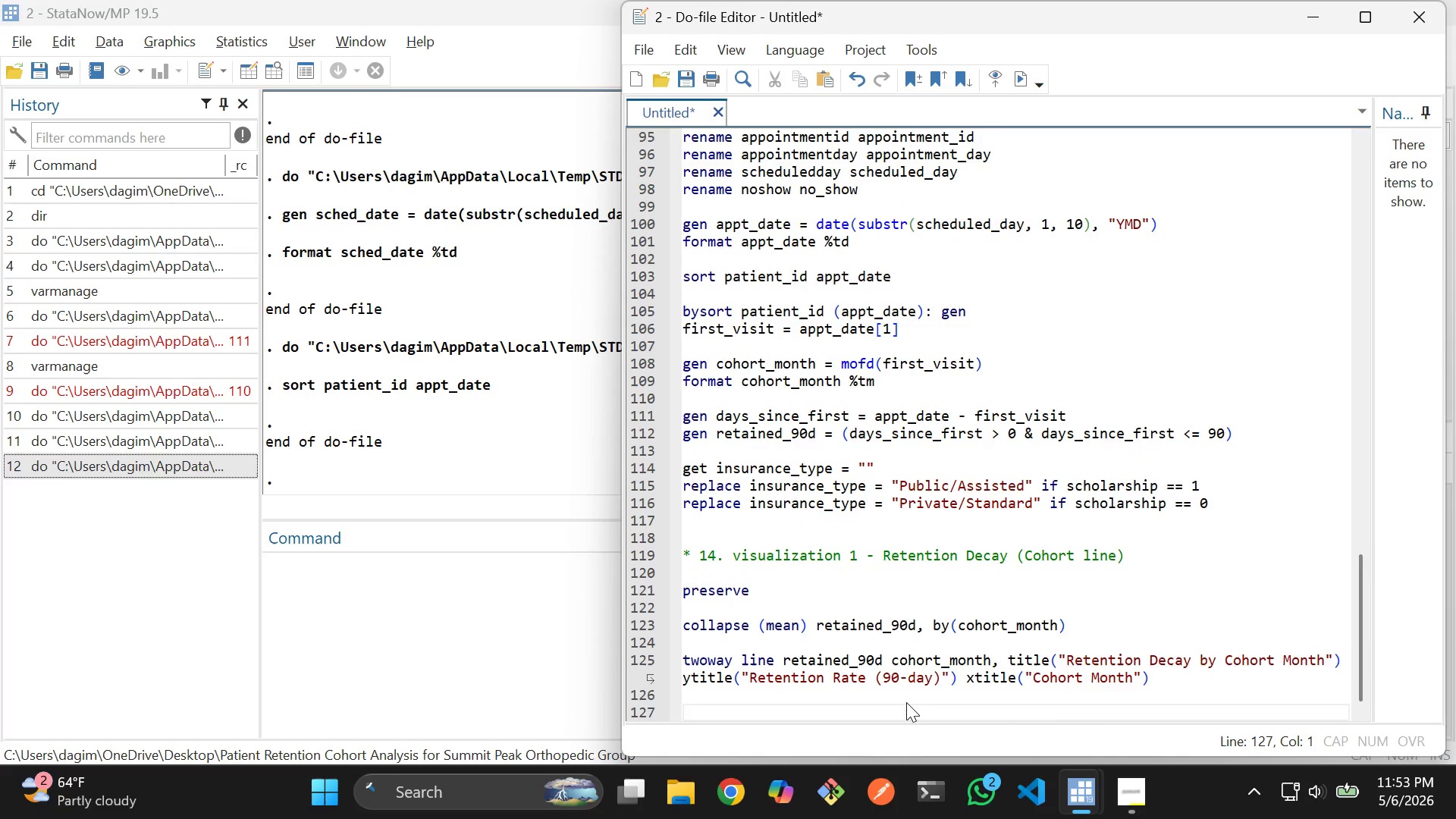 
type(graph export "reten)
key(Tab)
type(_decay.png)
 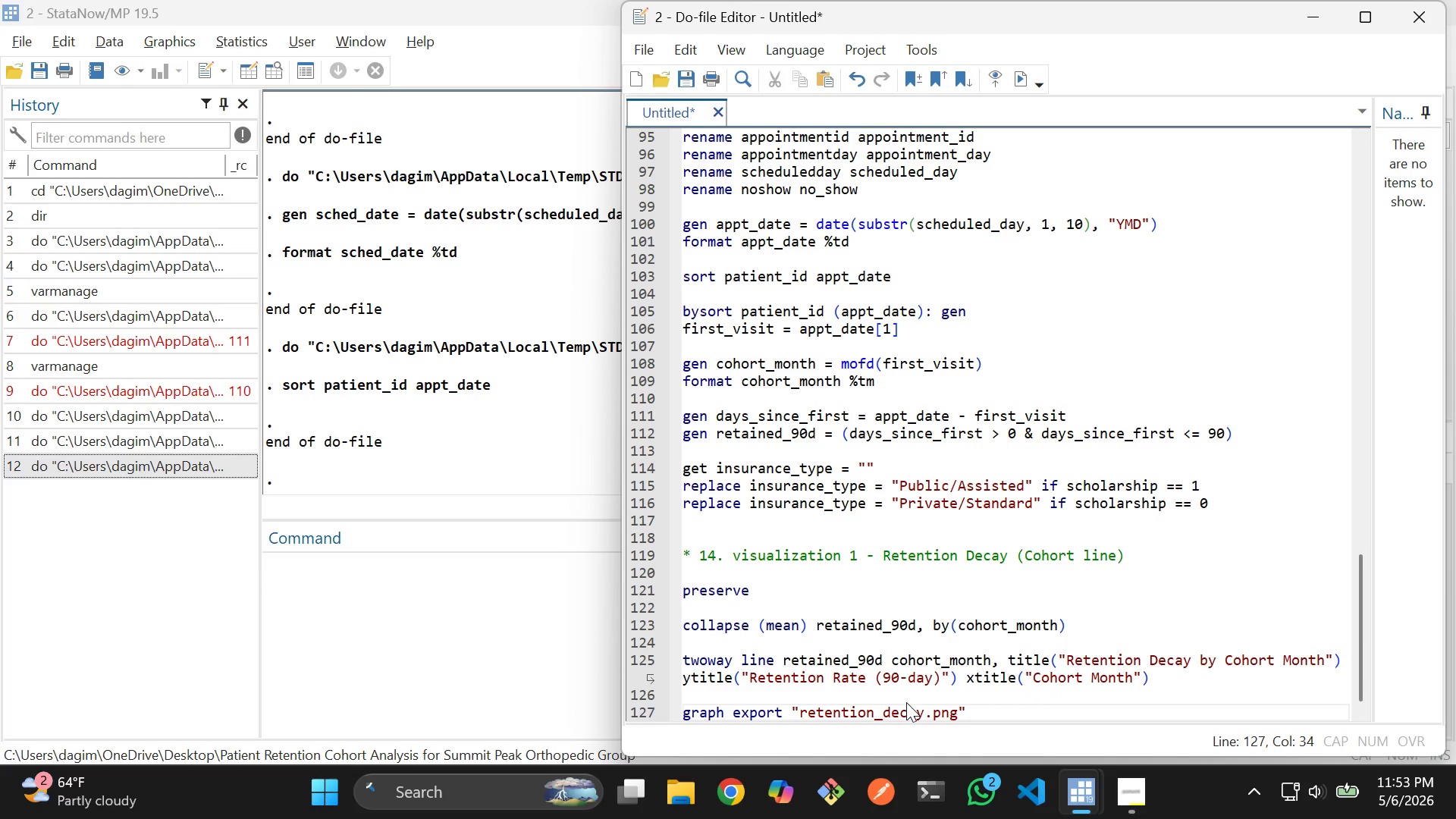 
key(ArrowRight)
 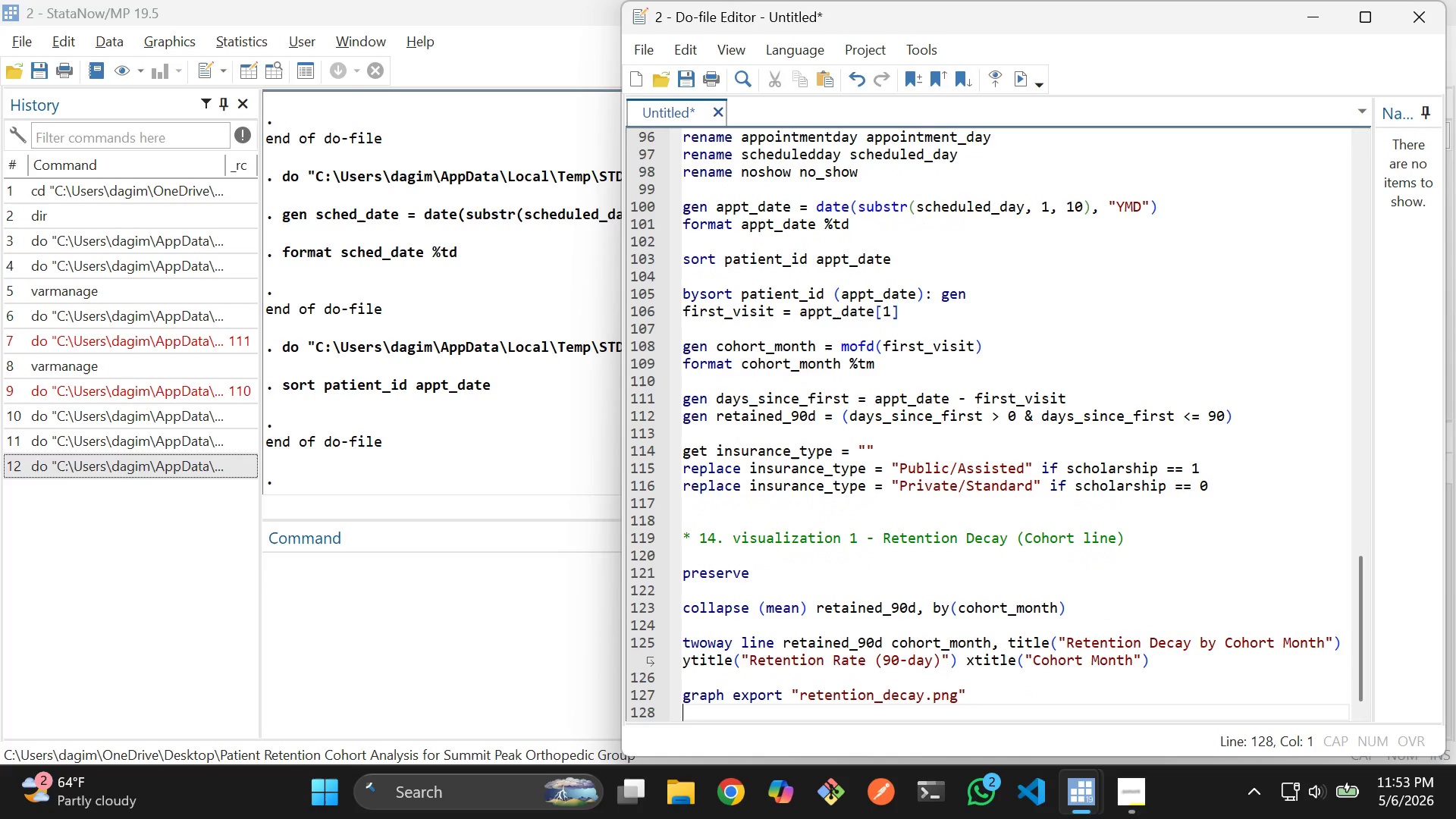 
key(Enter)
 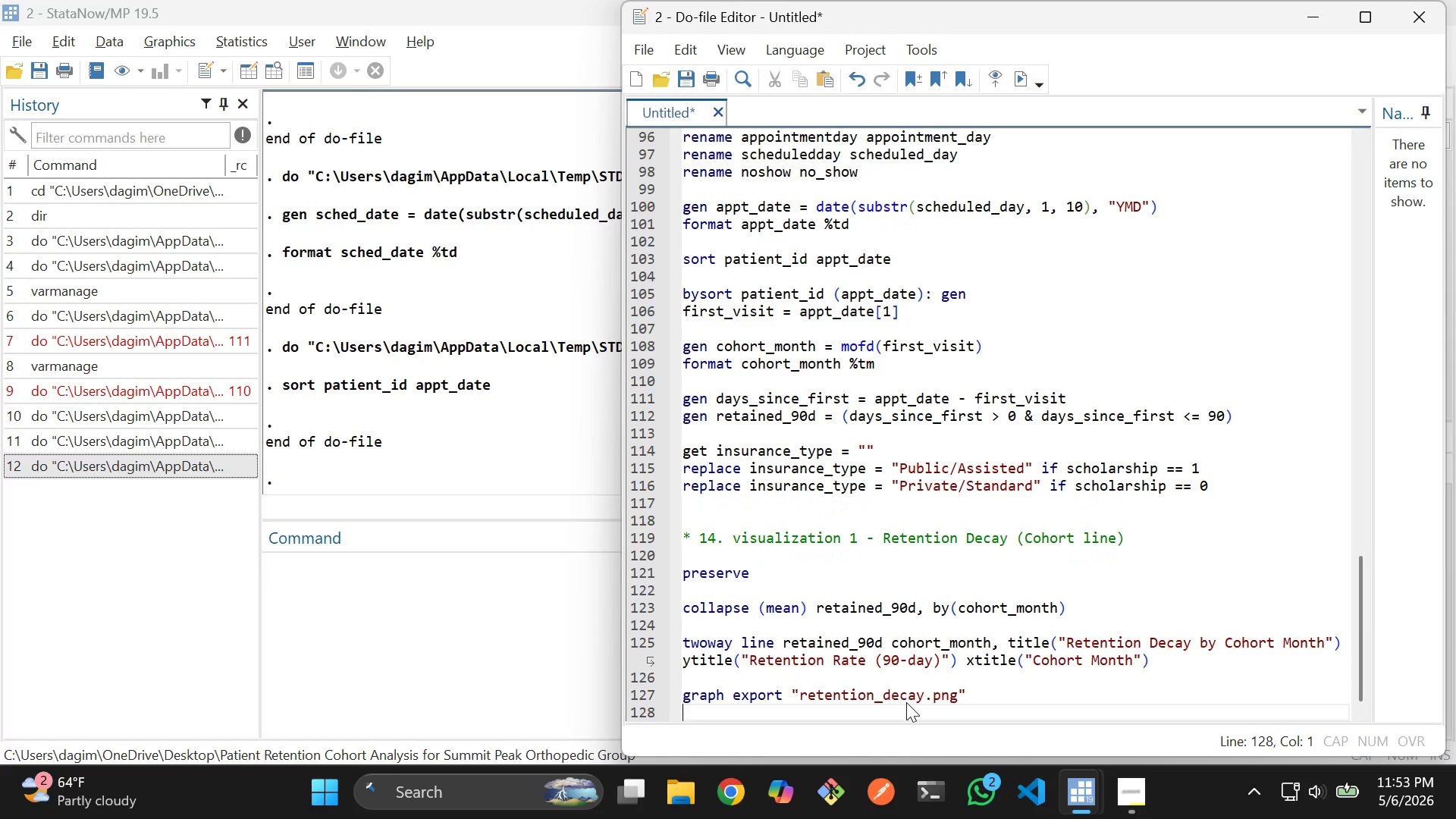 
type(replace)
 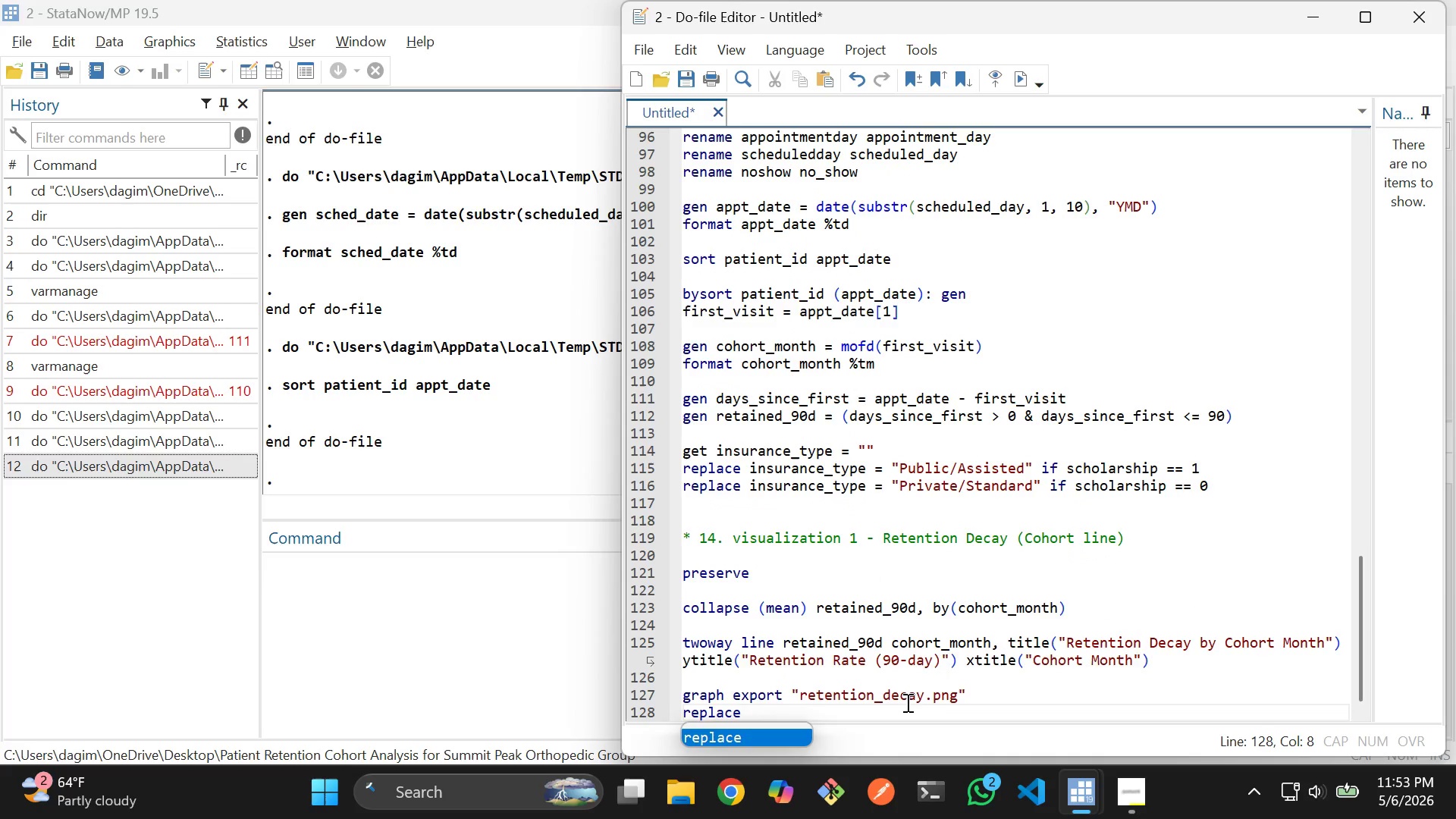 
key(Enter)
 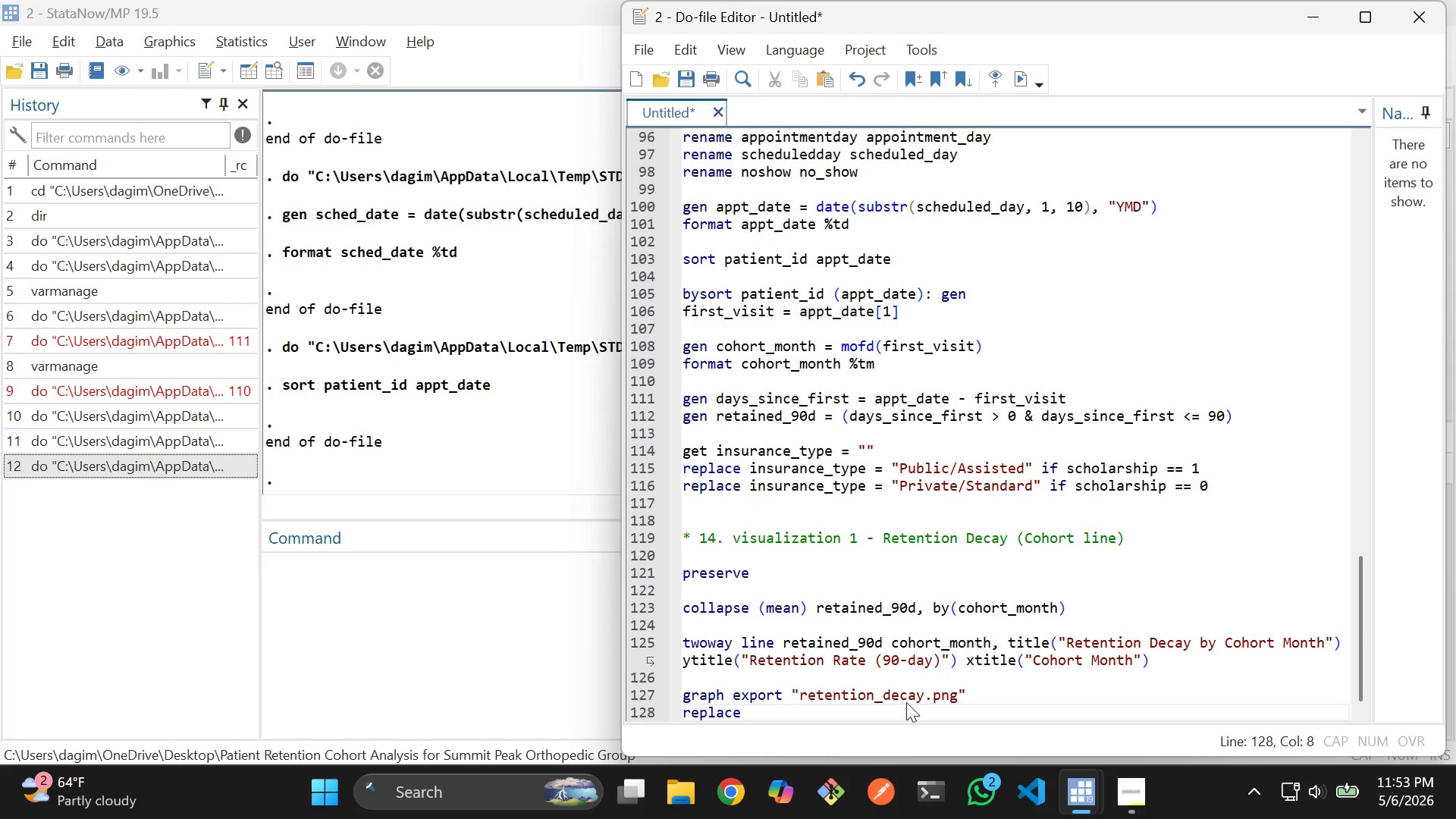 
key(Enter)
 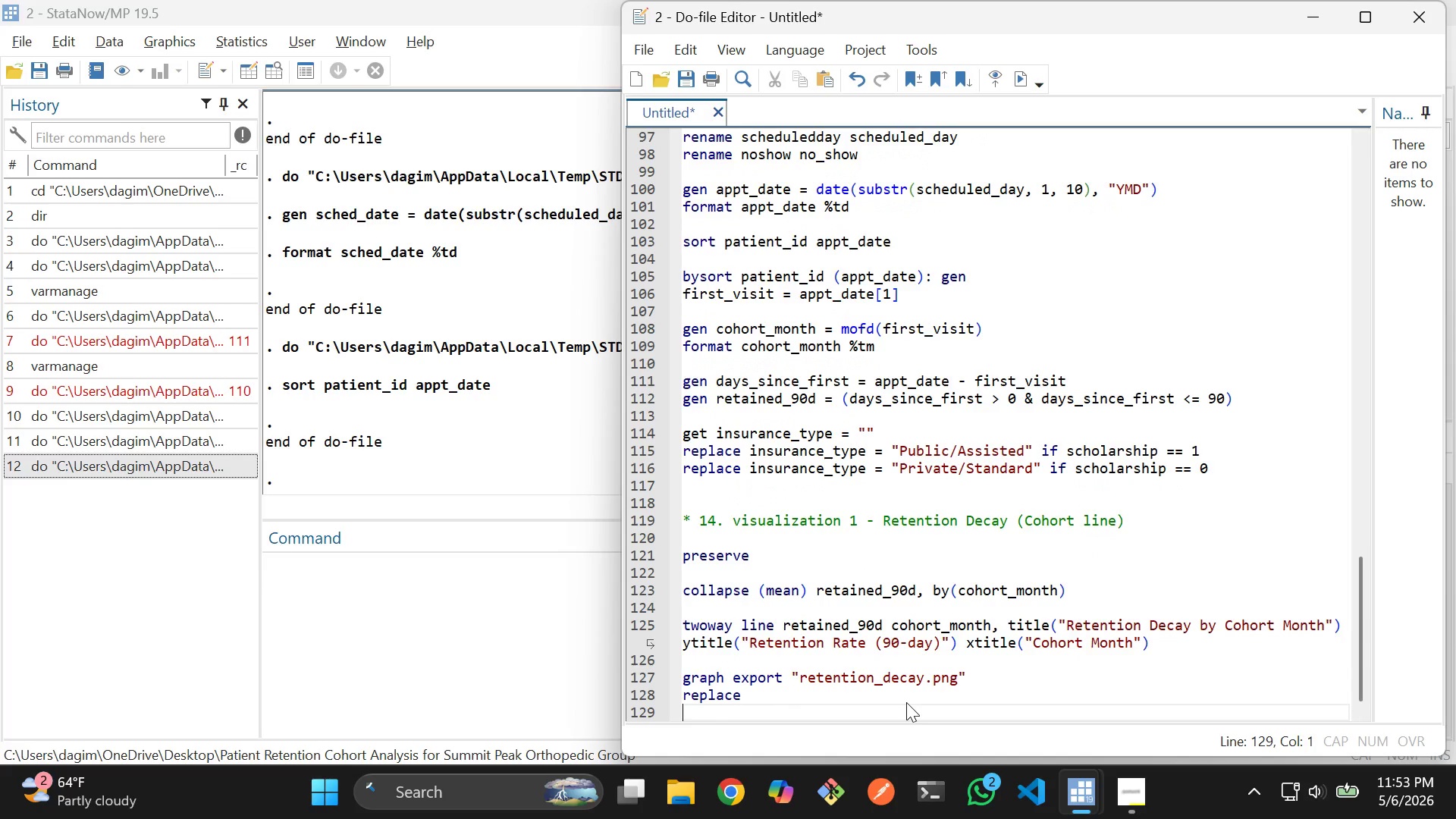 
type(restore)
 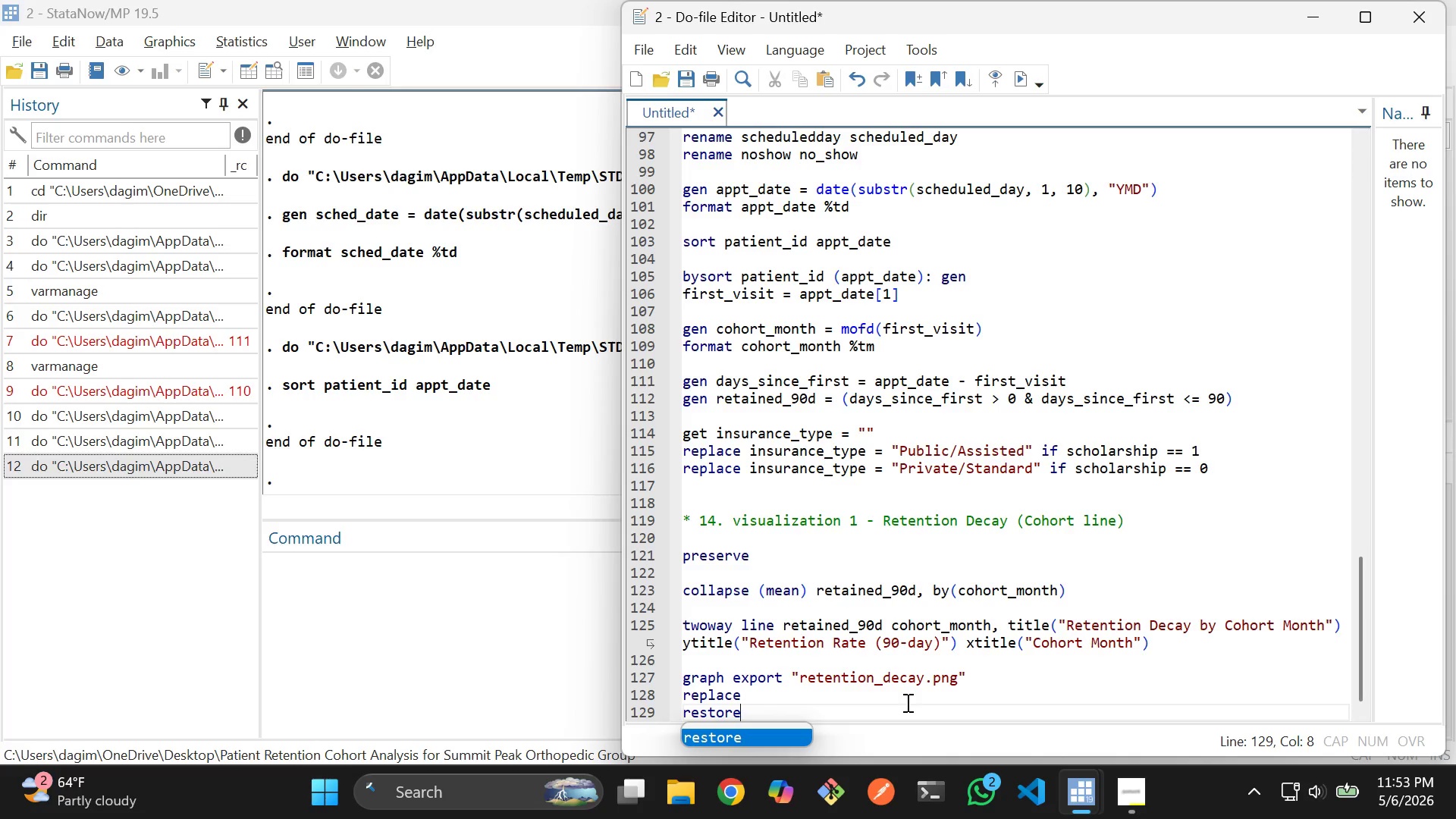 
key(Enter)
 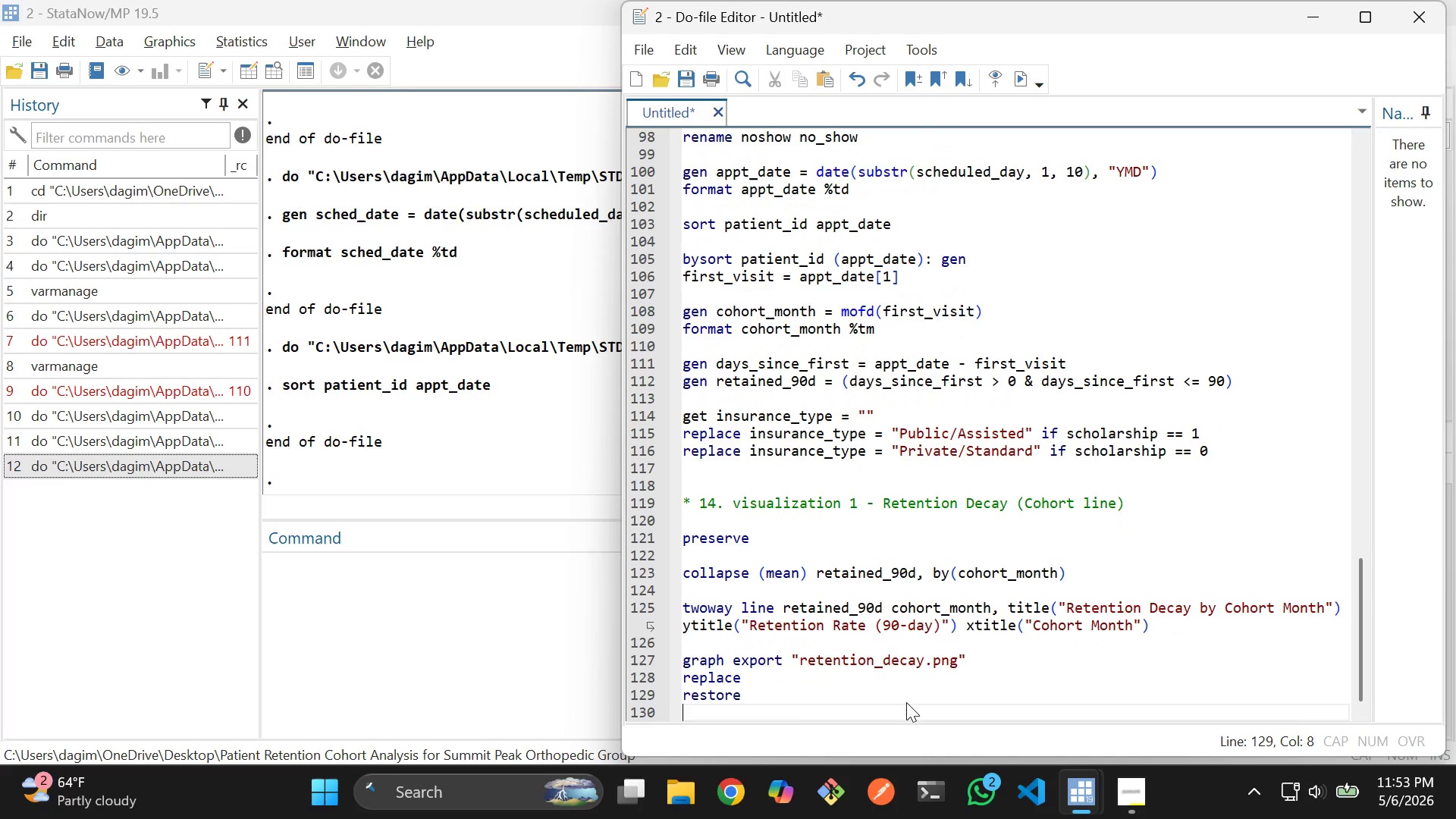 
key(Enter)
 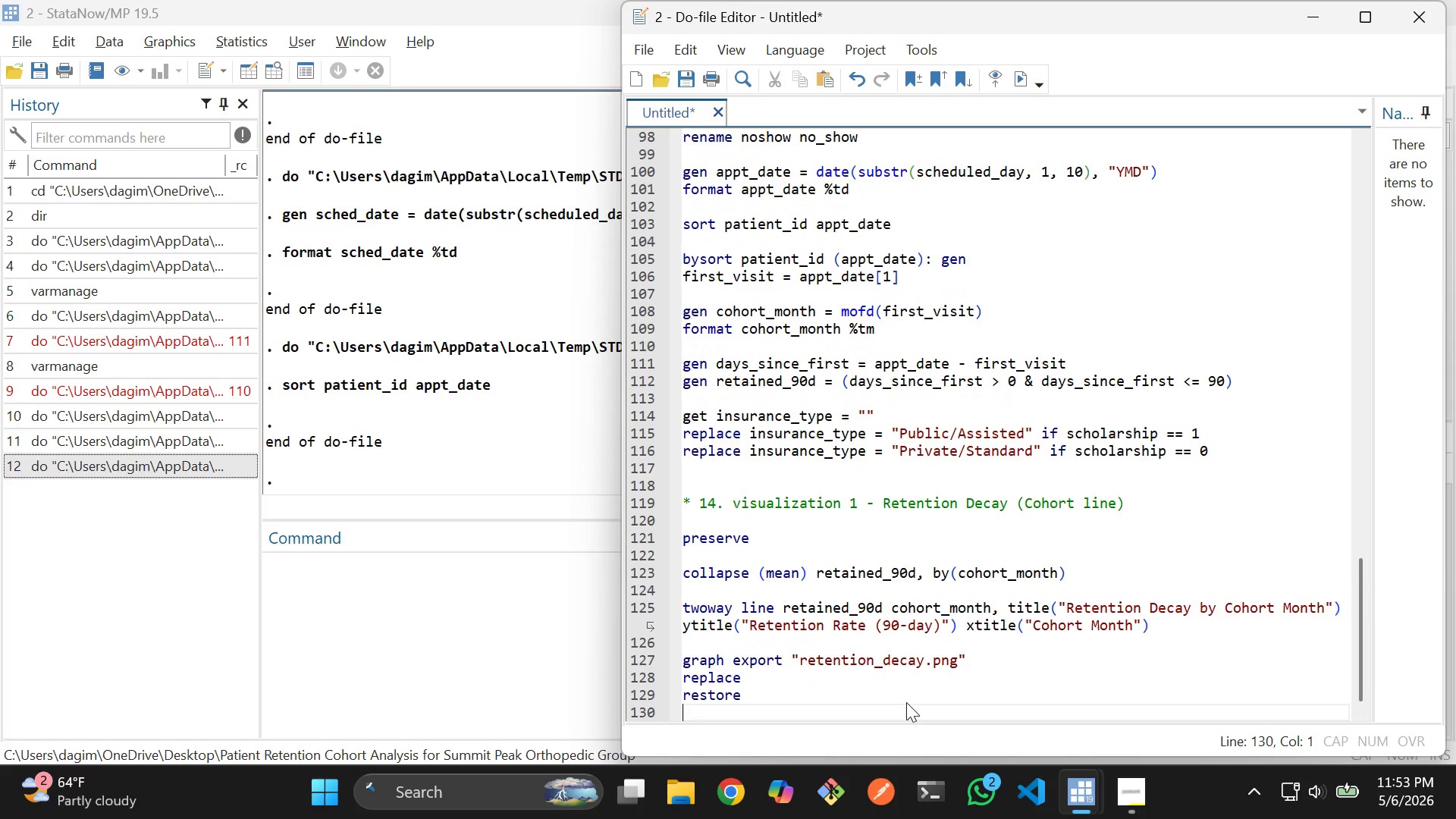 
key(Enter)
 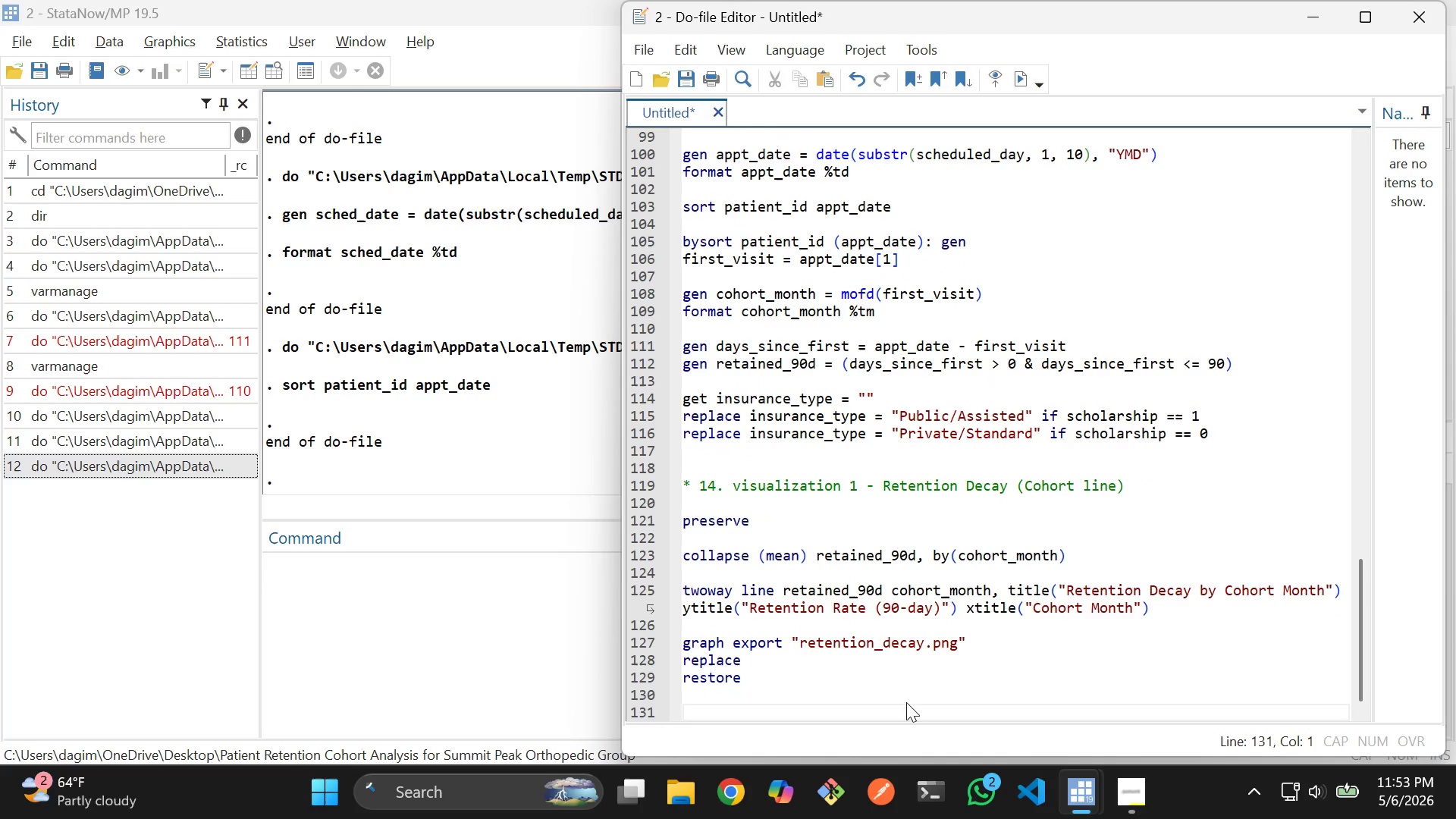 
type(* 15. Visualization 2 - Insurance Comparison)
 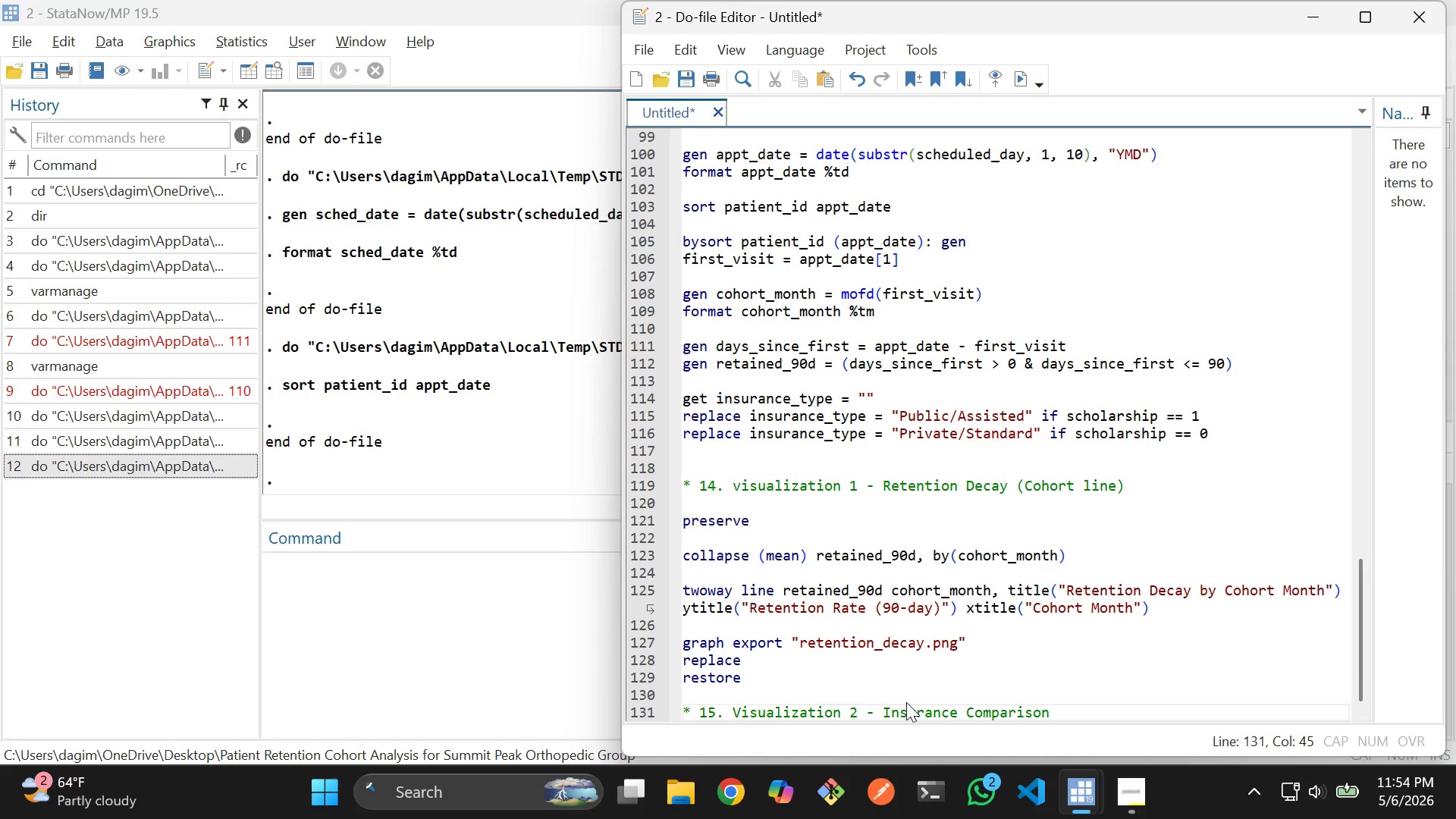 
key(Enter)
 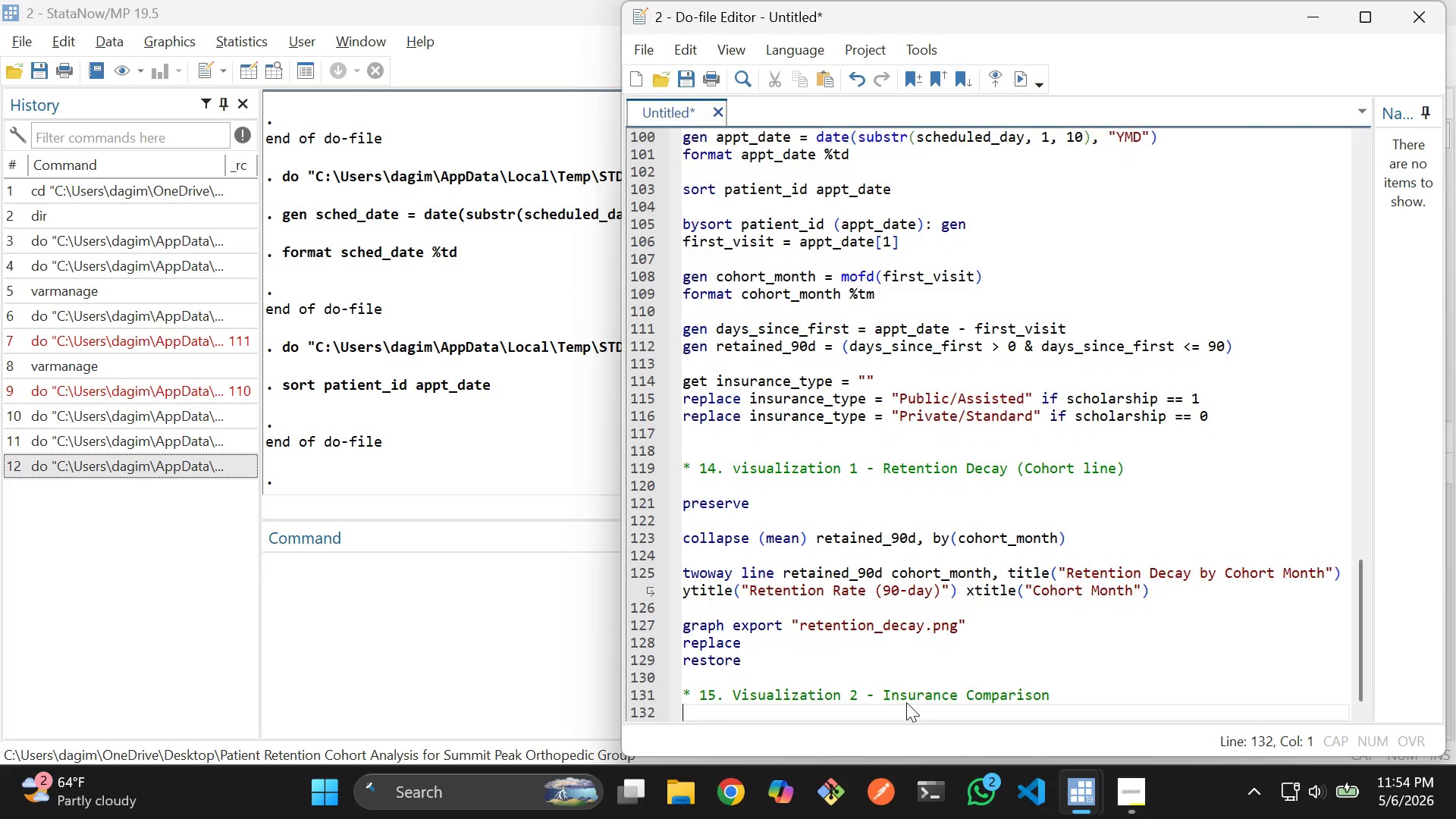 
key(Enter)
 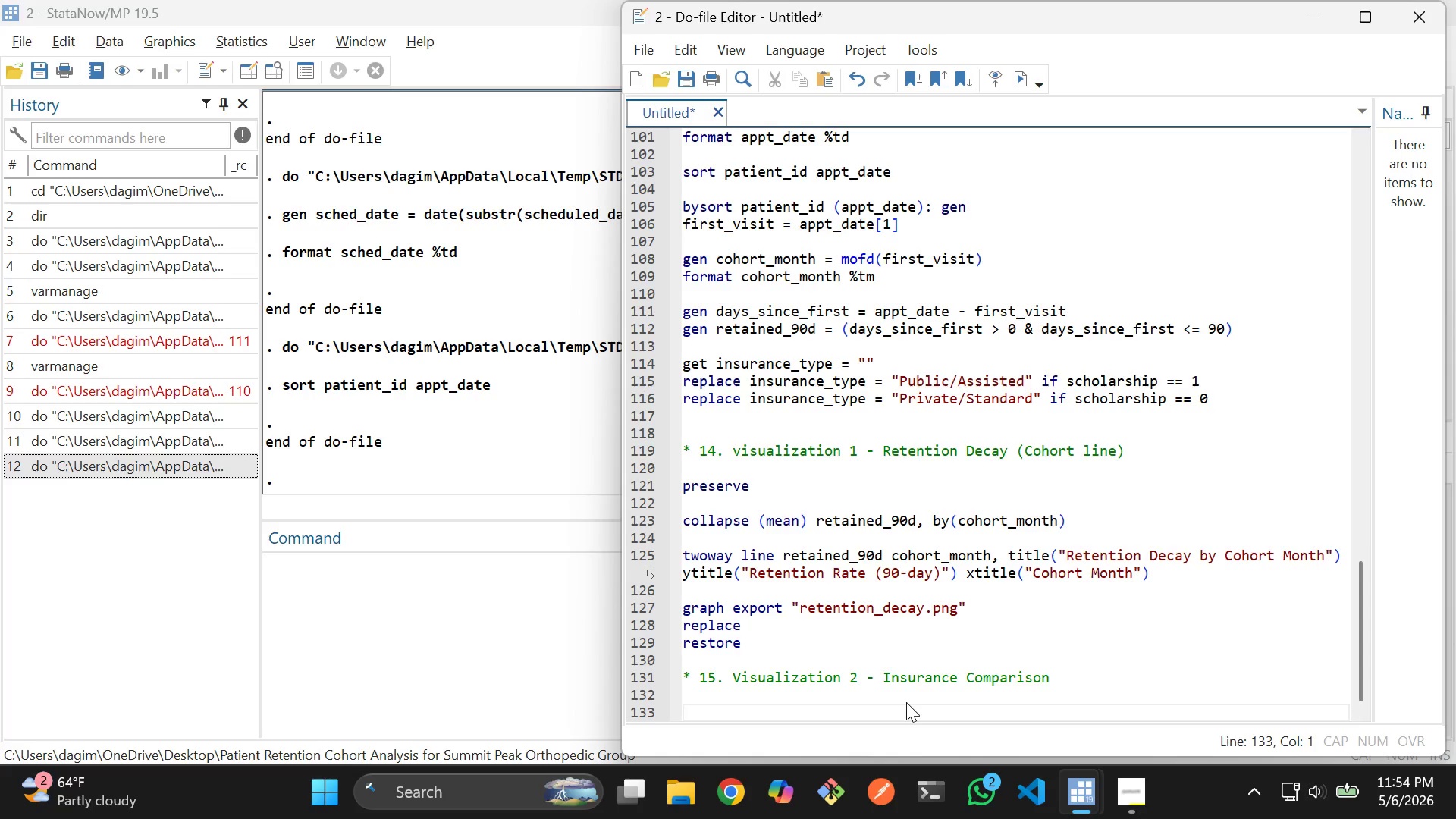 
wait(16.36)
 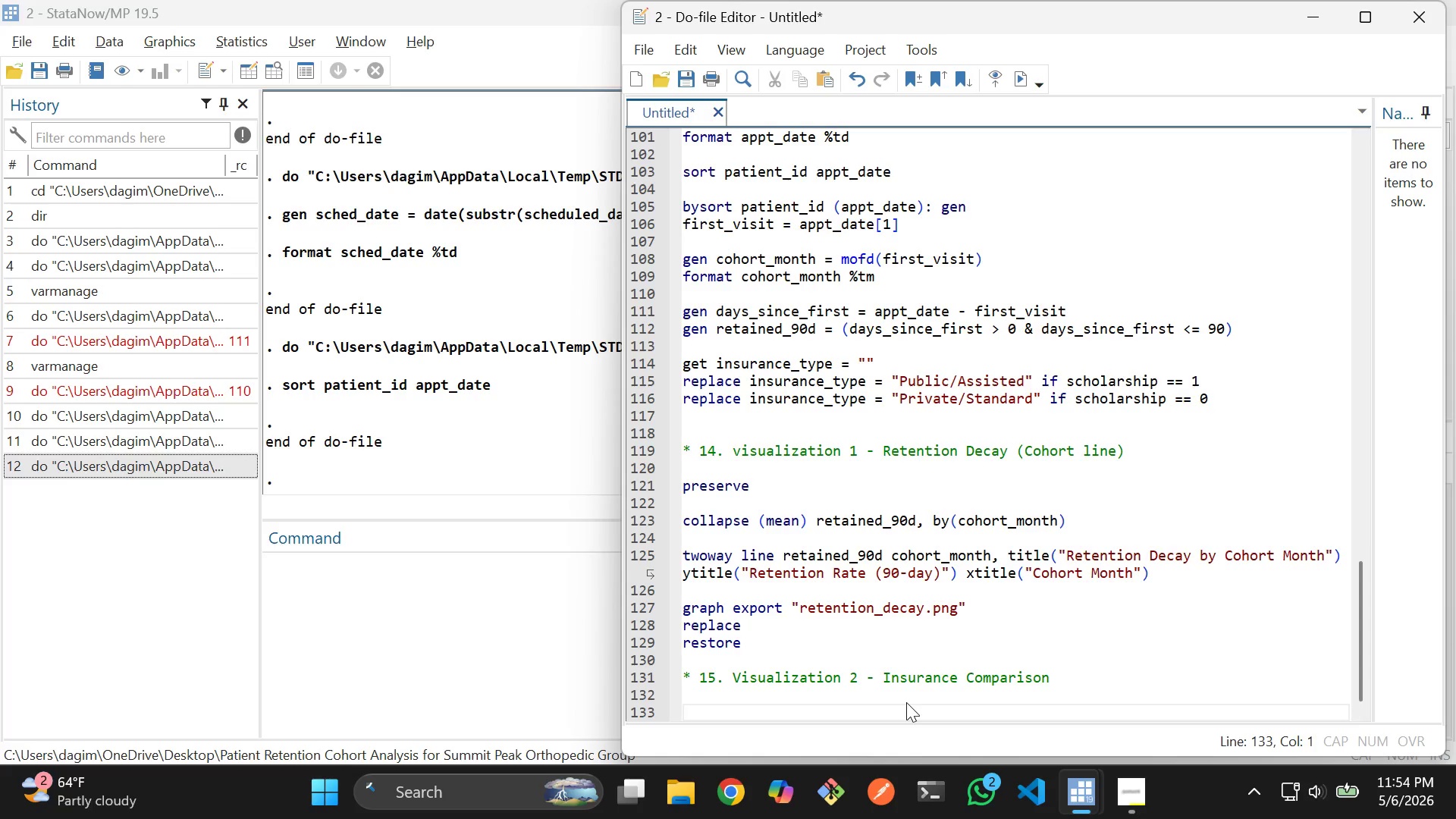 
type(preser)
 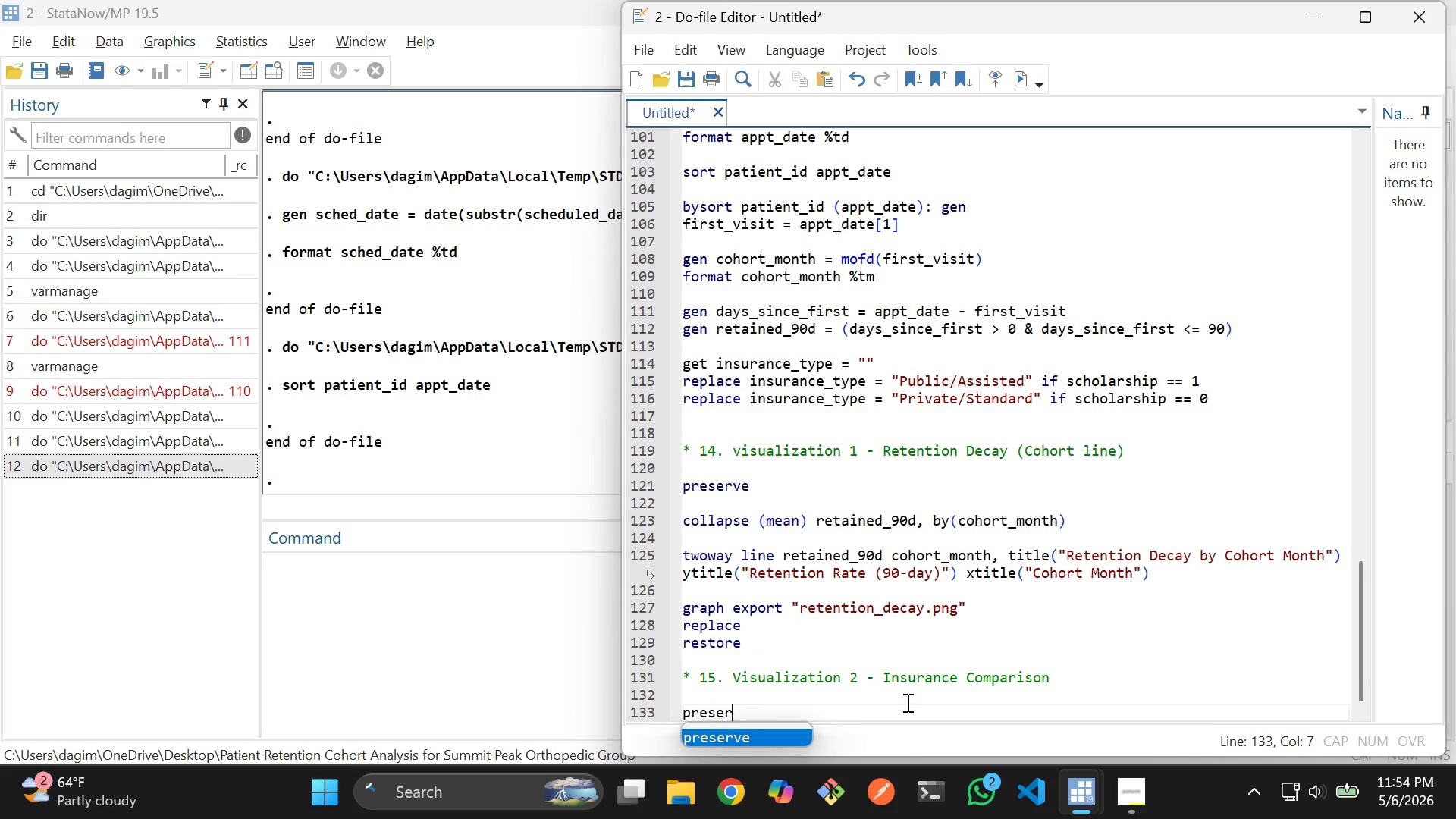 
key(Enter)
 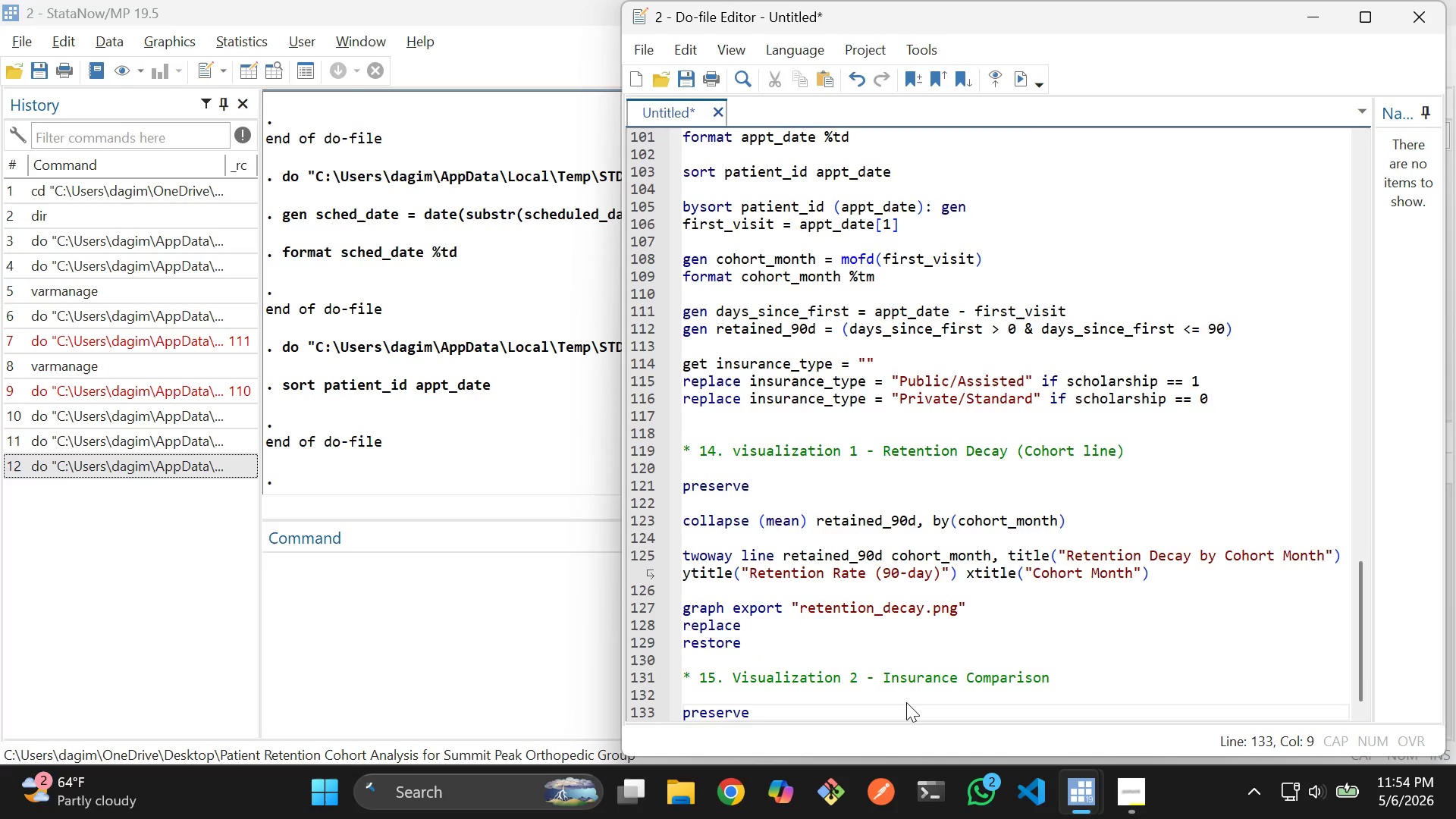 
key(Enter)
 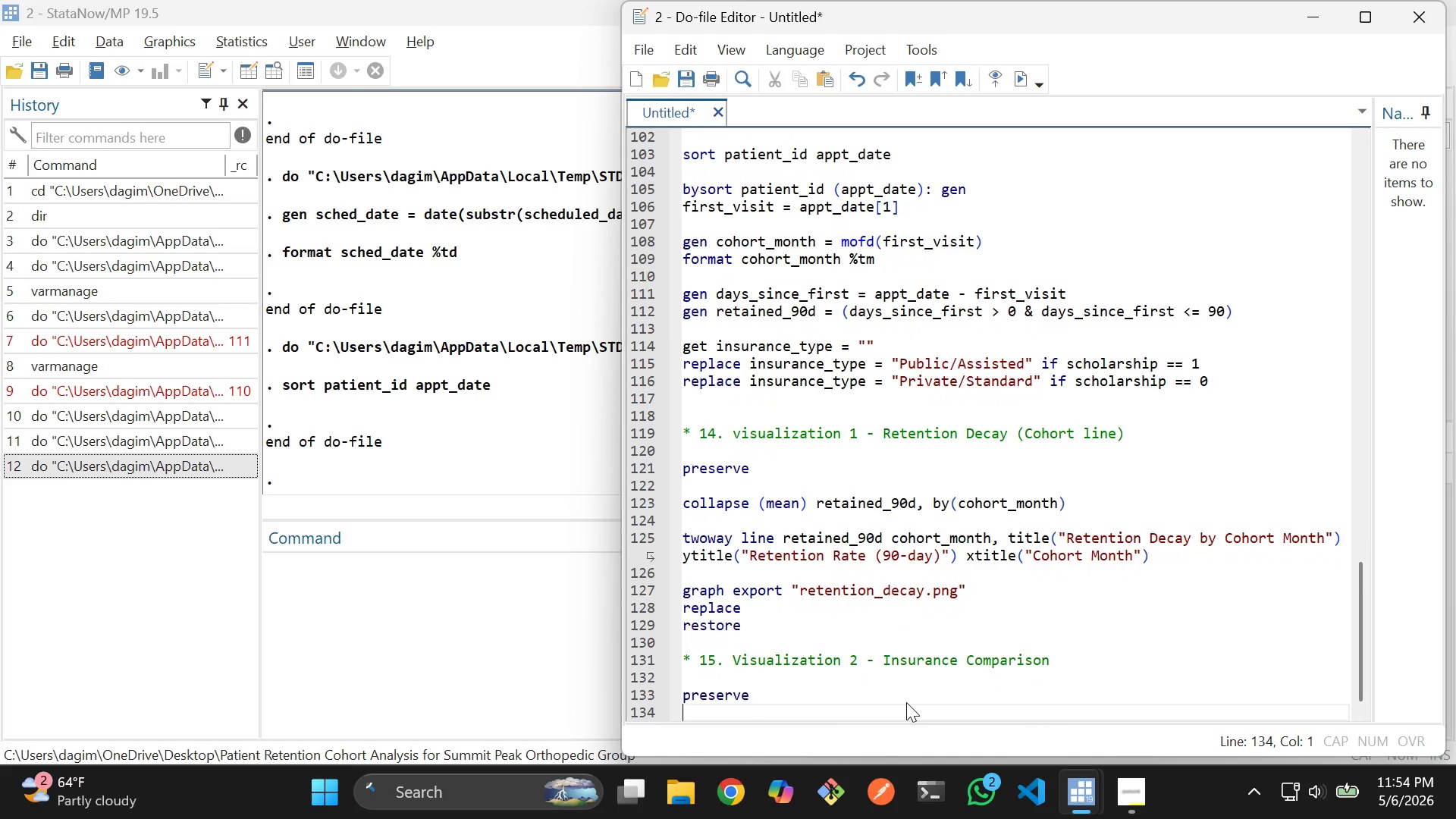 
key(Enter)
 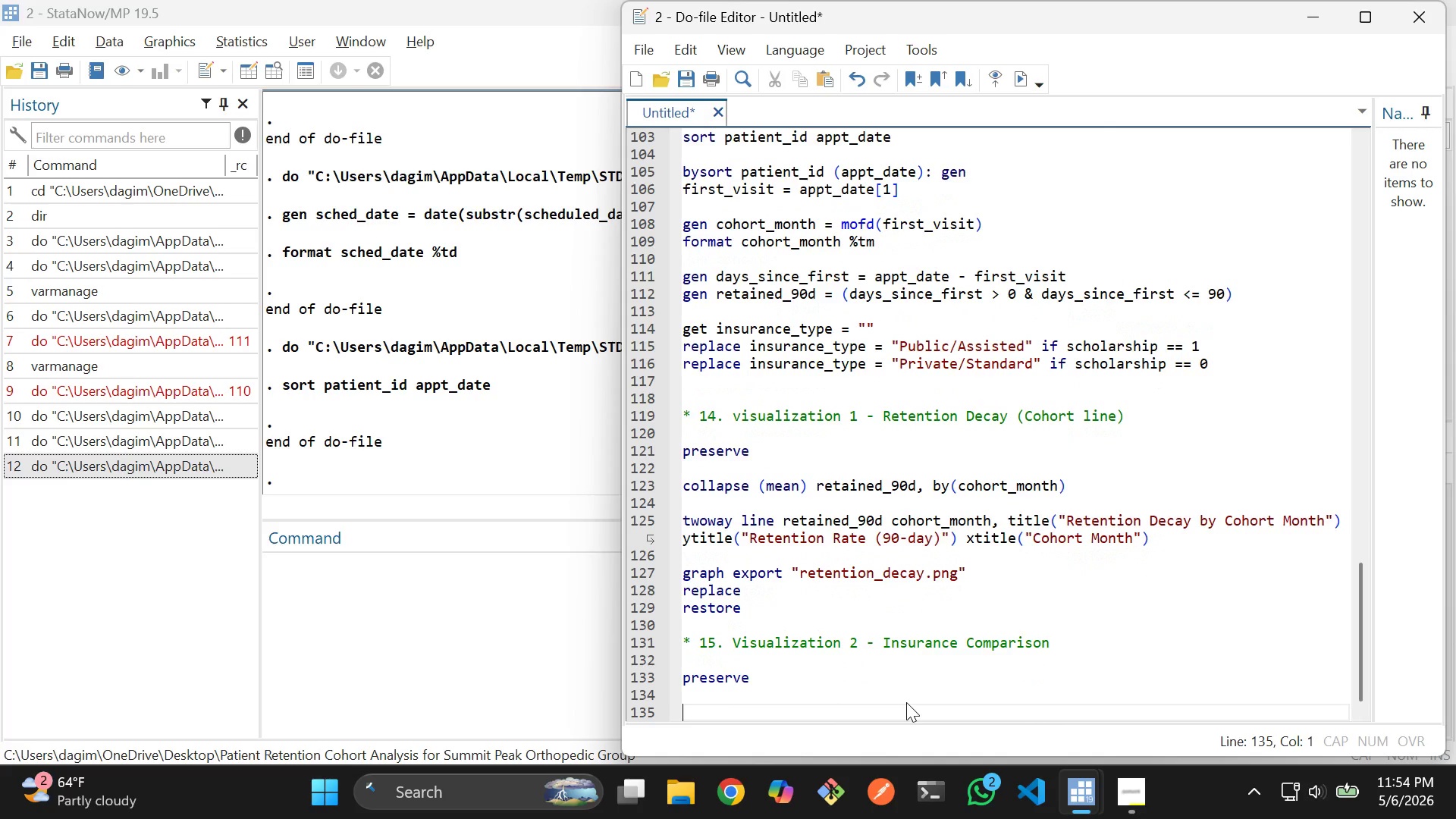 
type(colla)
 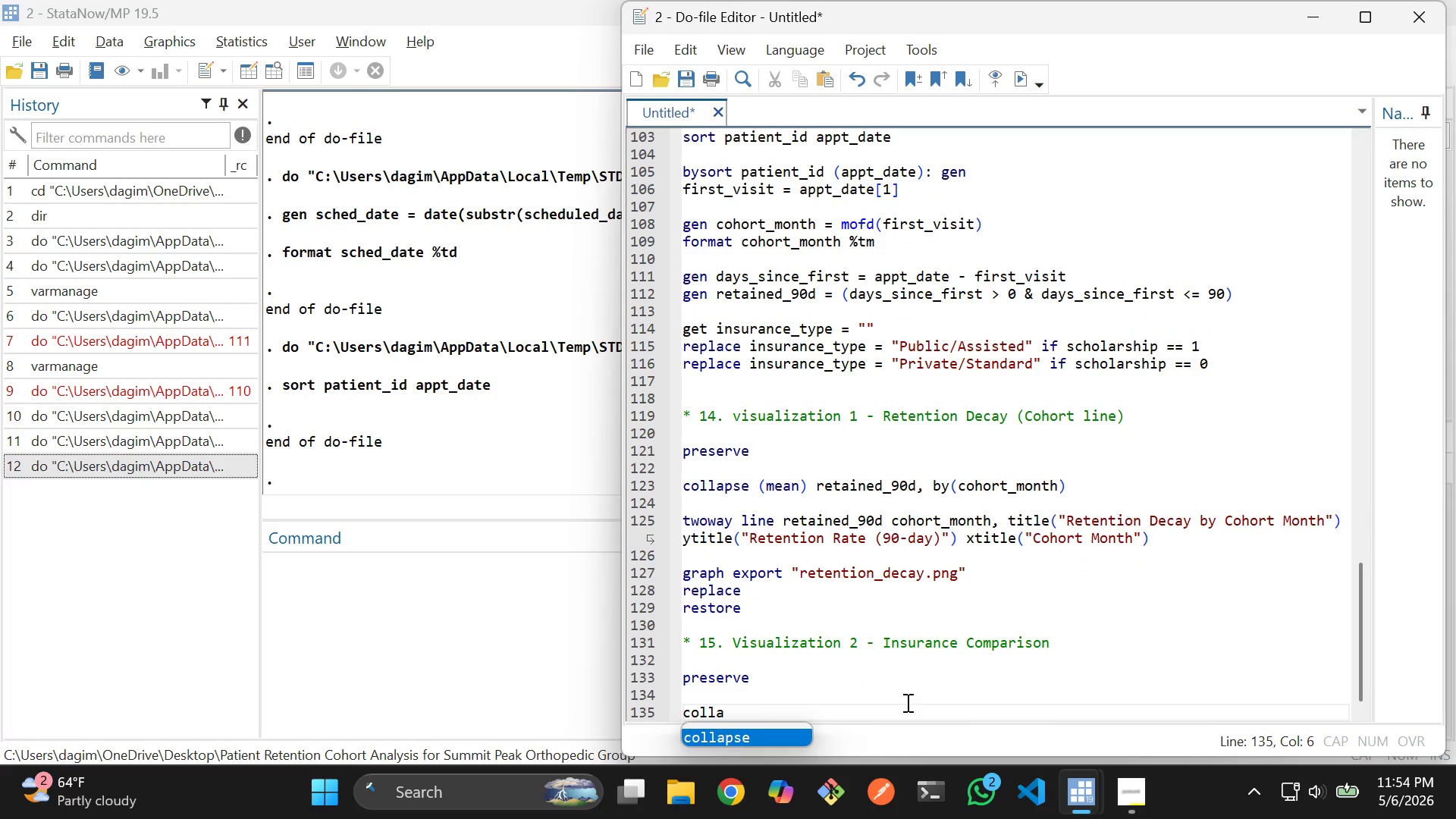 
key(Enter)
 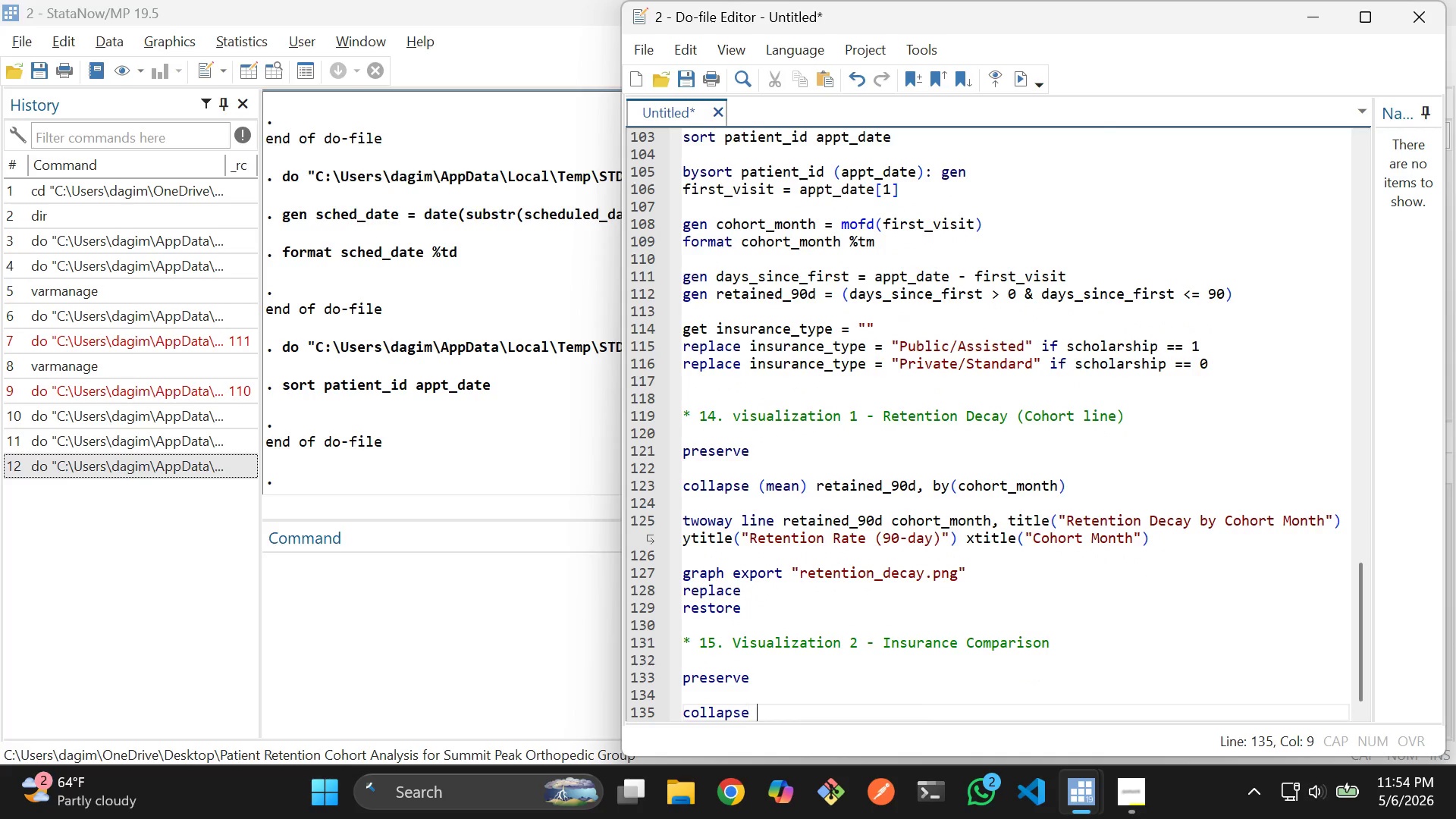 
type( m)
key(Backspace)
type((mean)
 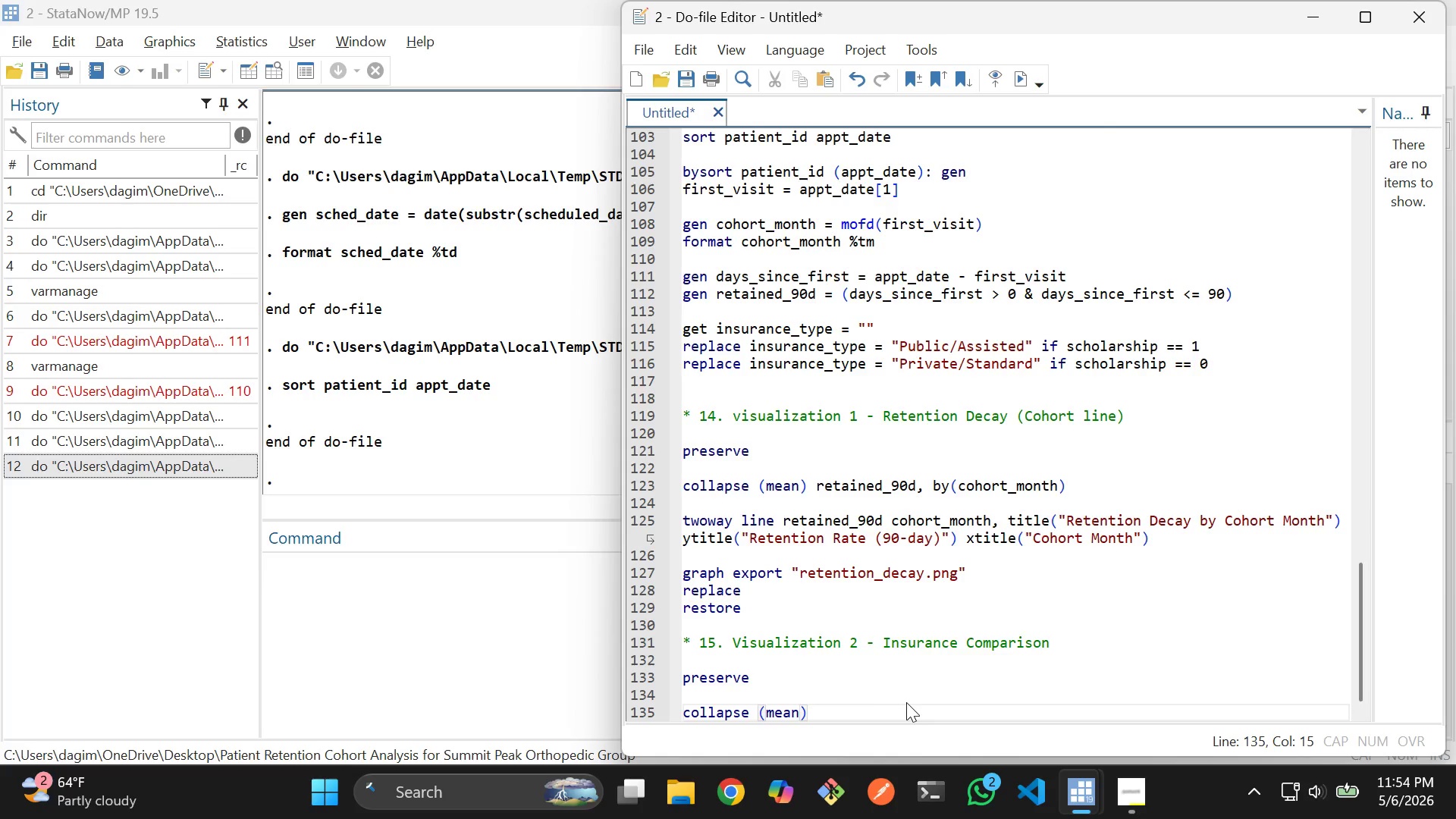 
key(ArrowRight)
 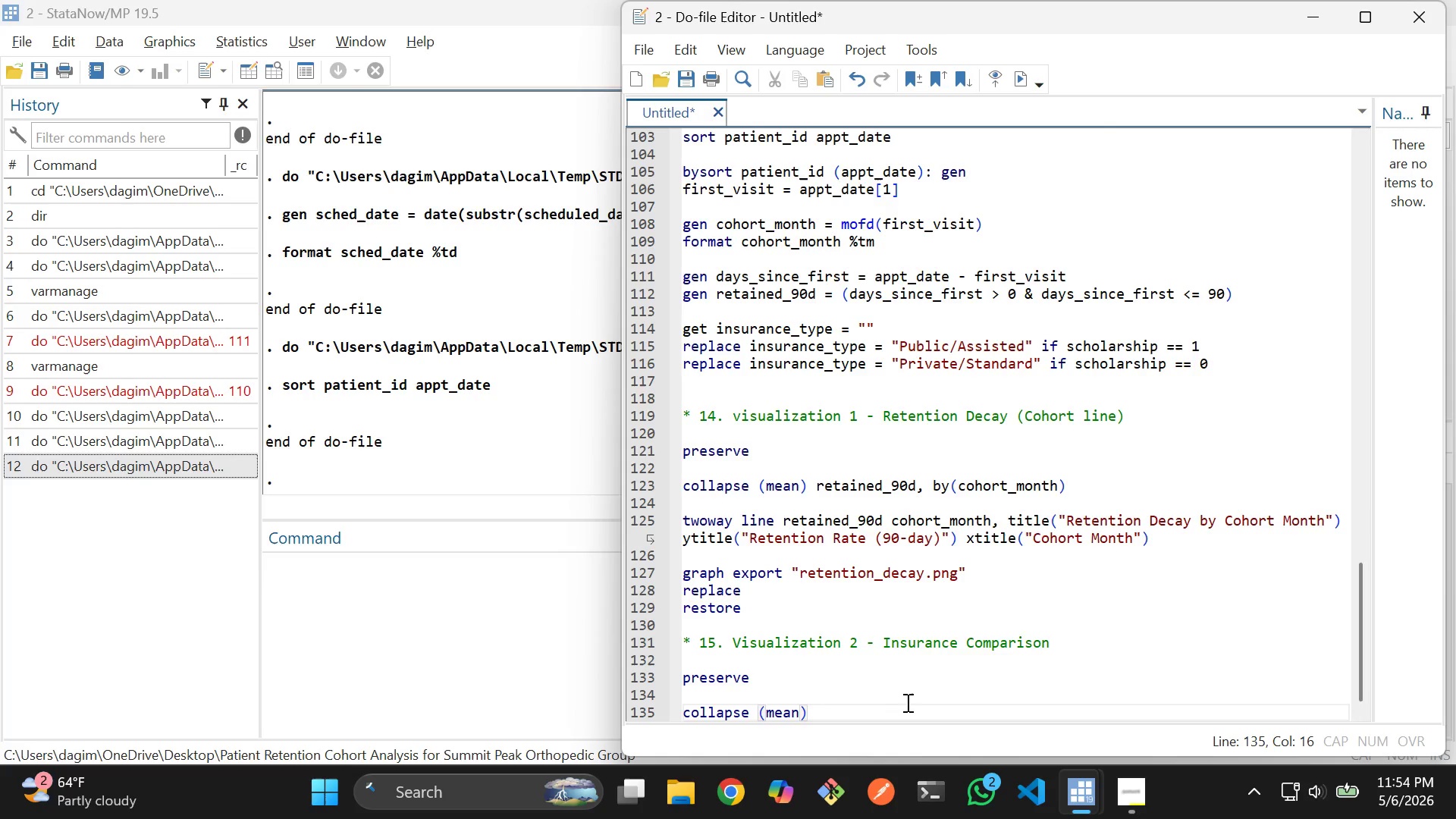 
type( re)
 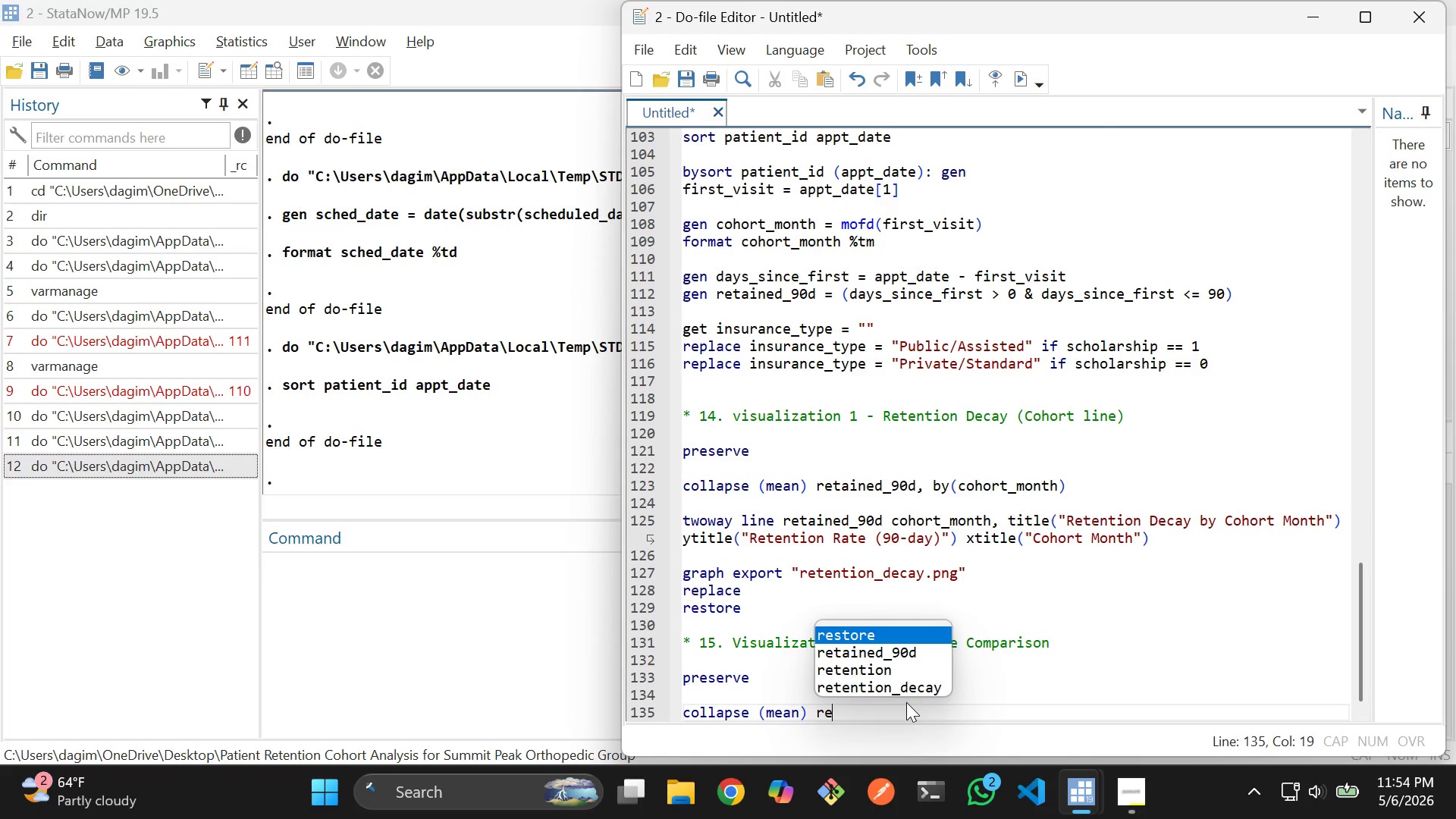 
key(ArrowDown)
 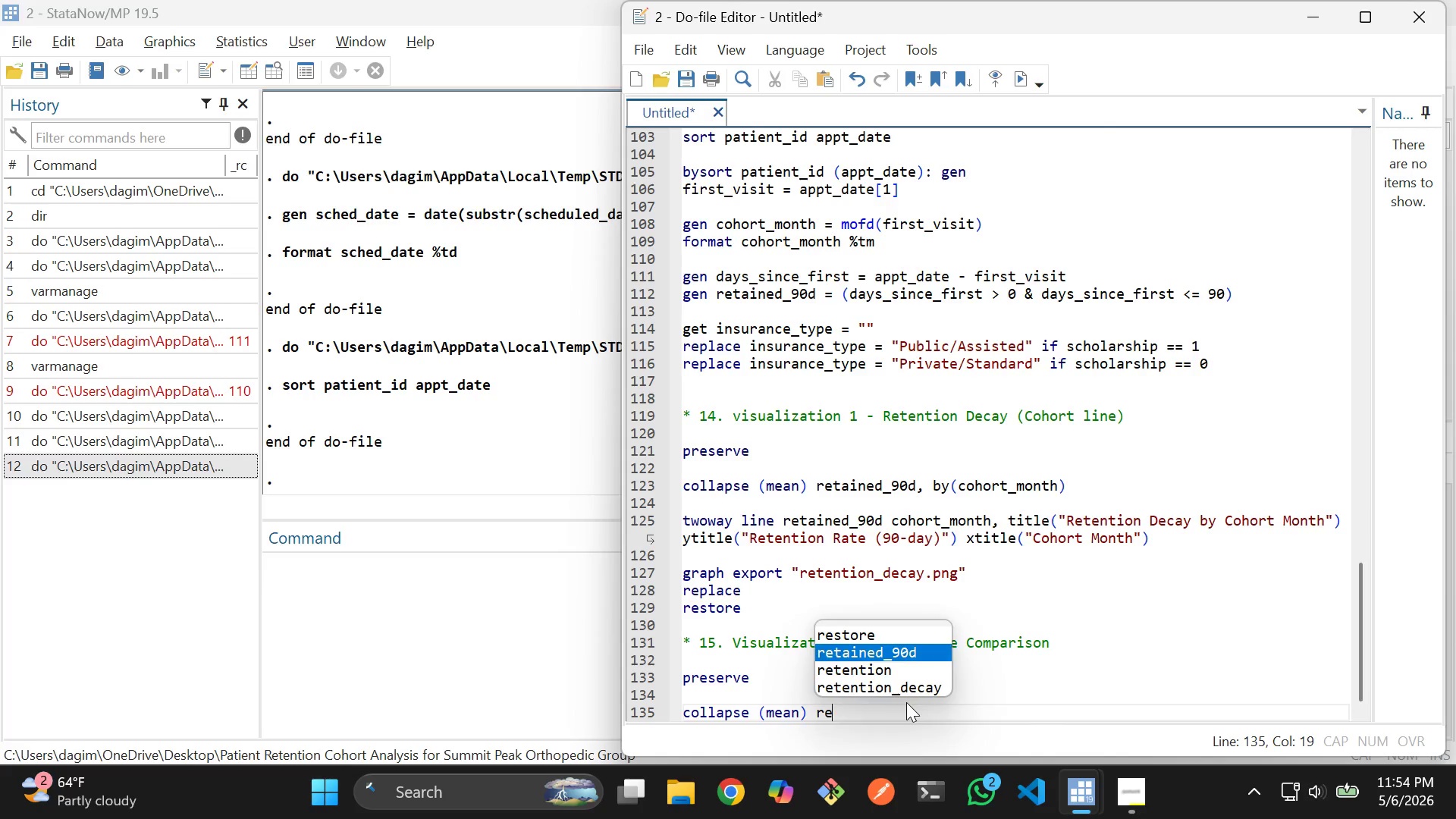 
key(Enter)
 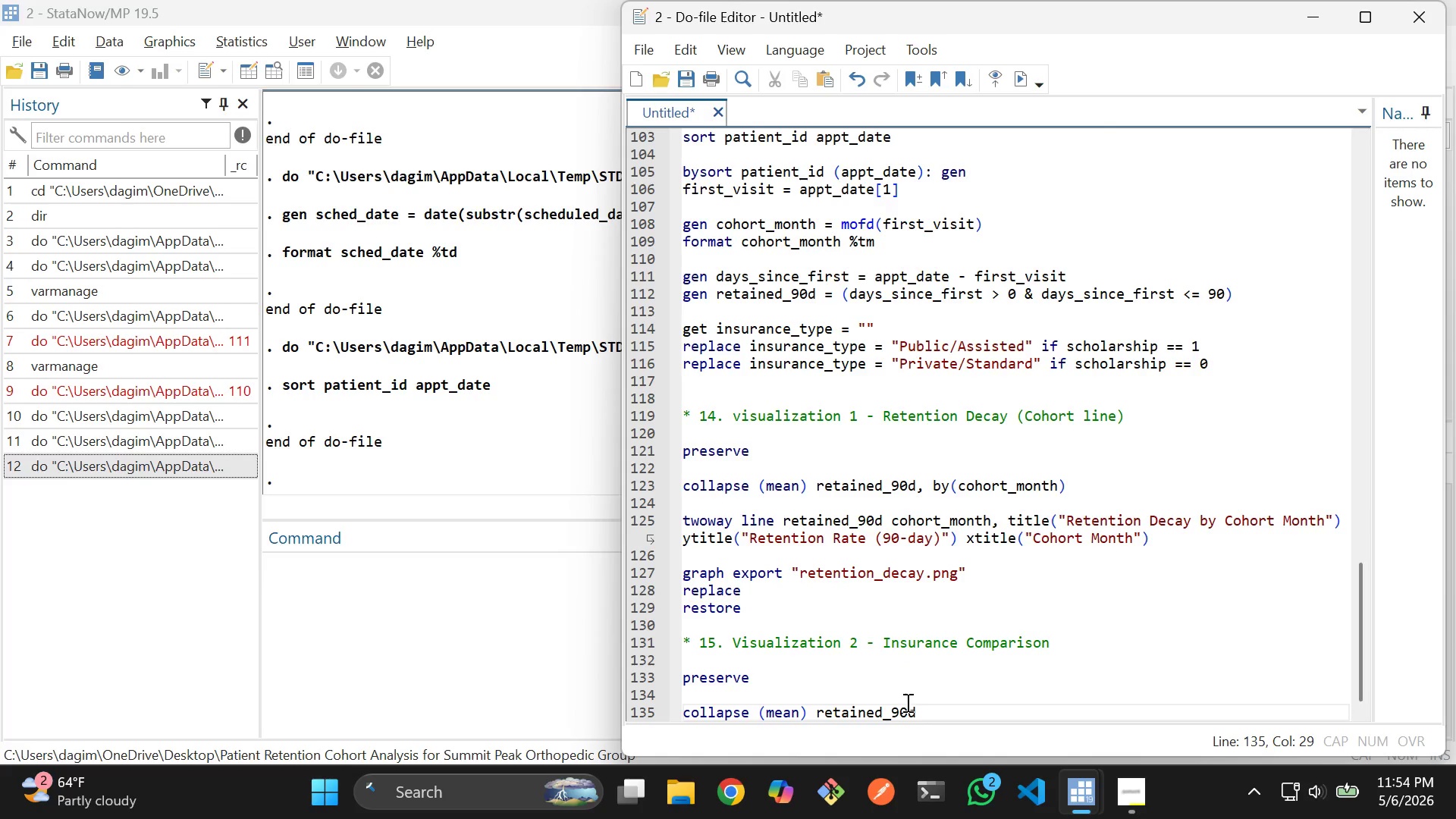 
type(, by )
key(Backspace)
type((ins)
 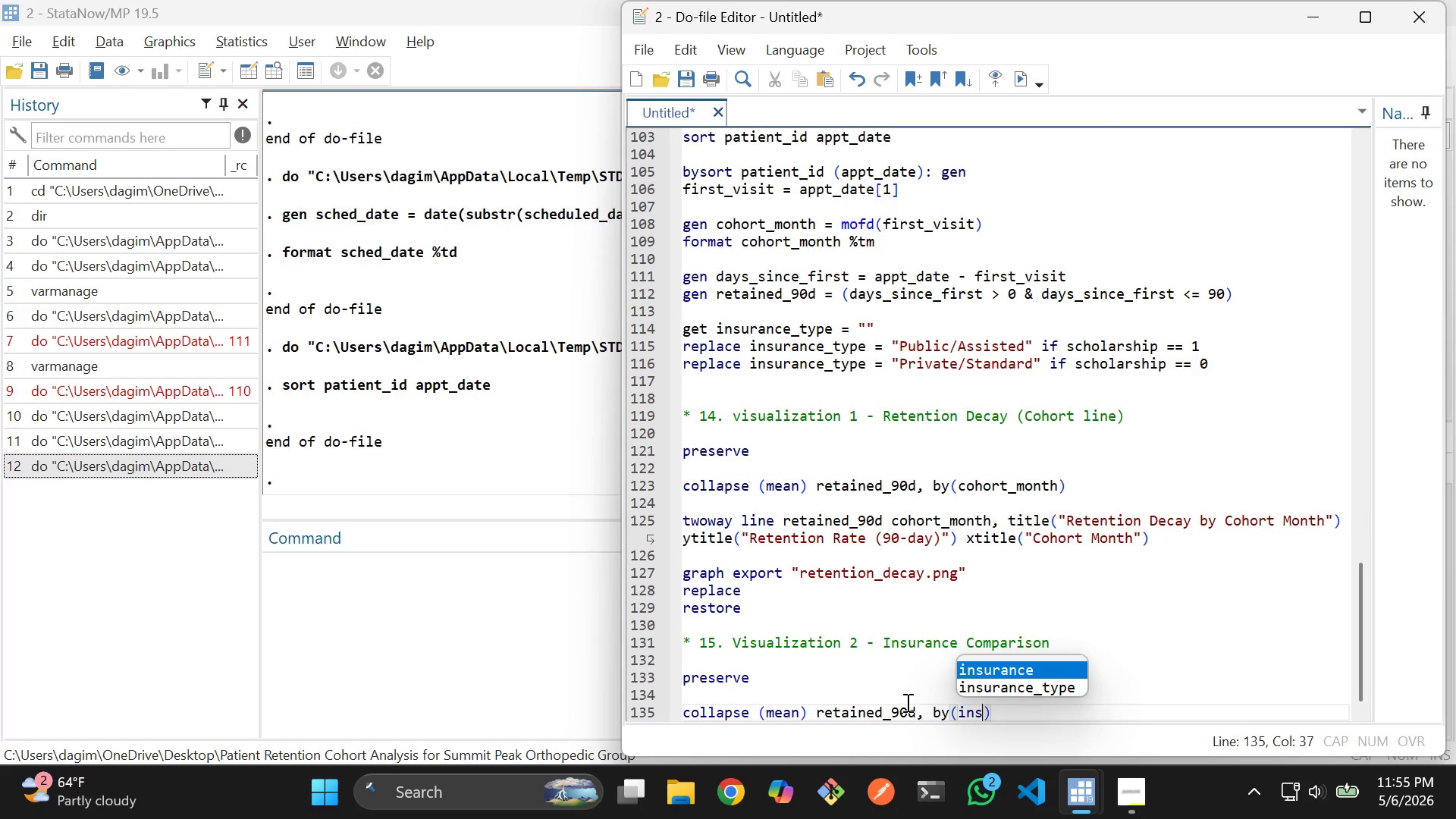 
key(ArrowDown)
 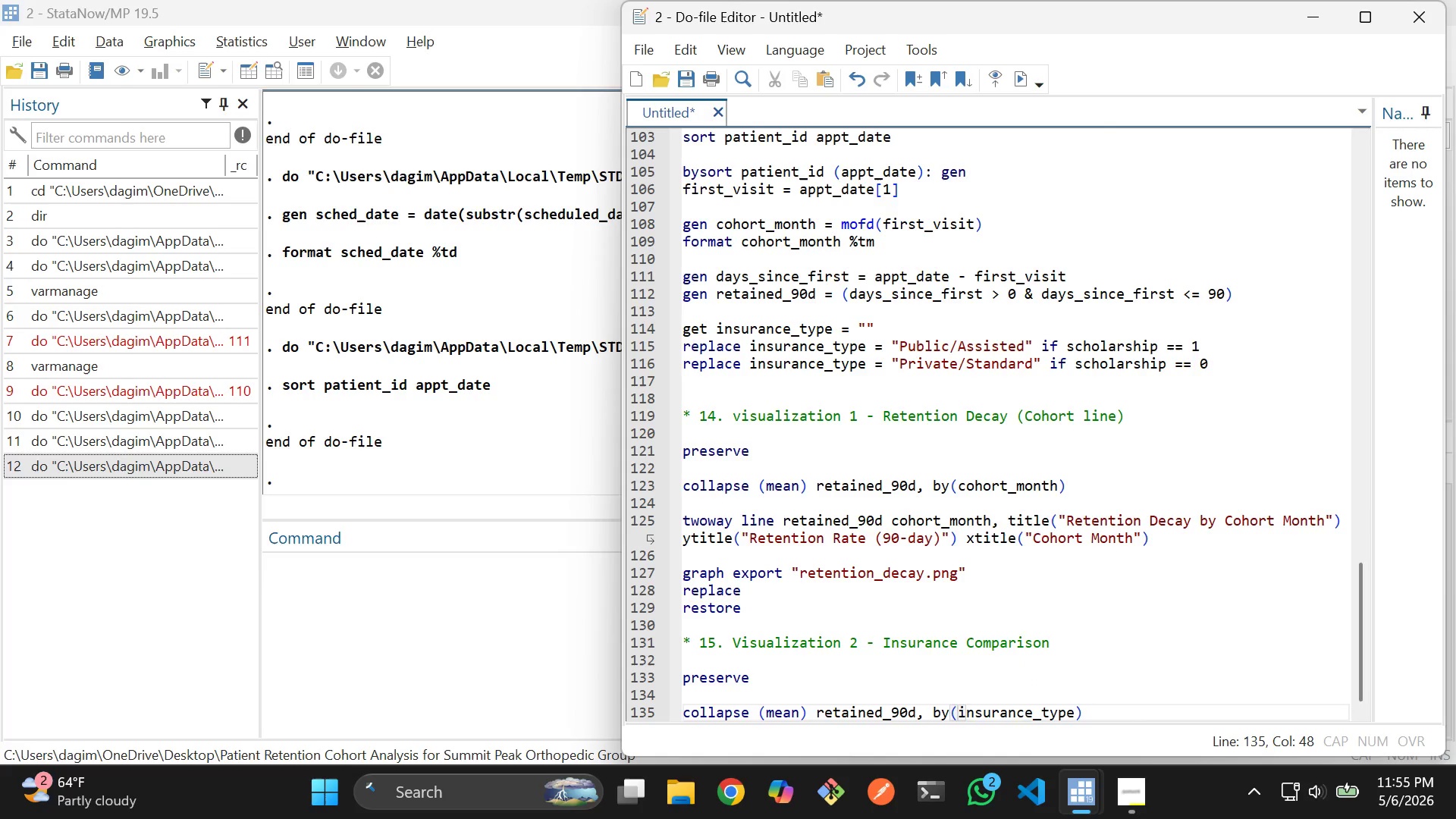 
key(Enter)
 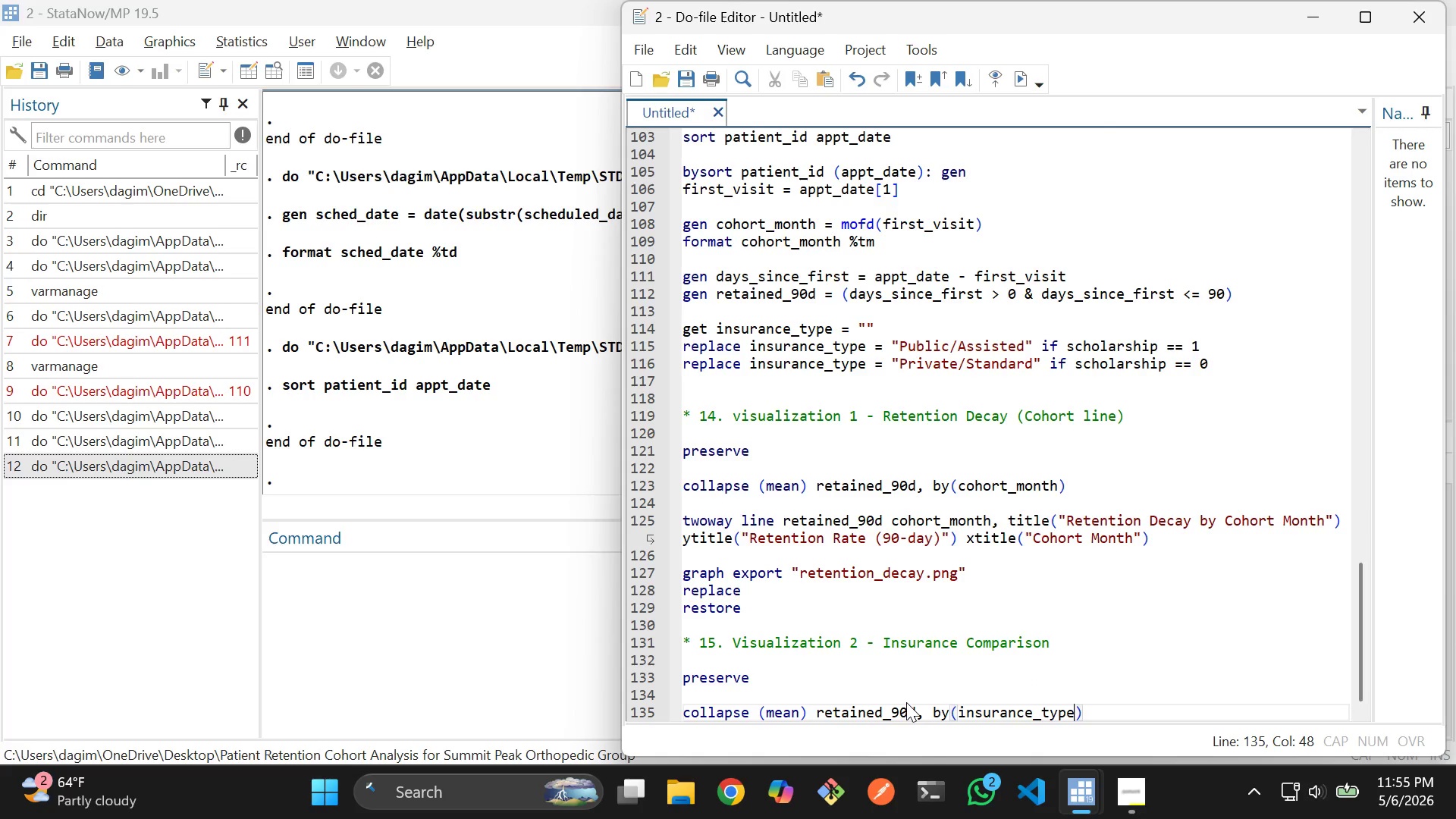 
key(Space)
 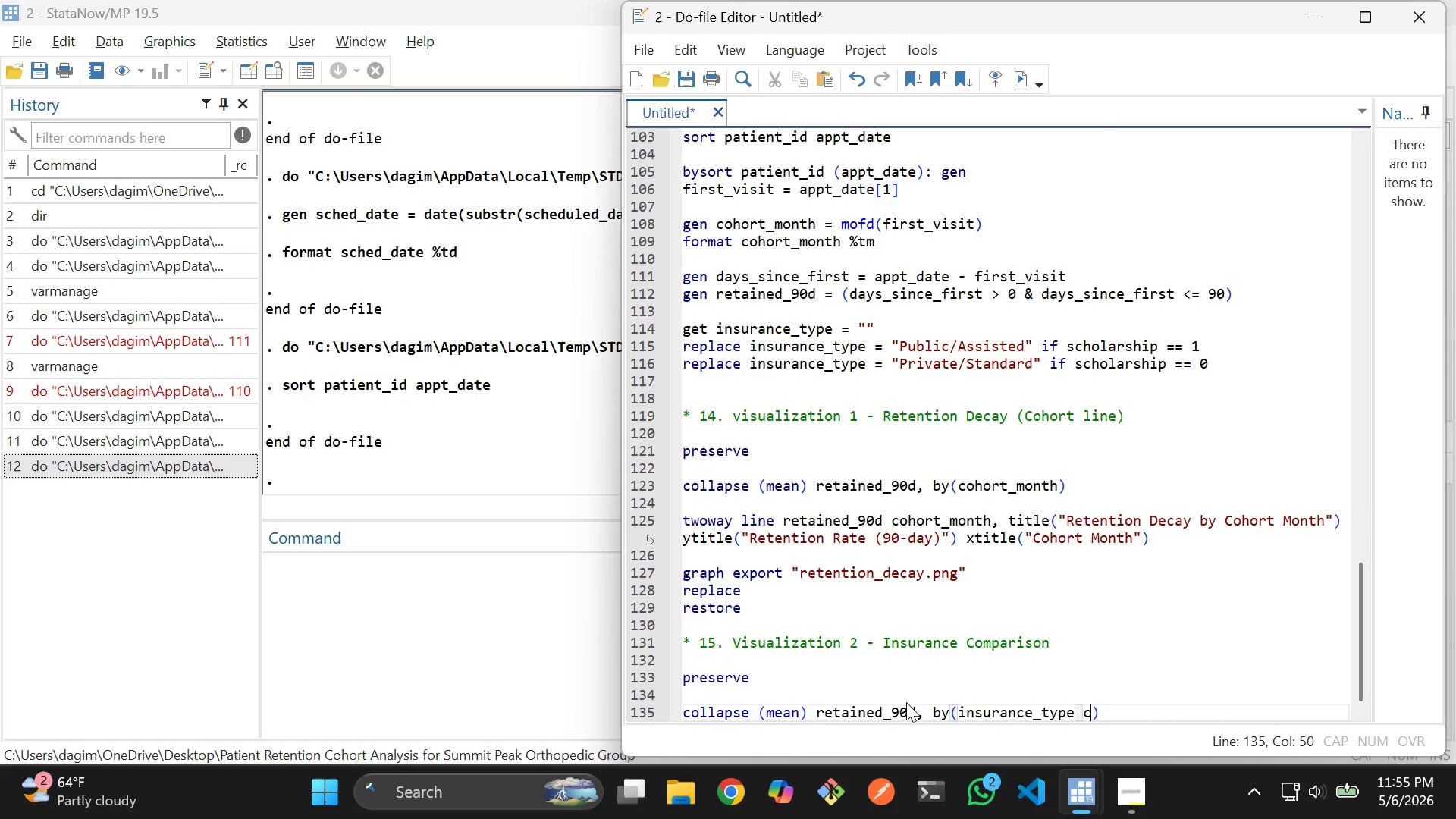 
key(C)
 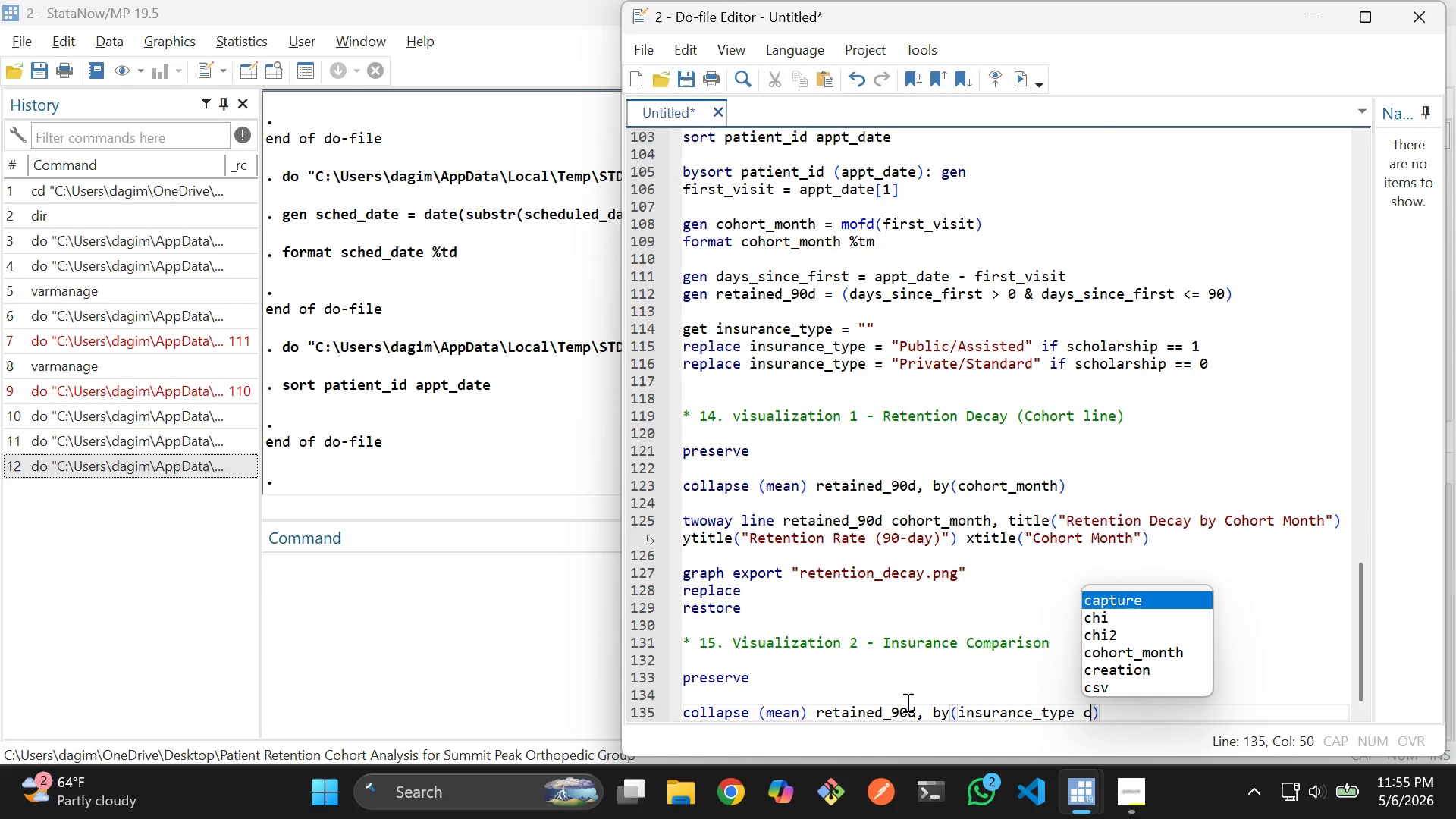 
key(ArrowDown)
 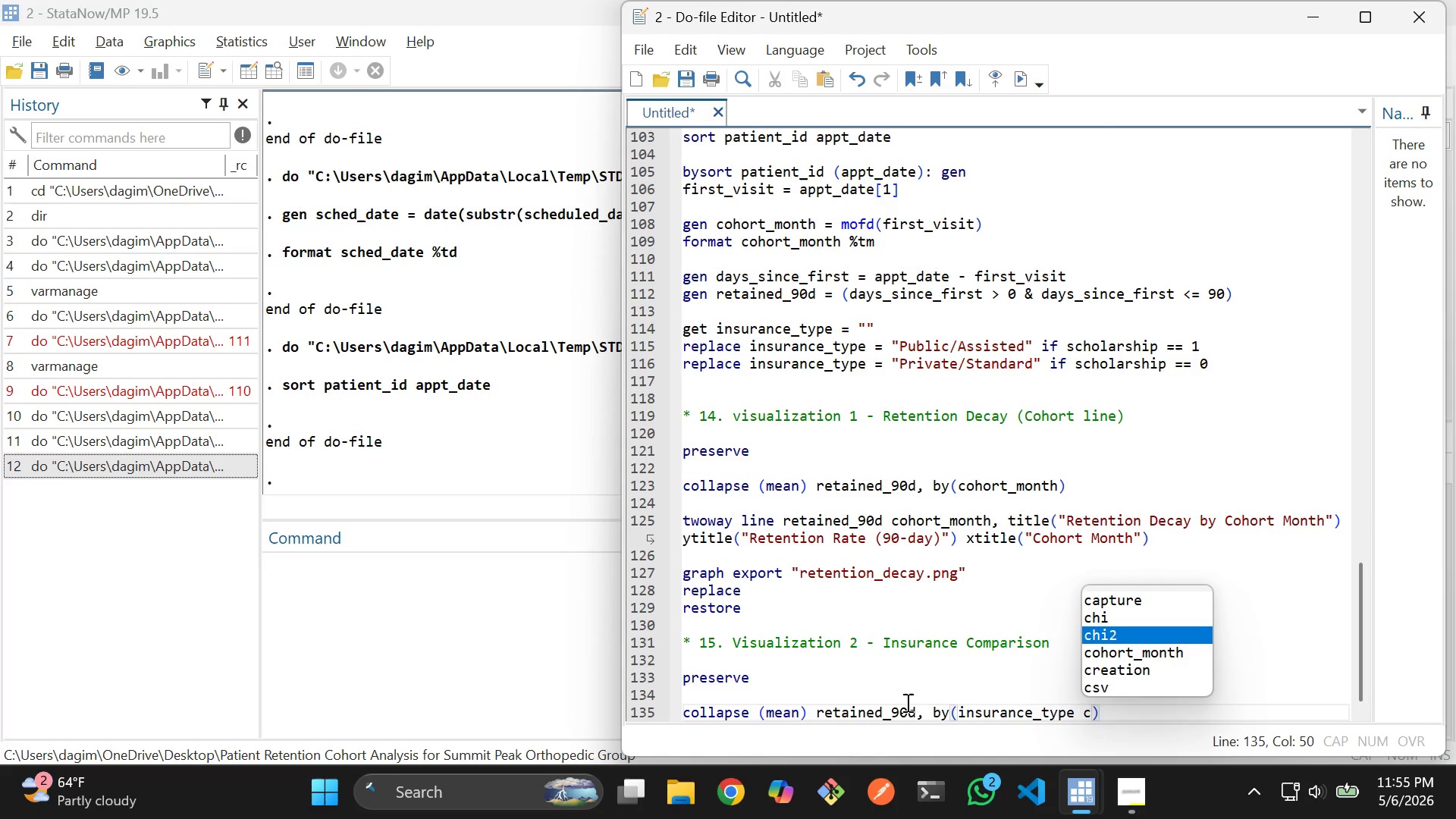 
key(ArrowDown)
 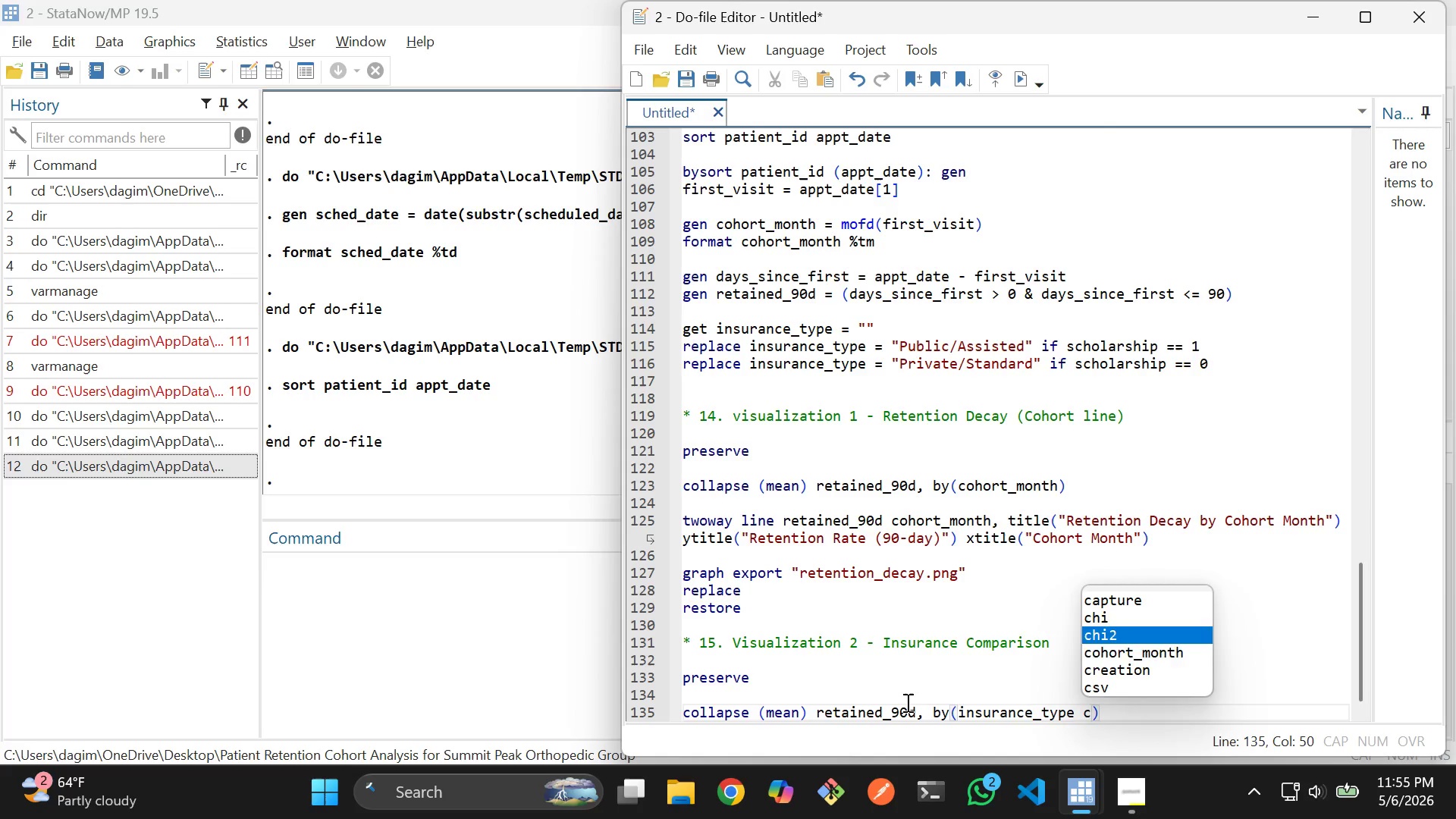 
key(ArrowDown)
 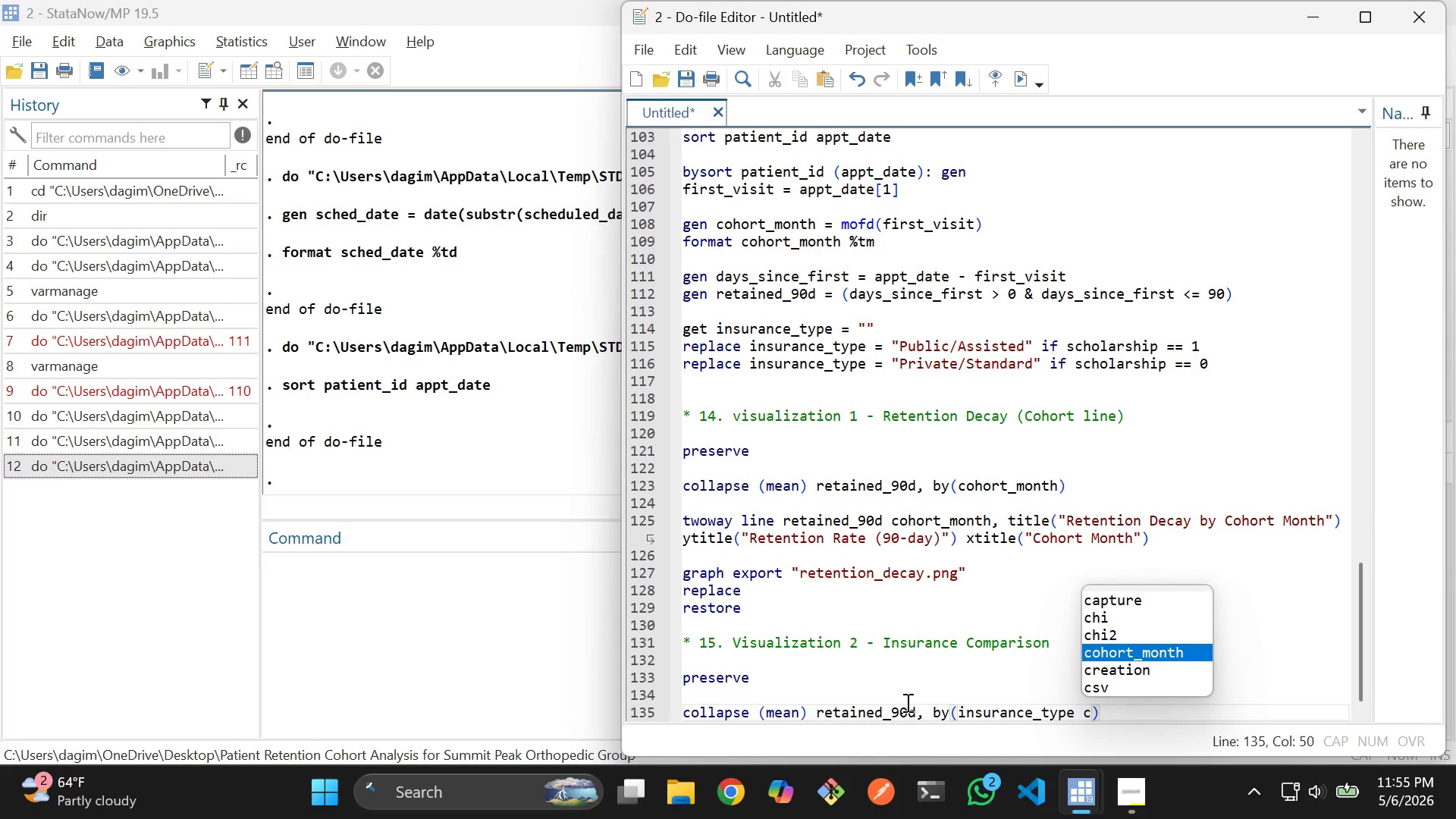 
key(Enter)
 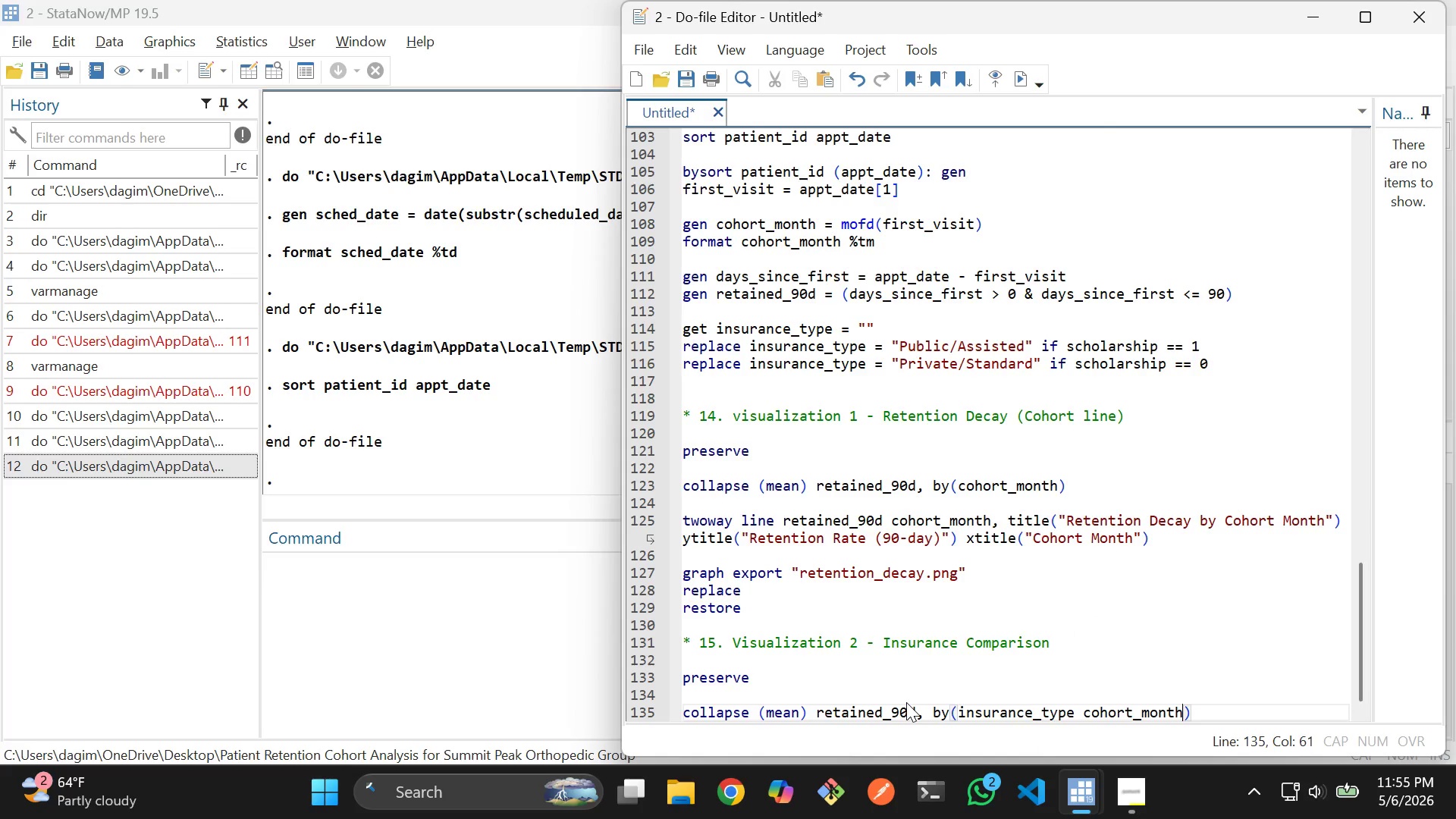 
key(ArrowRight)
 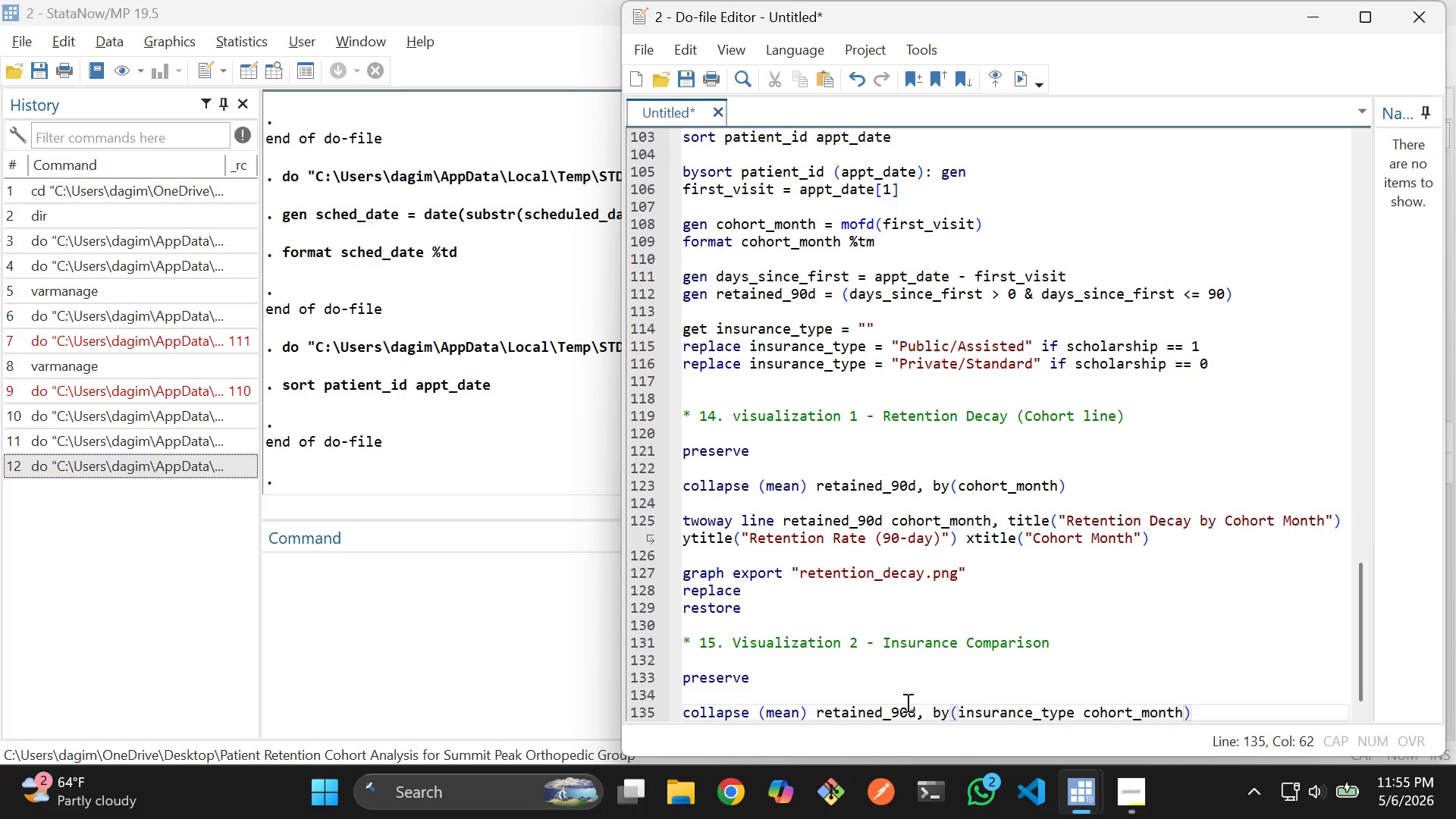 
key(Enter)
 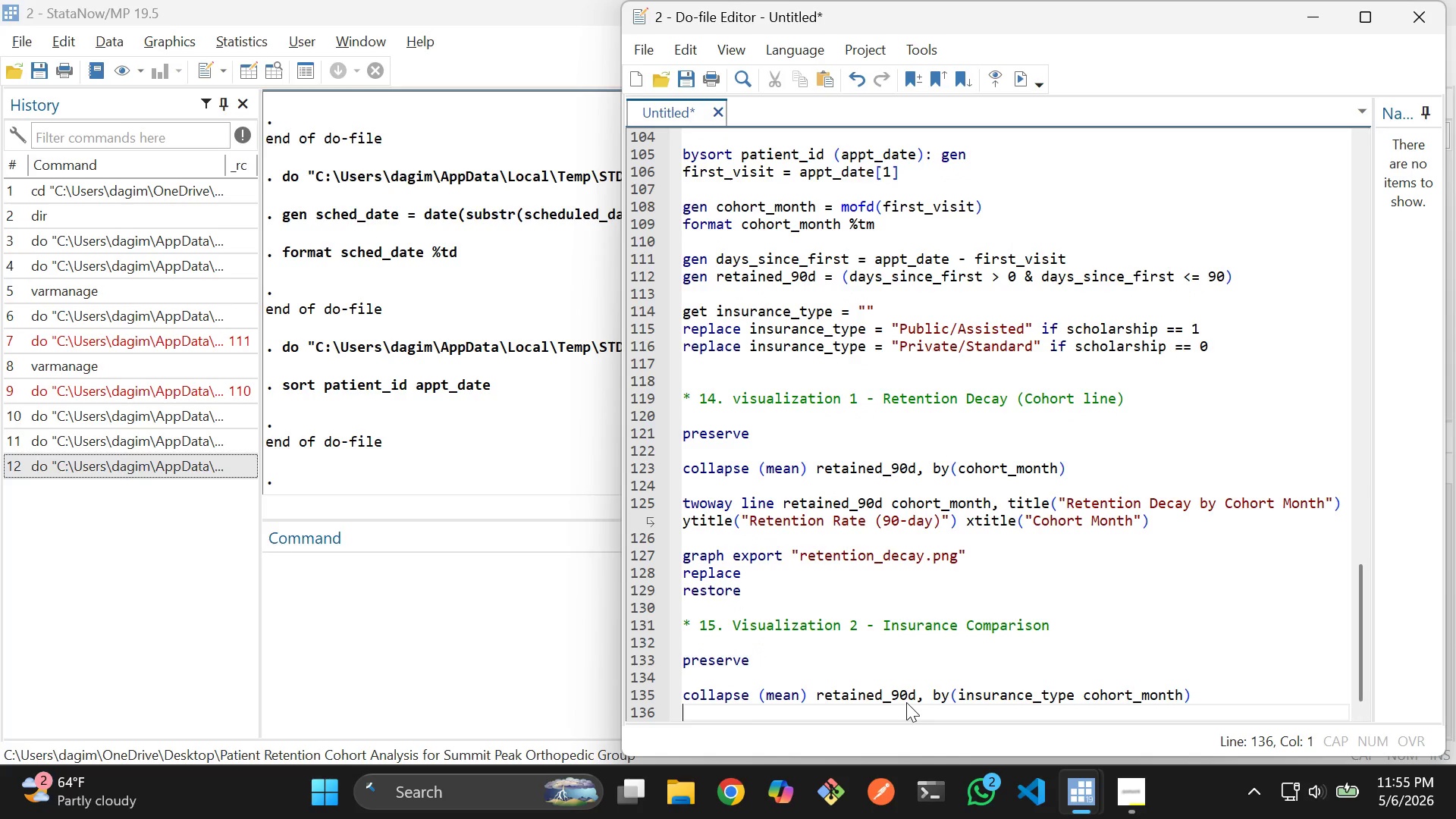 
type(twoway line retain)
 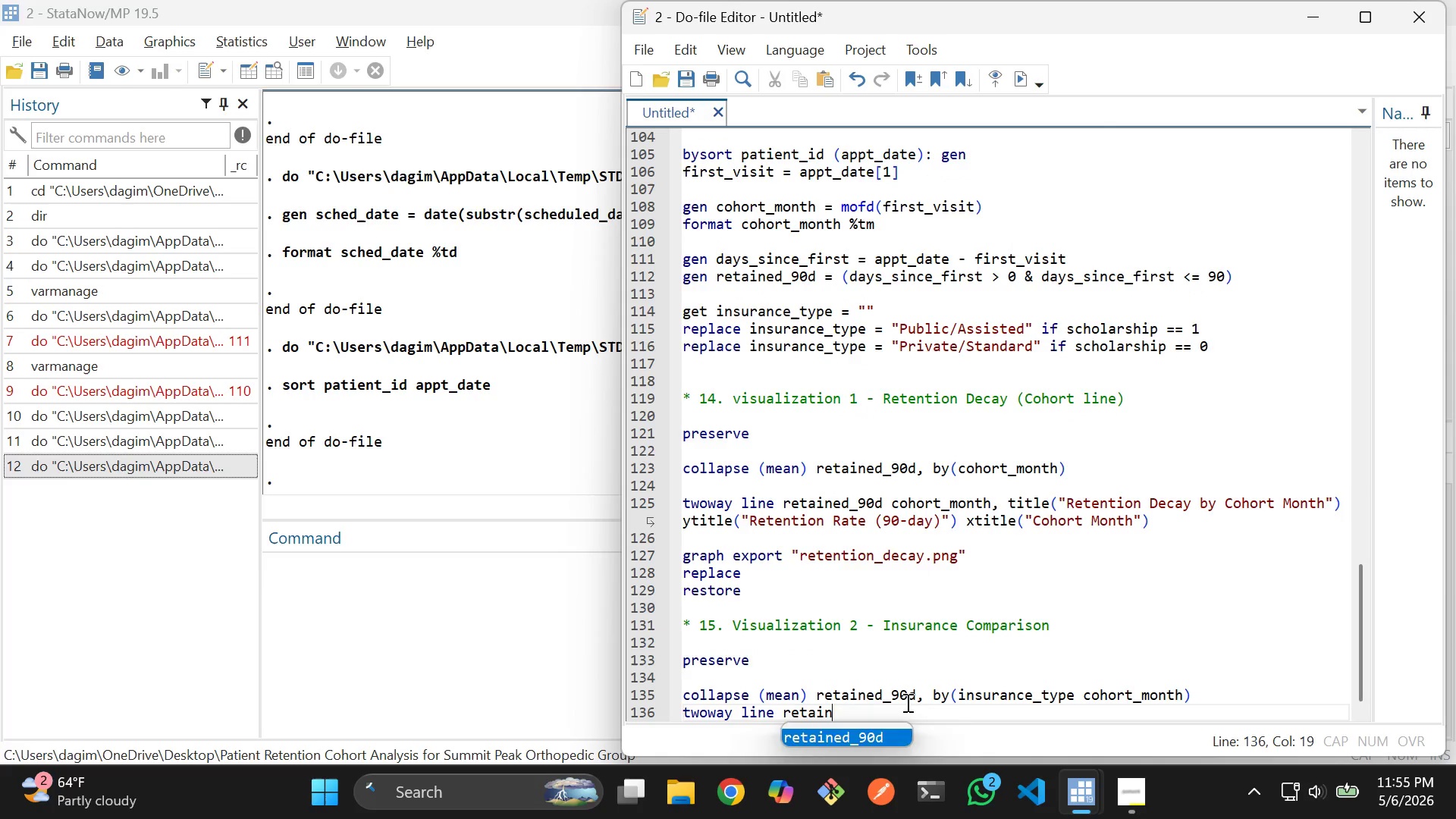 
key(Enter)
 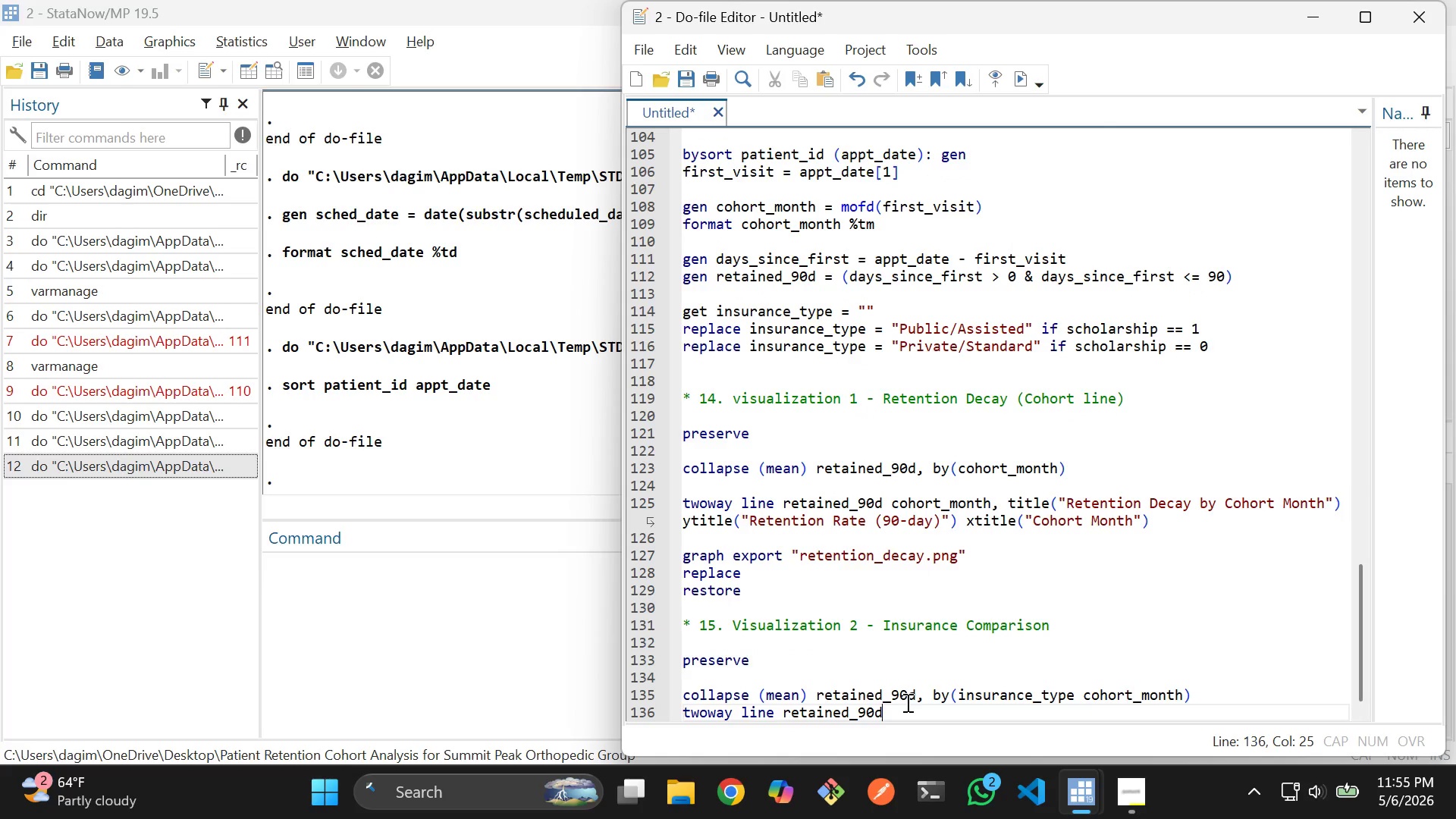 
type( coho)
 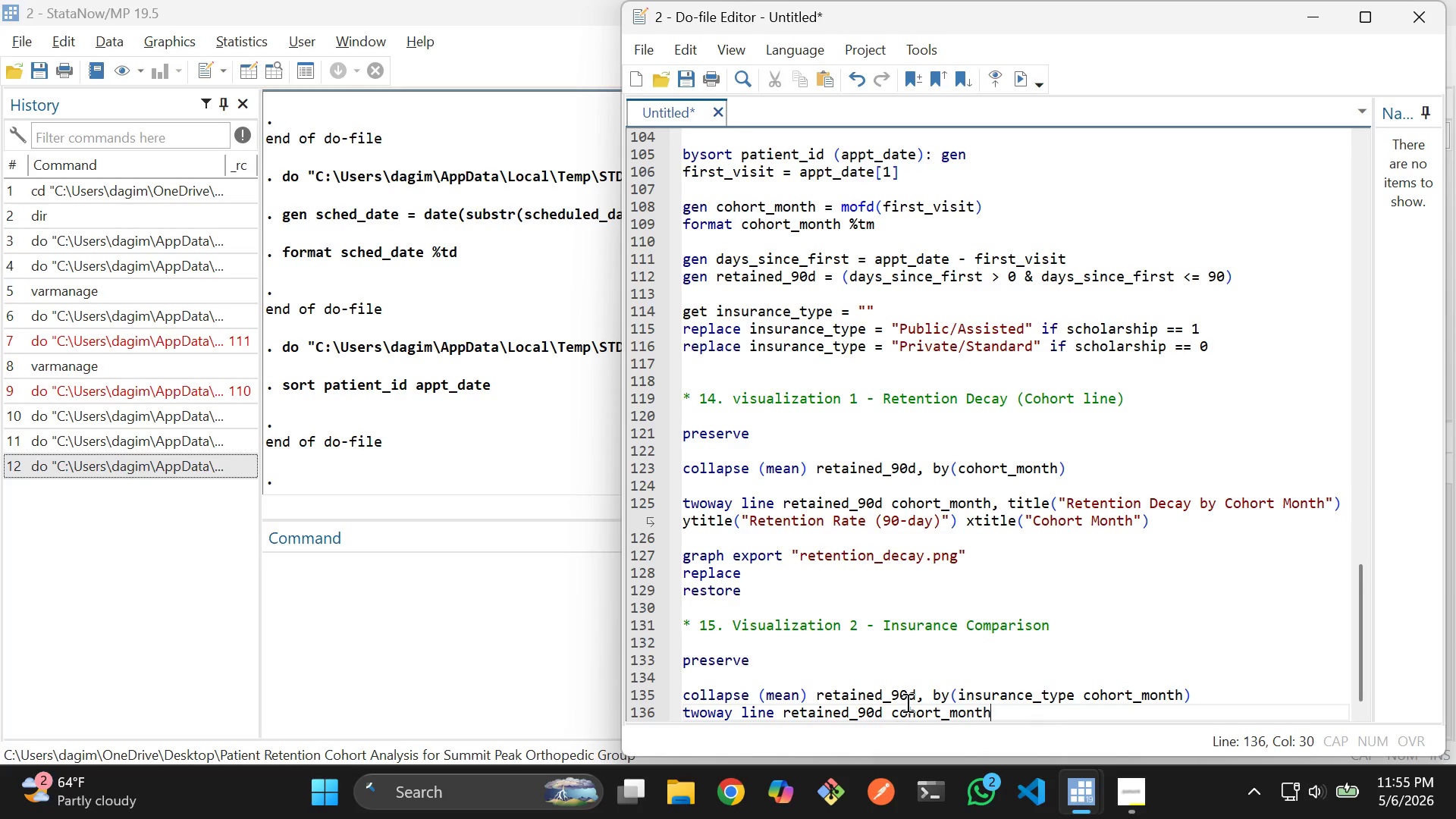 
key(Enter)
 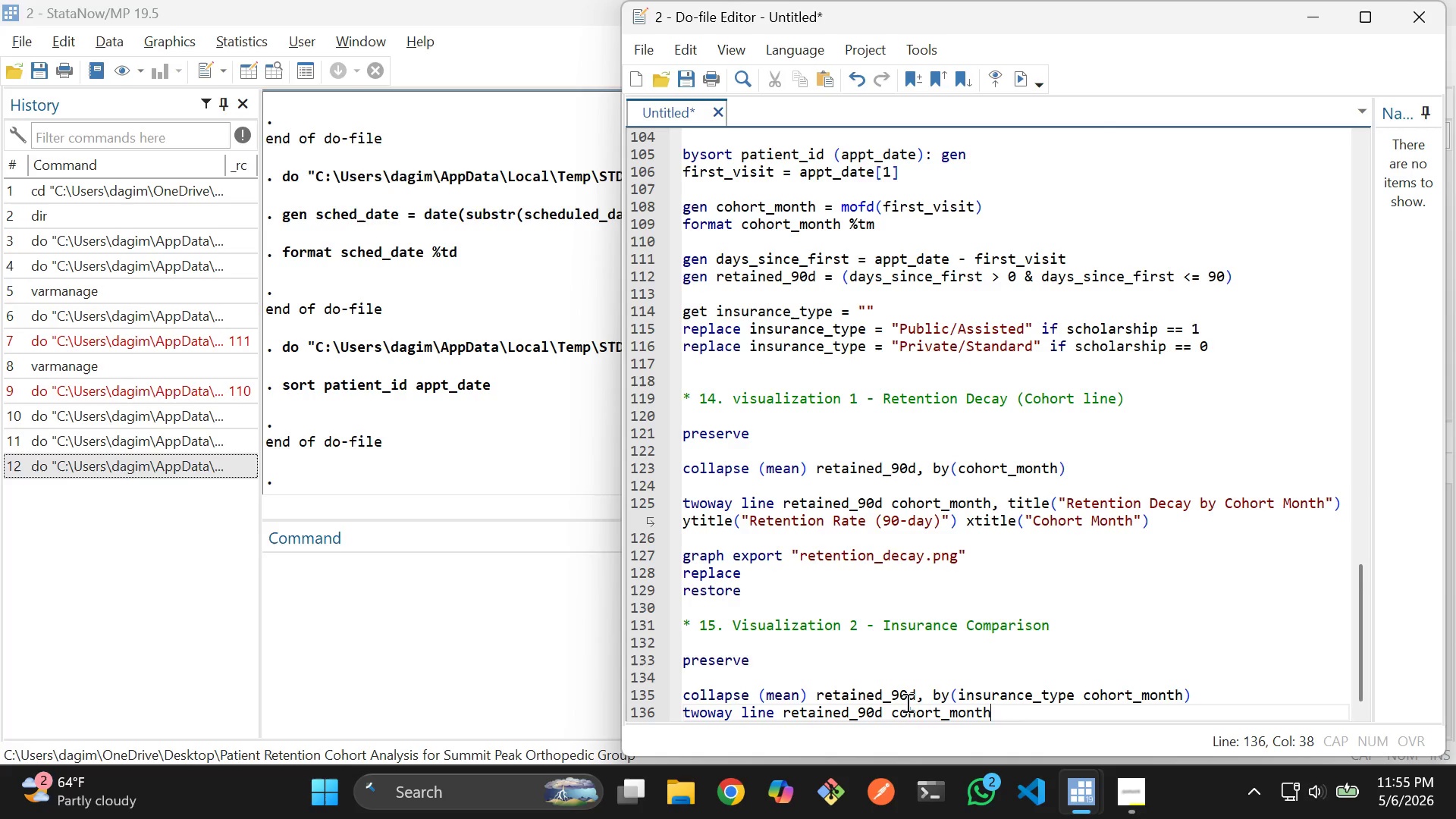 
type( id )
key(Backspace)
key(Backspace)
type(f in)
 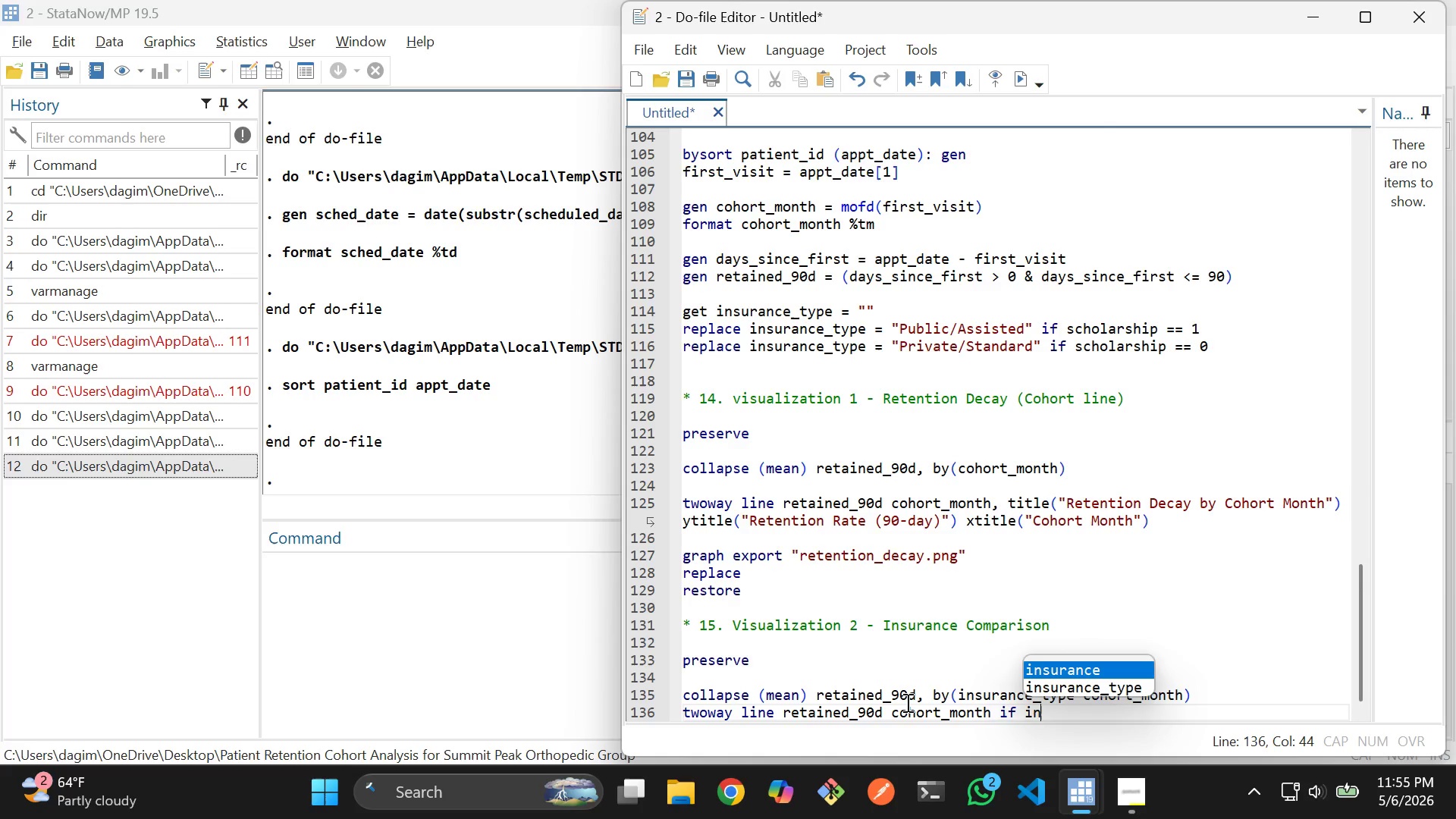 
key(ArrowDown)
 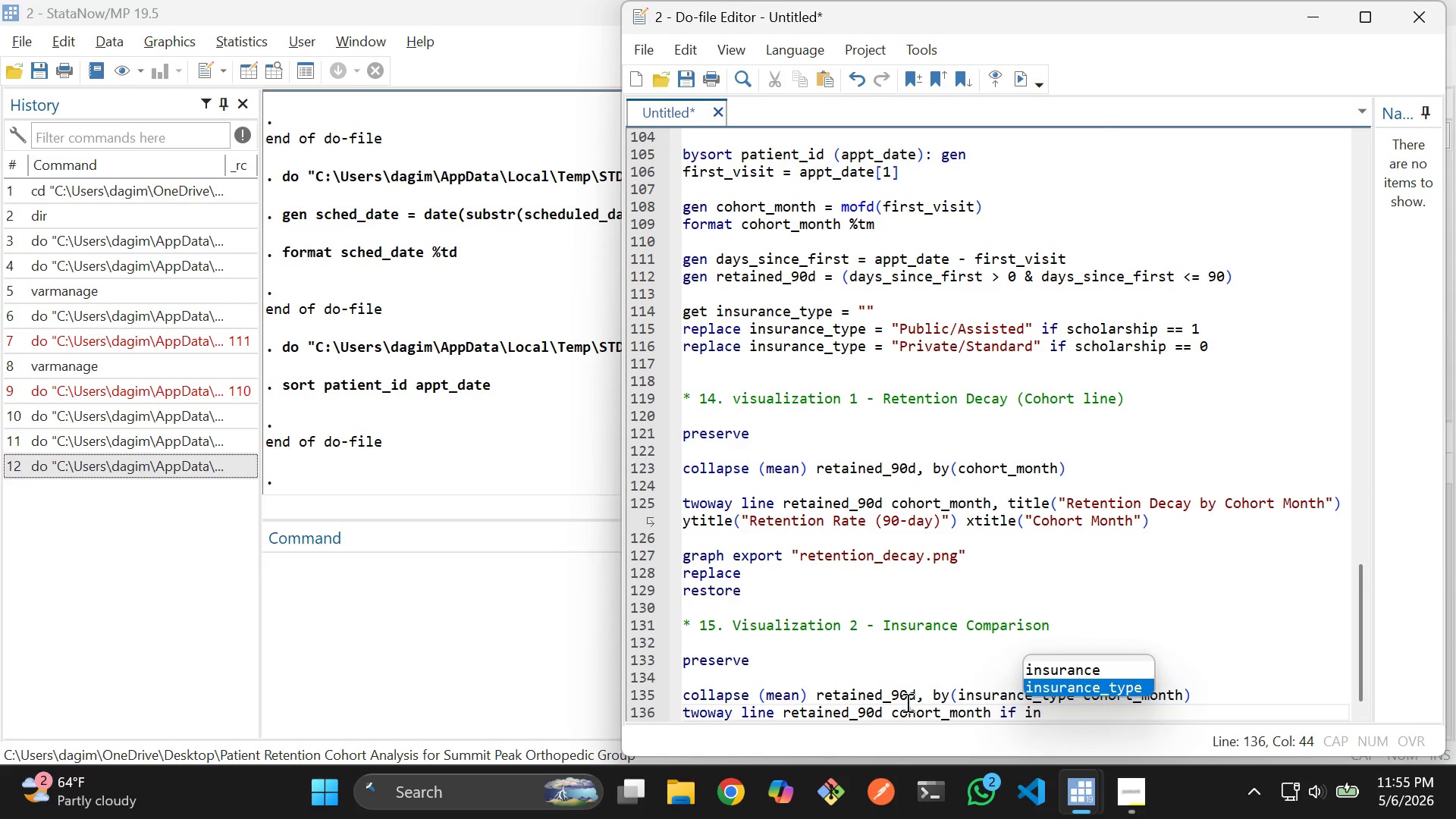 
key(Enter)
 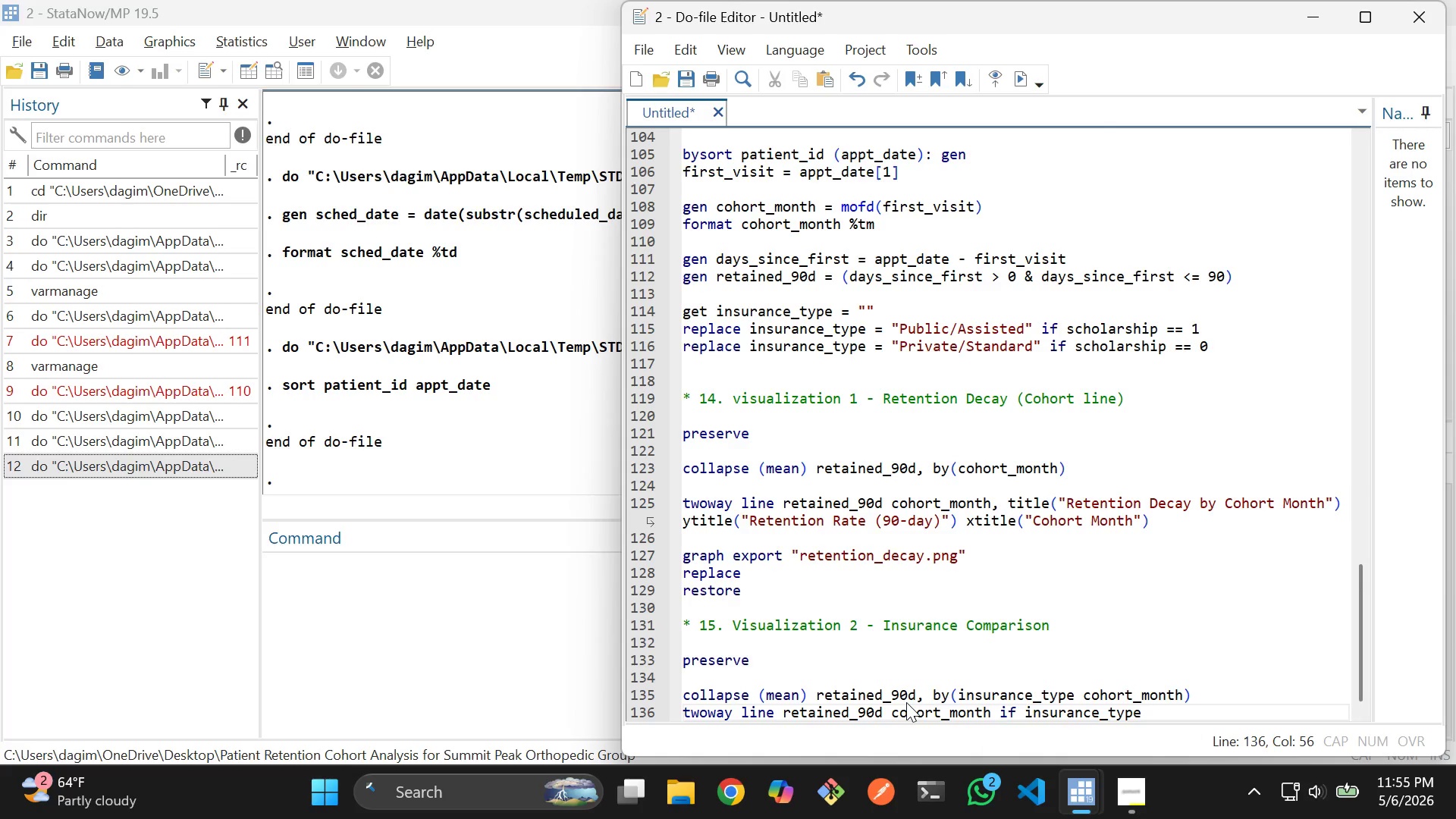 
type( == "Pr)
 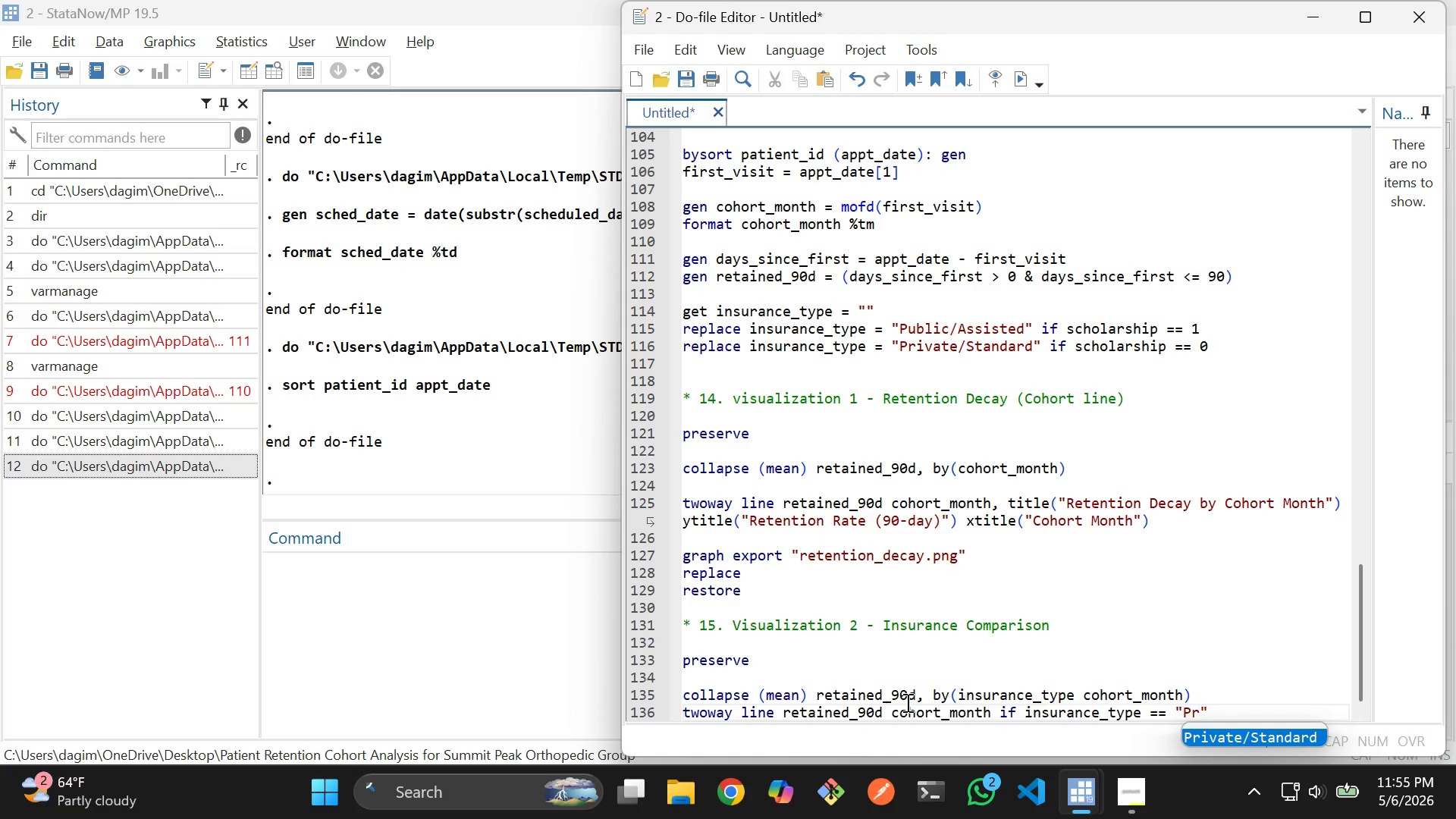 
key(Enter)
 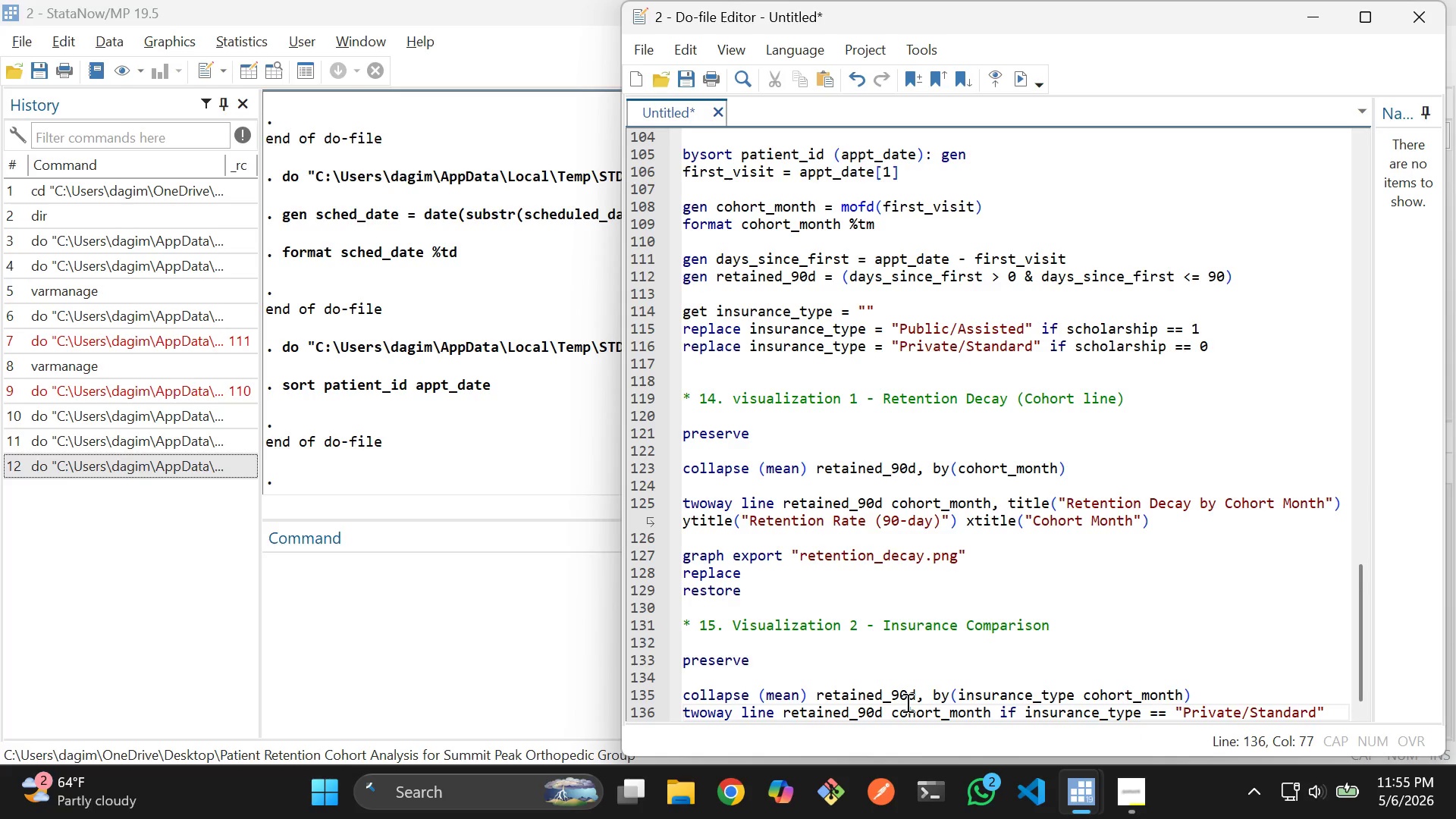 
wait(5.75)
 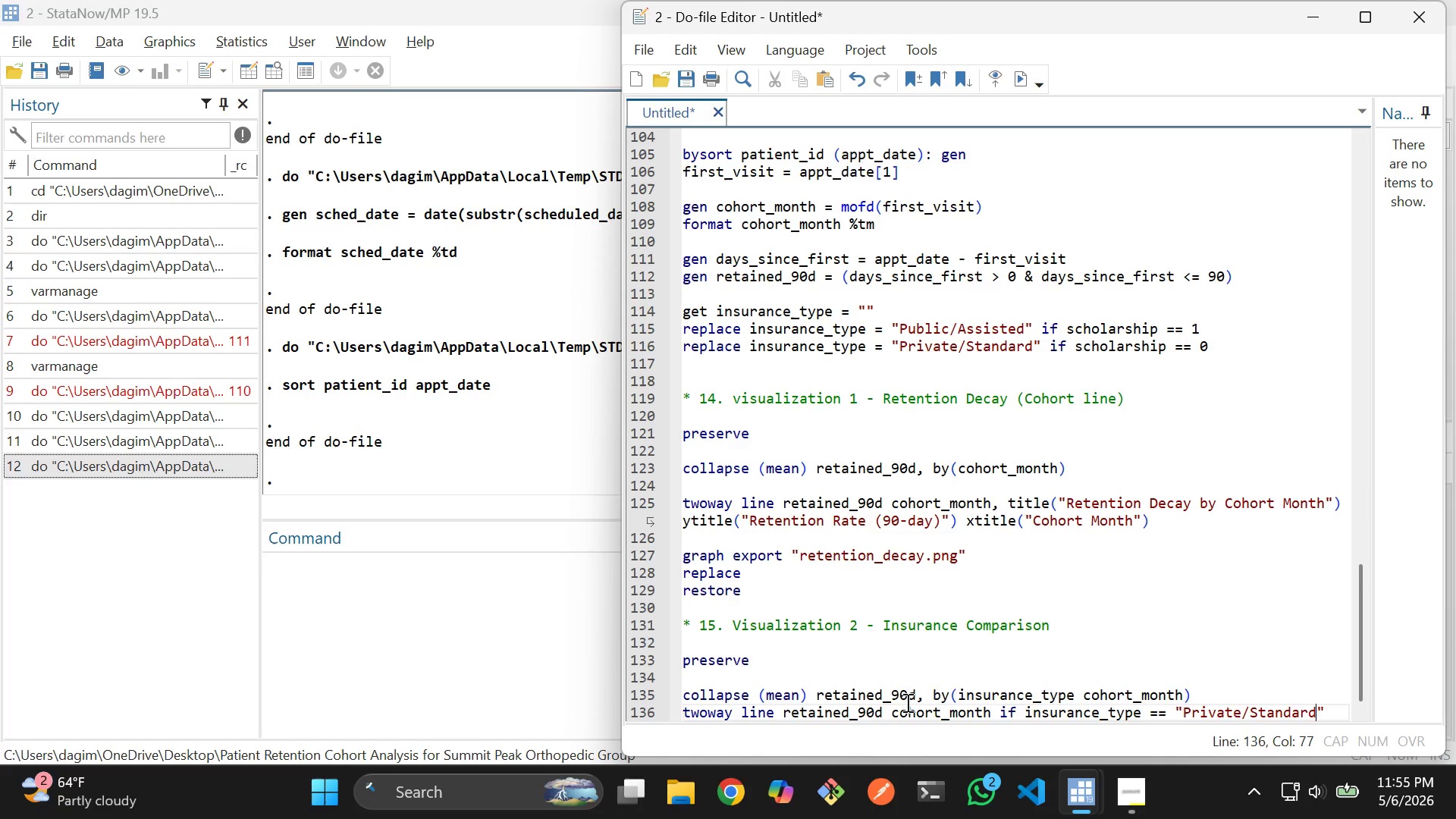 
key(ArrowRight)
 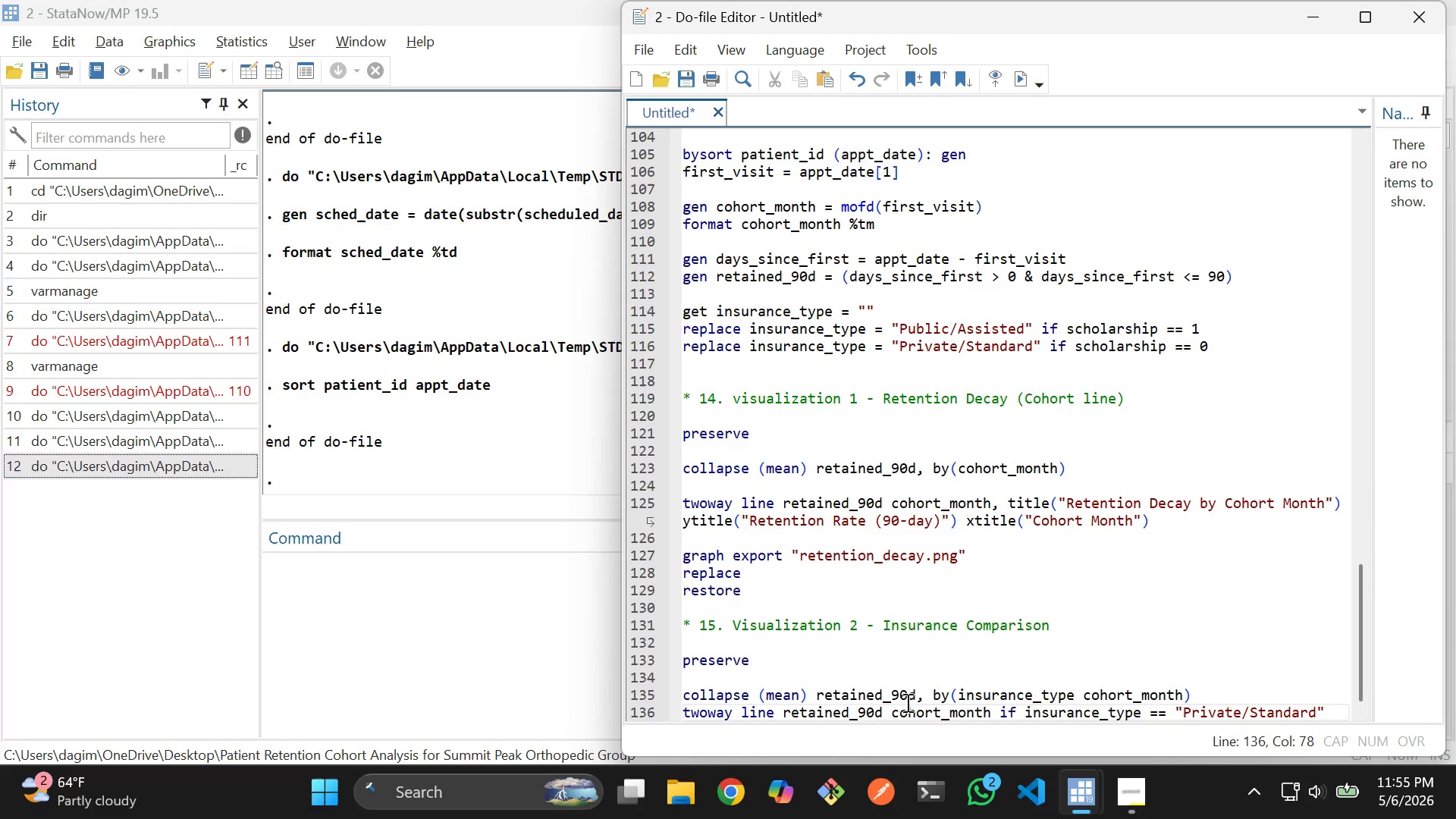 
key(Space)
 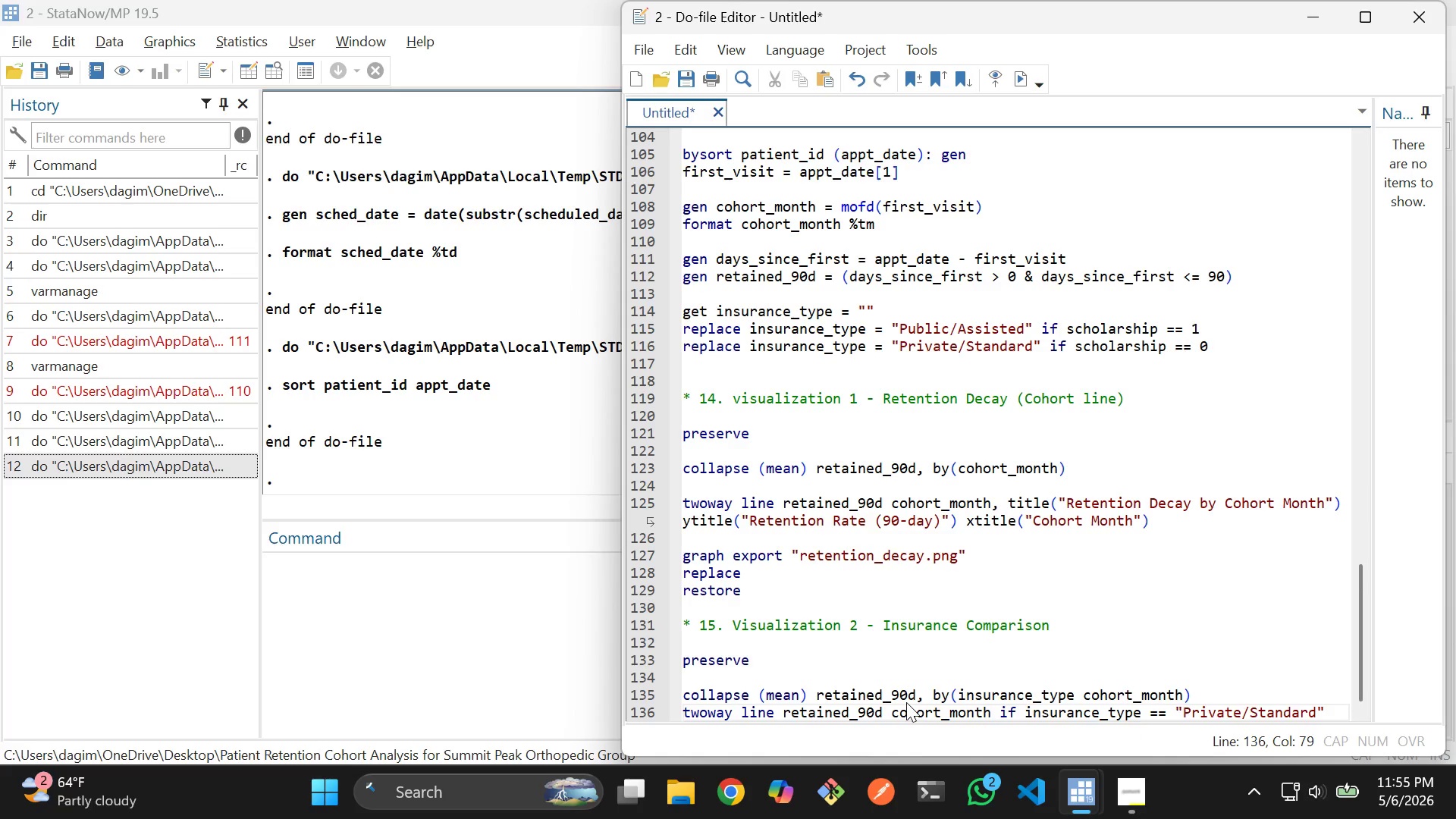 
key(Shift+Backslash)
 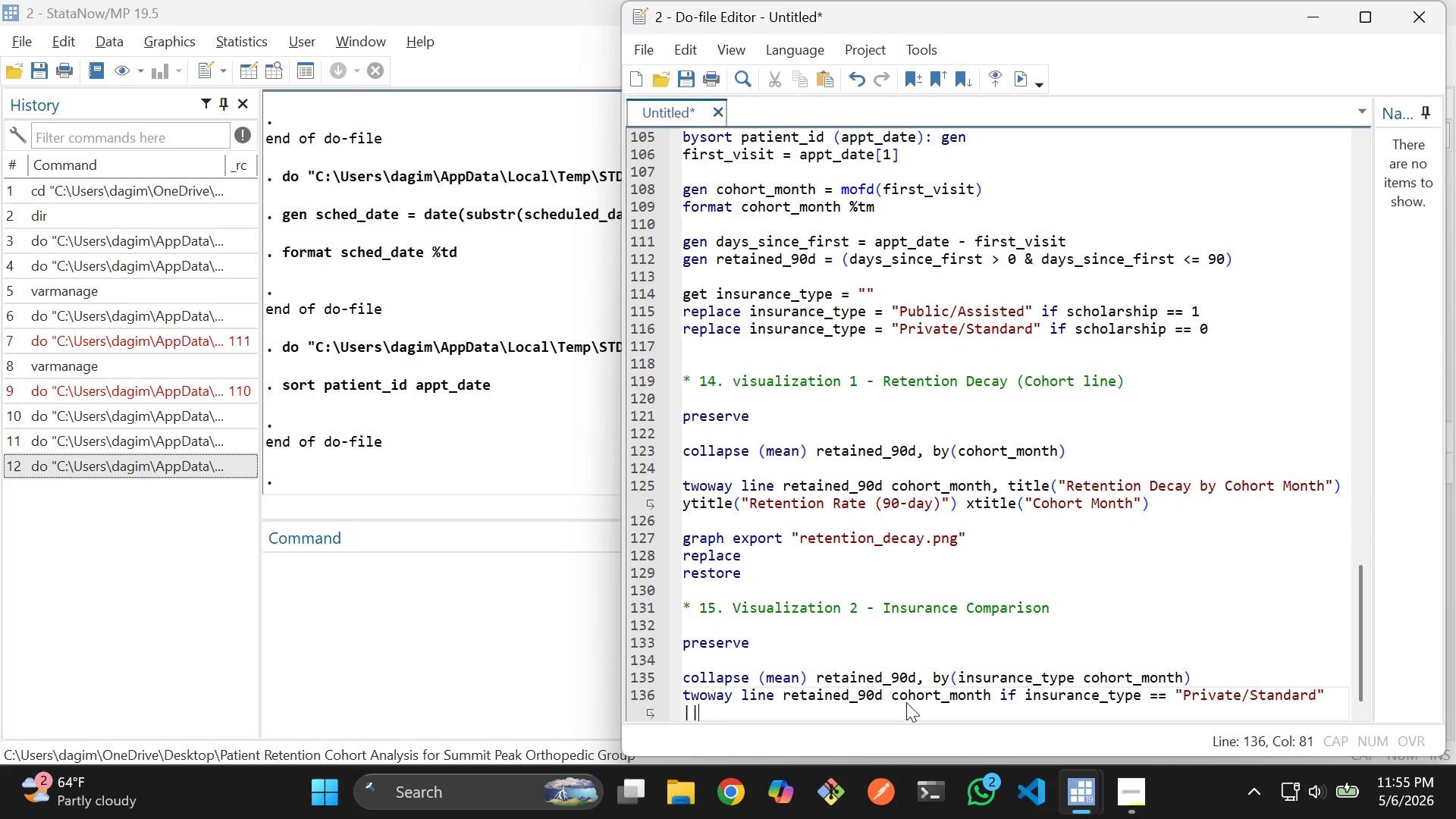 
key(Shift+Backslash)
 